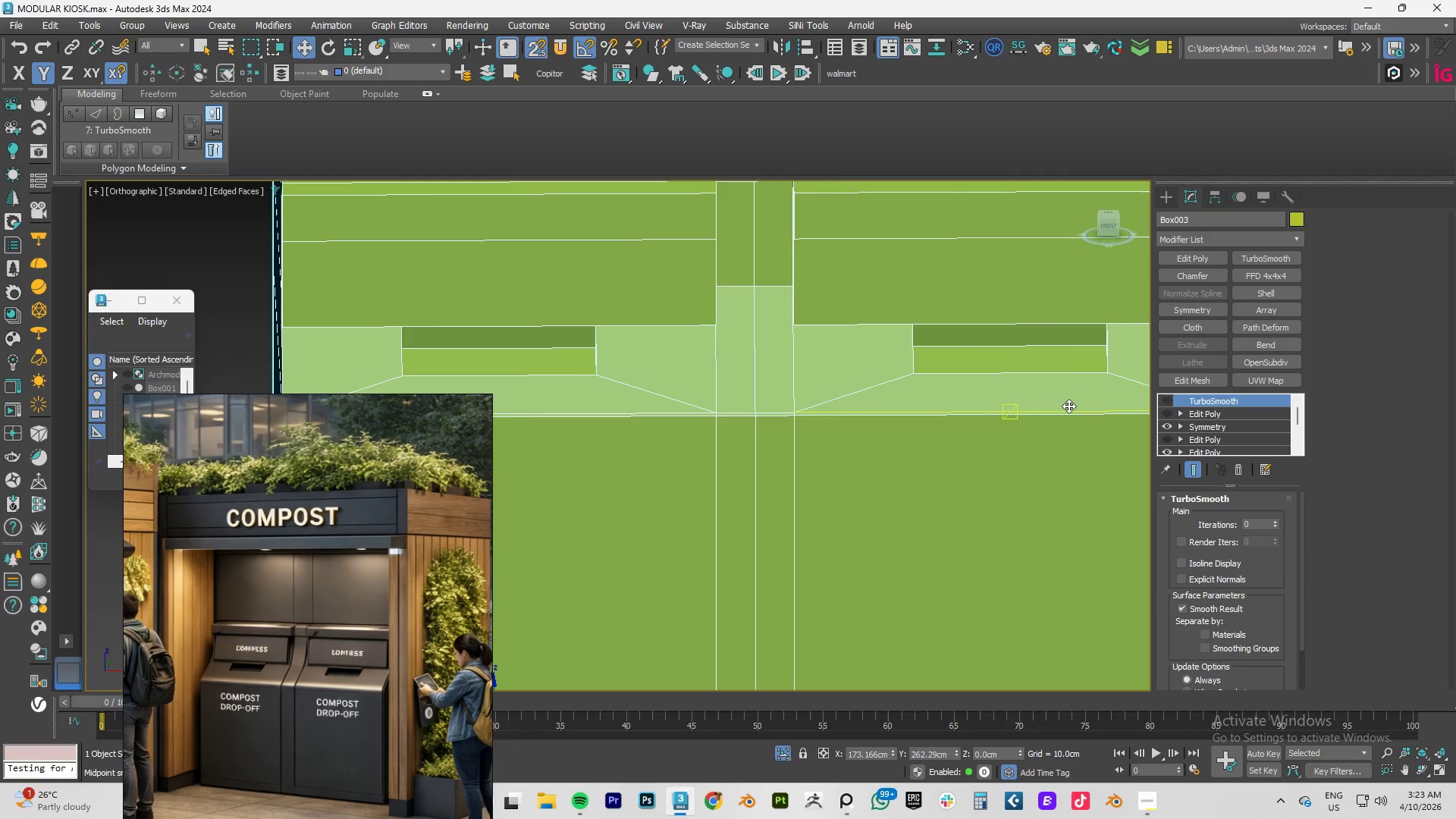 
key(Control+Z)
 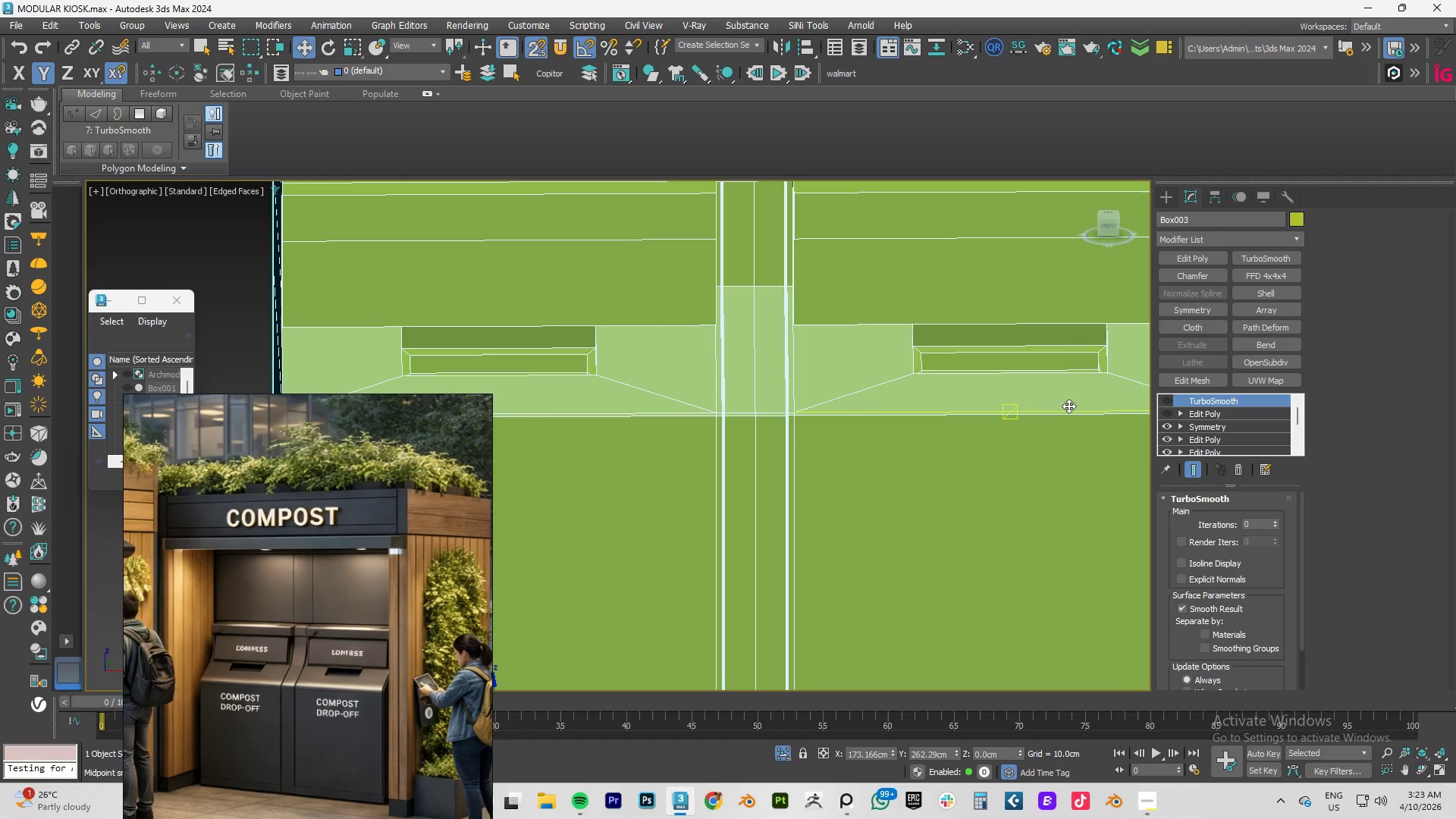 
key(Control+Z)
 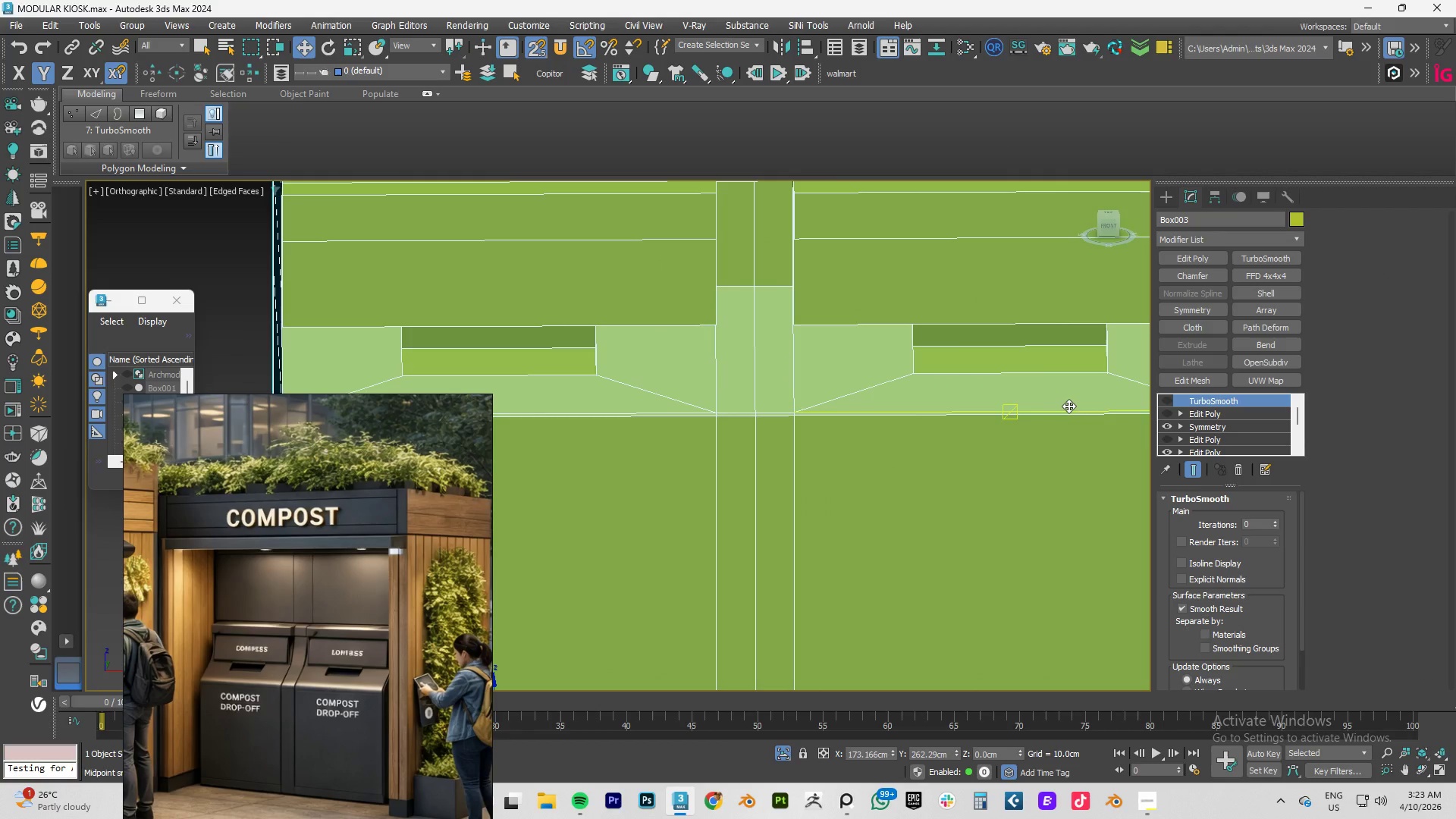 
hold_key(key=Z, duration=1.38)
 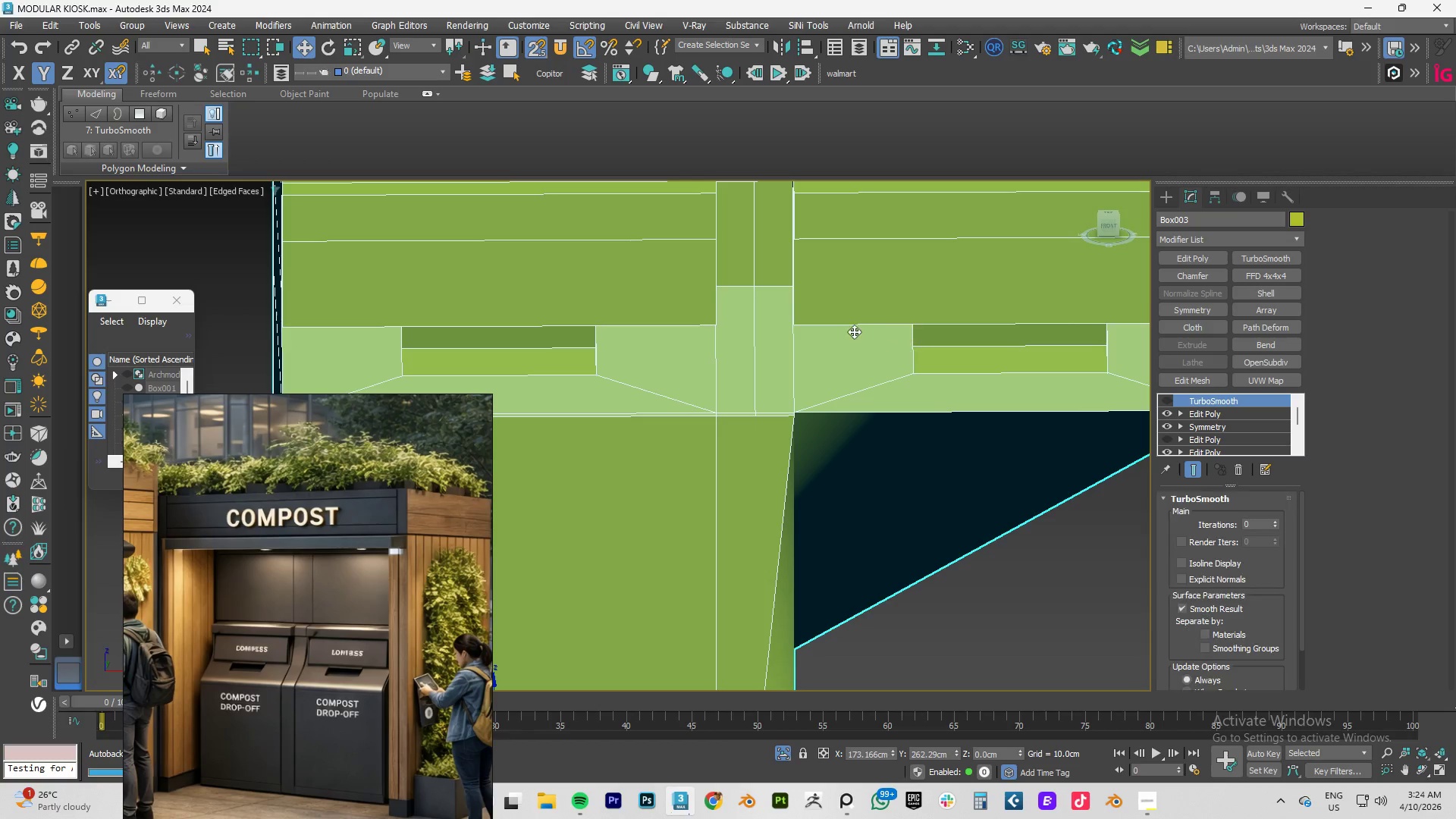 
key(Control+Z)
 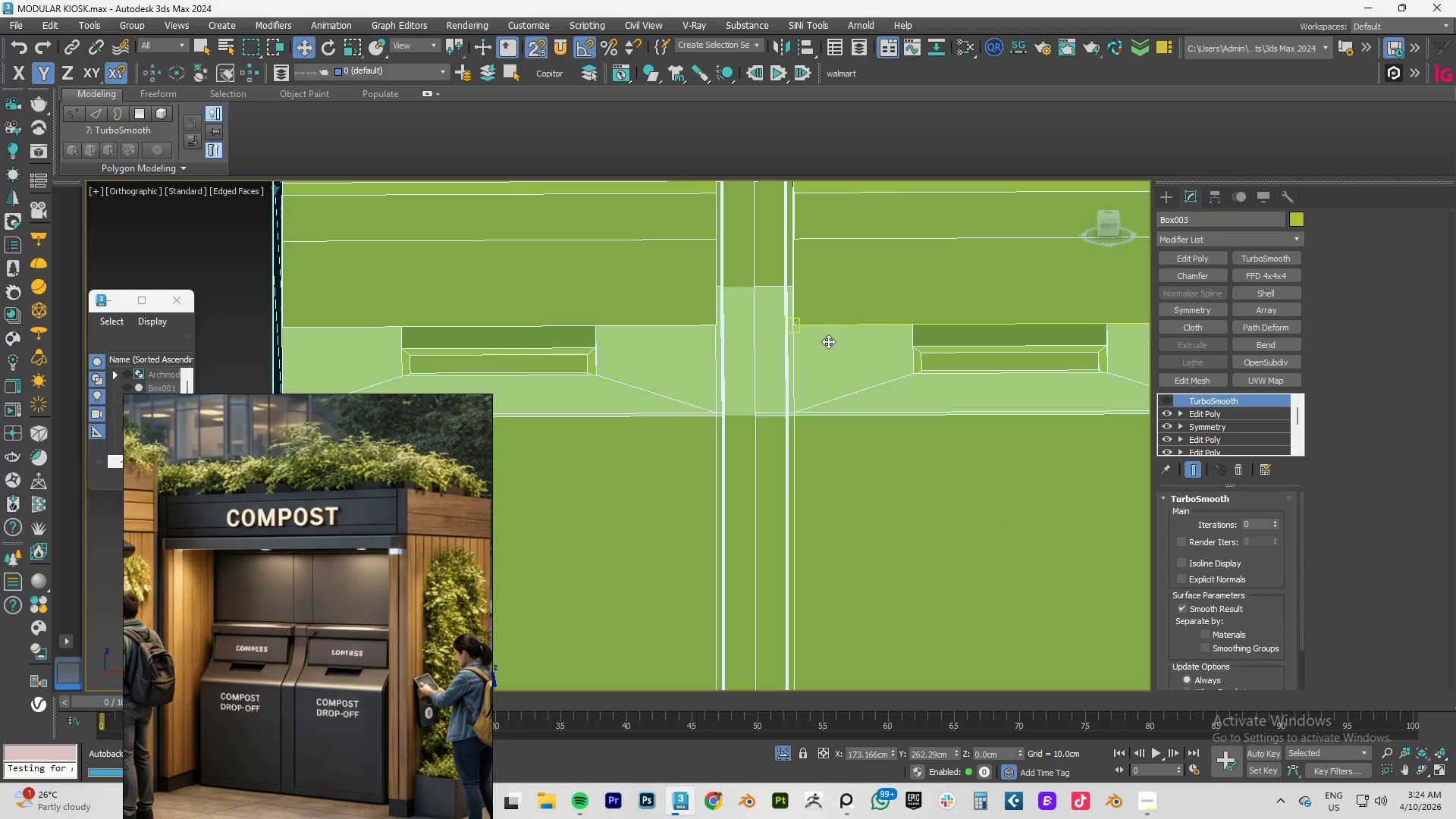 
key(Control+Z)
 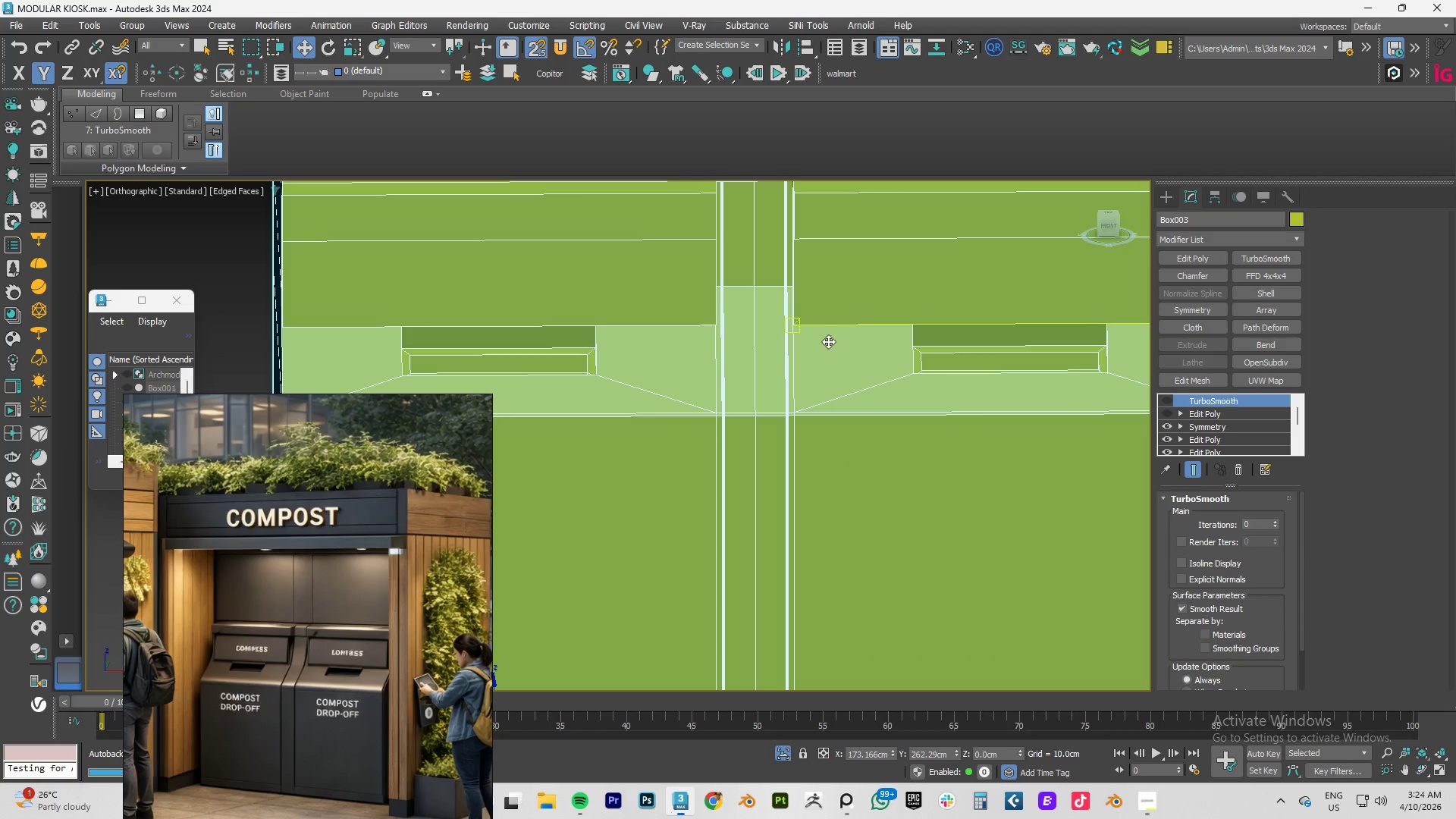 
hold_key(key=Z, duration=1.5)
 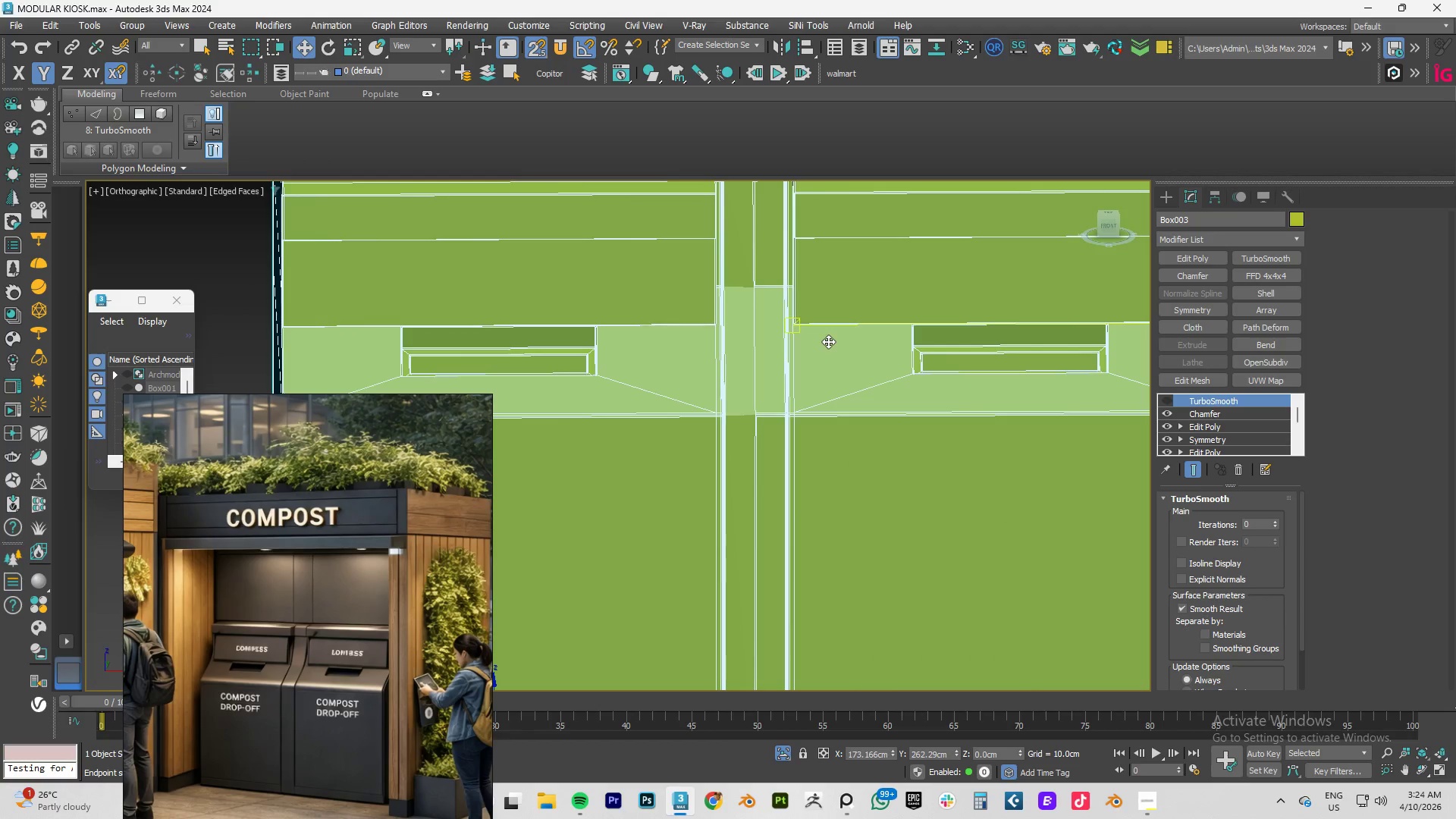 
key(Control+Z)
 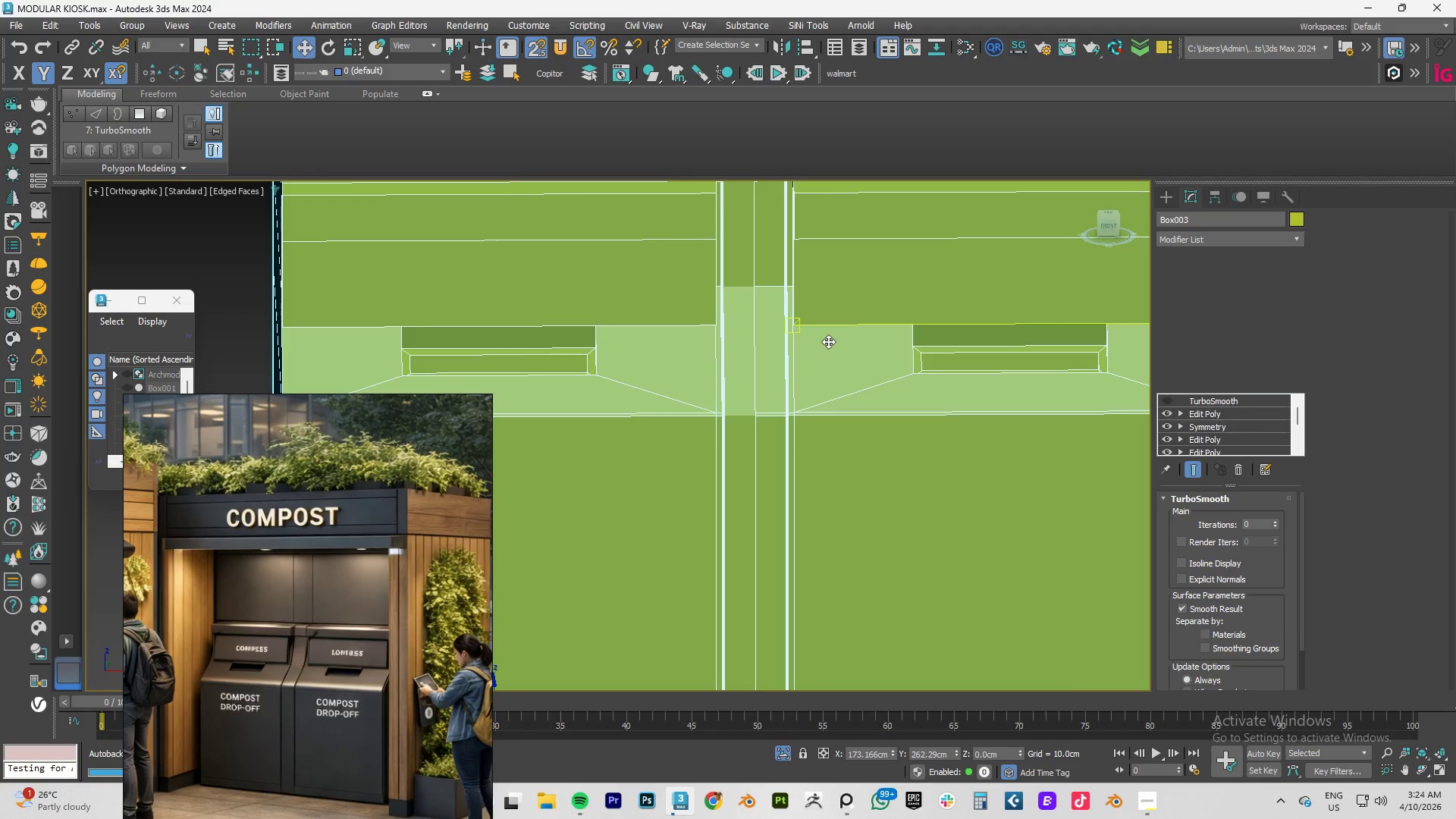 
key(Control+Z)
 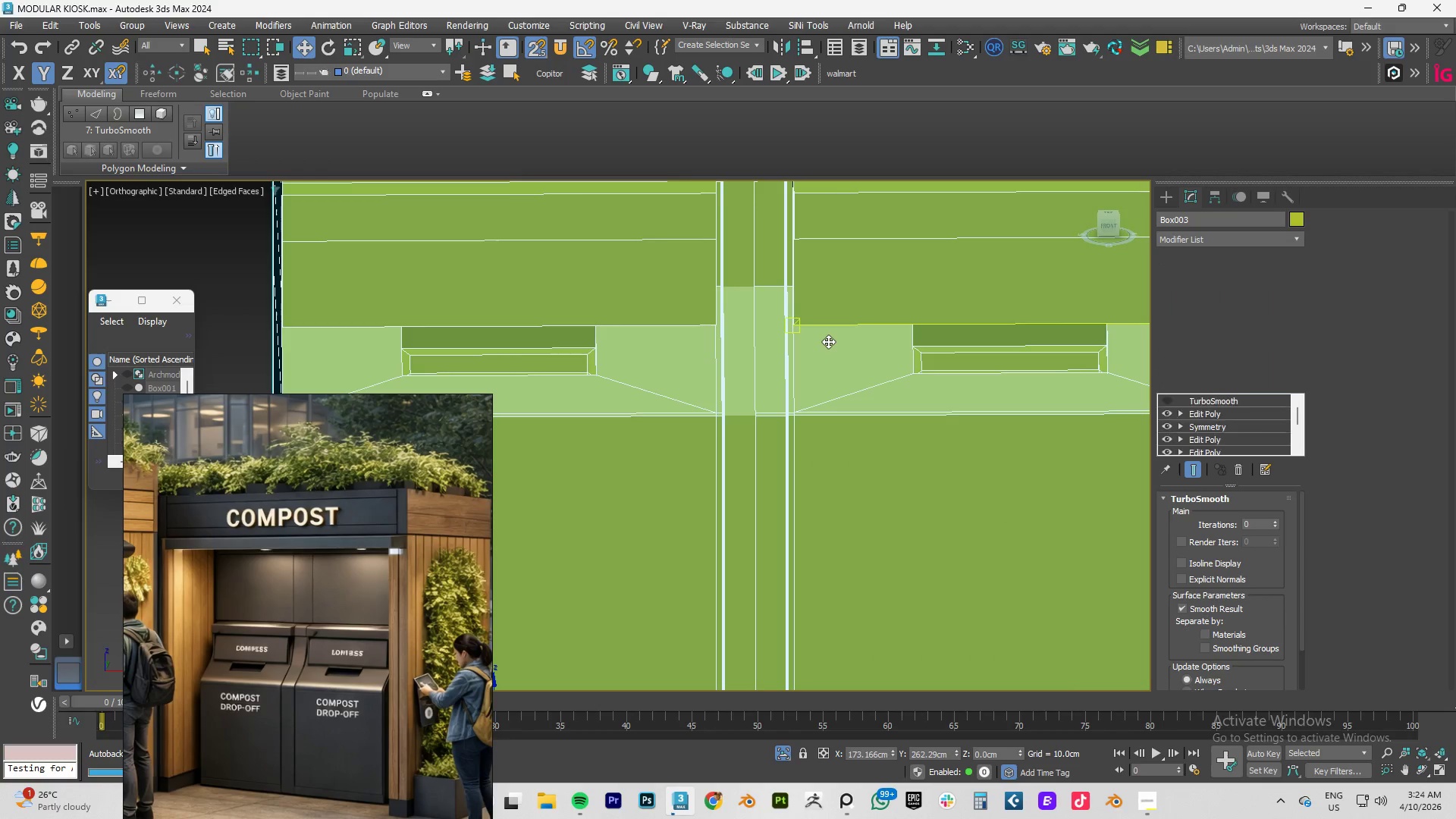 
key(Control+Z)
 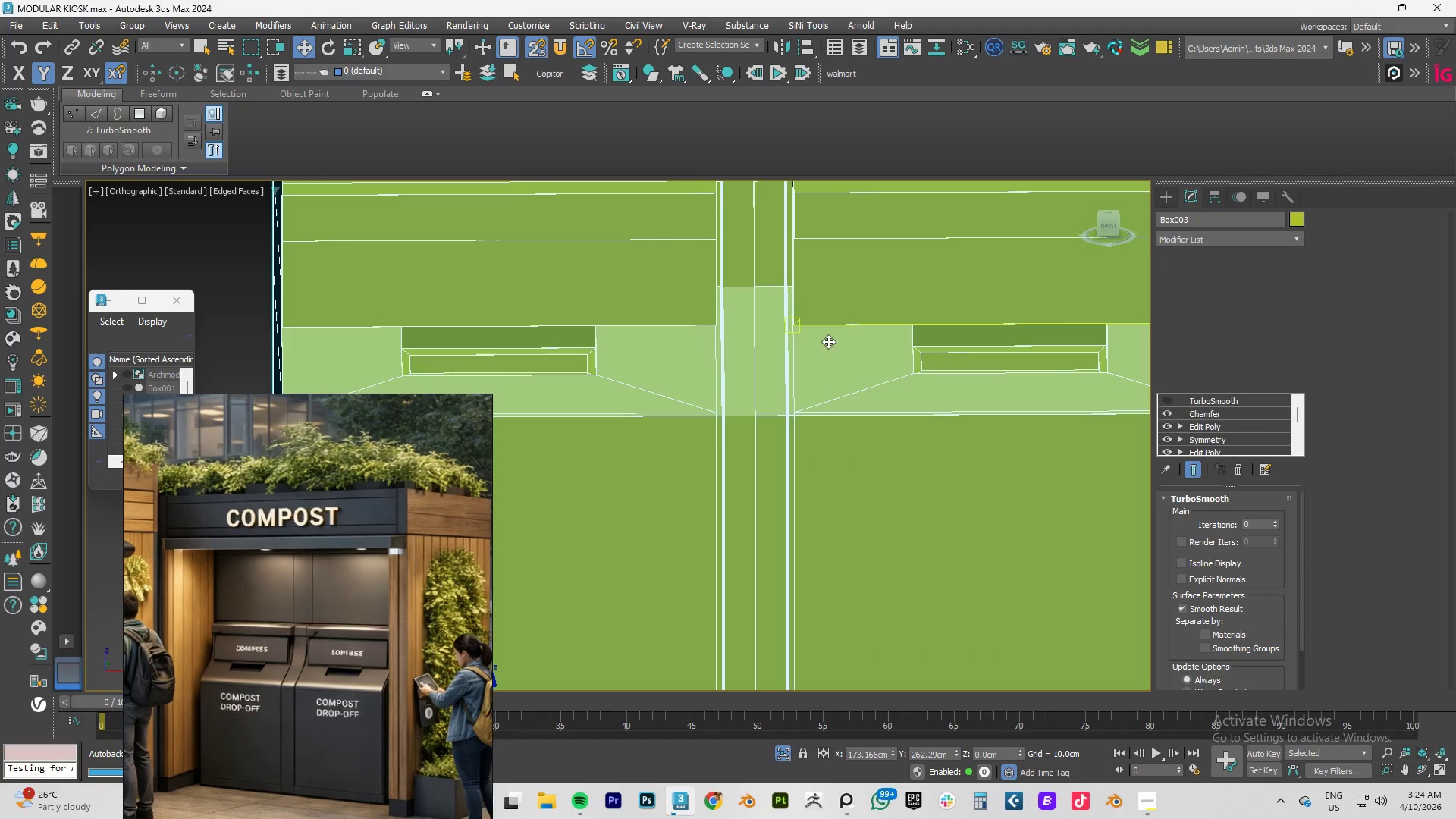 
key(Control+Z)
 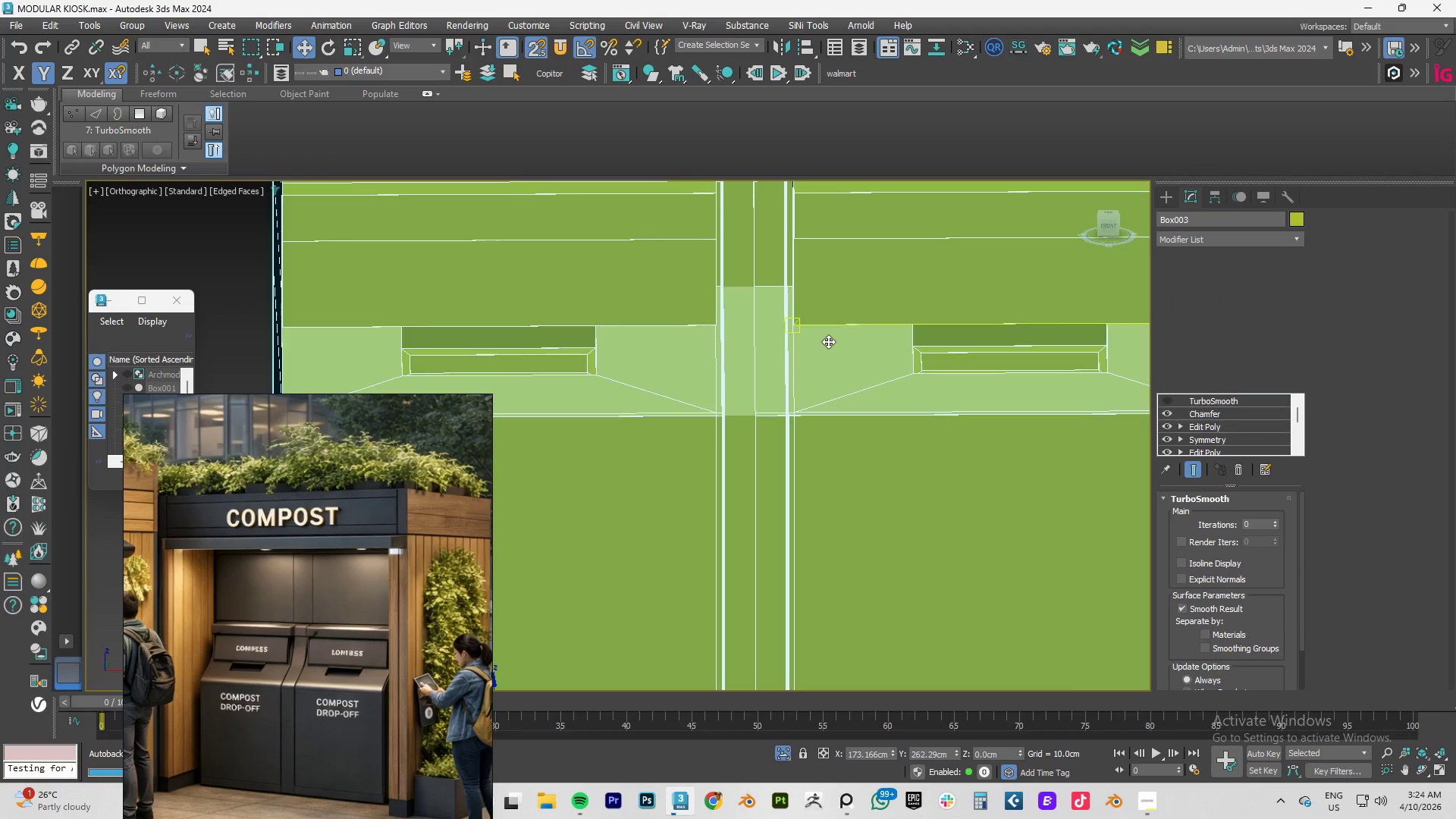 
key(Control+Z)
 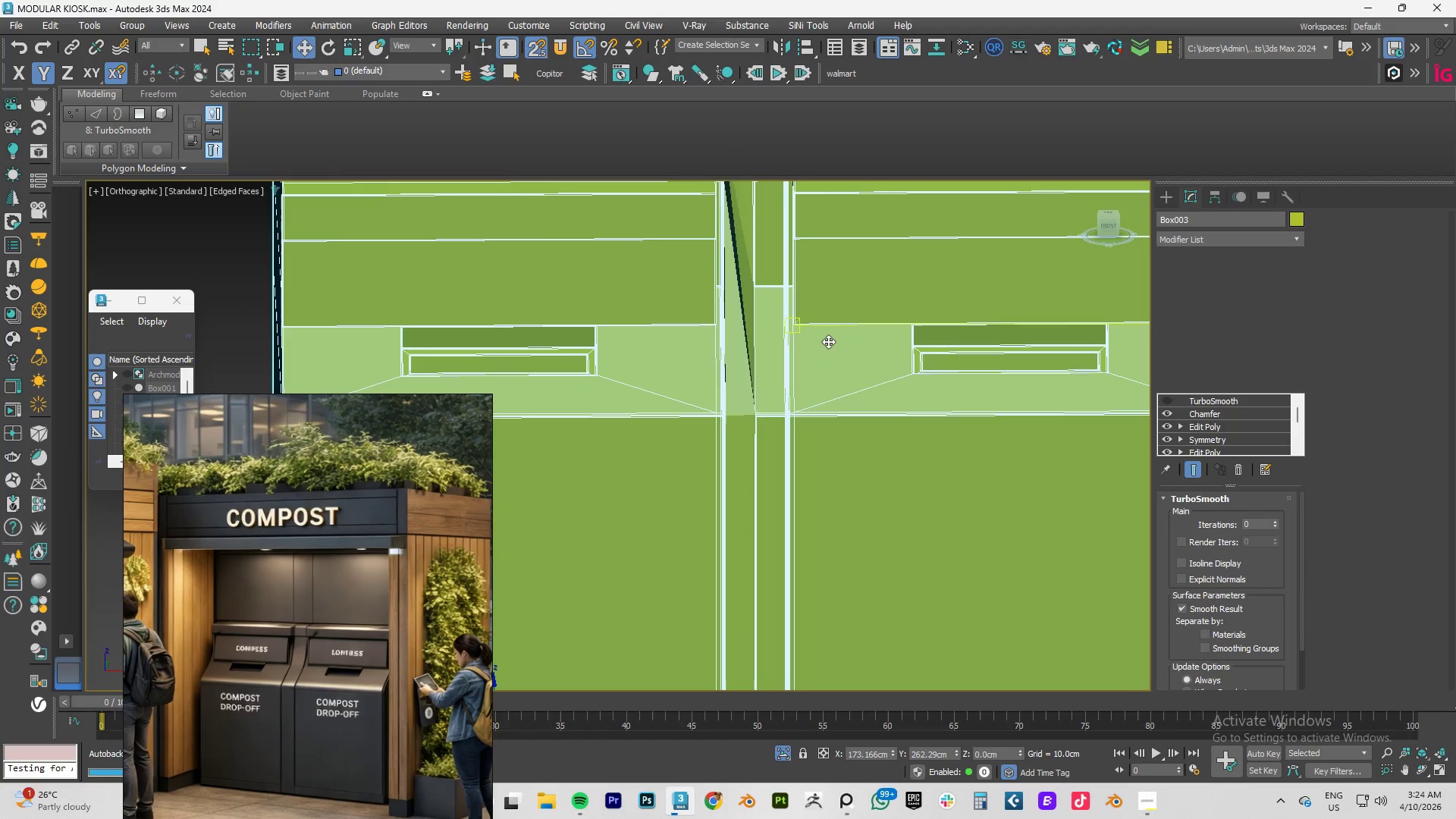 
key(Control+Z)
 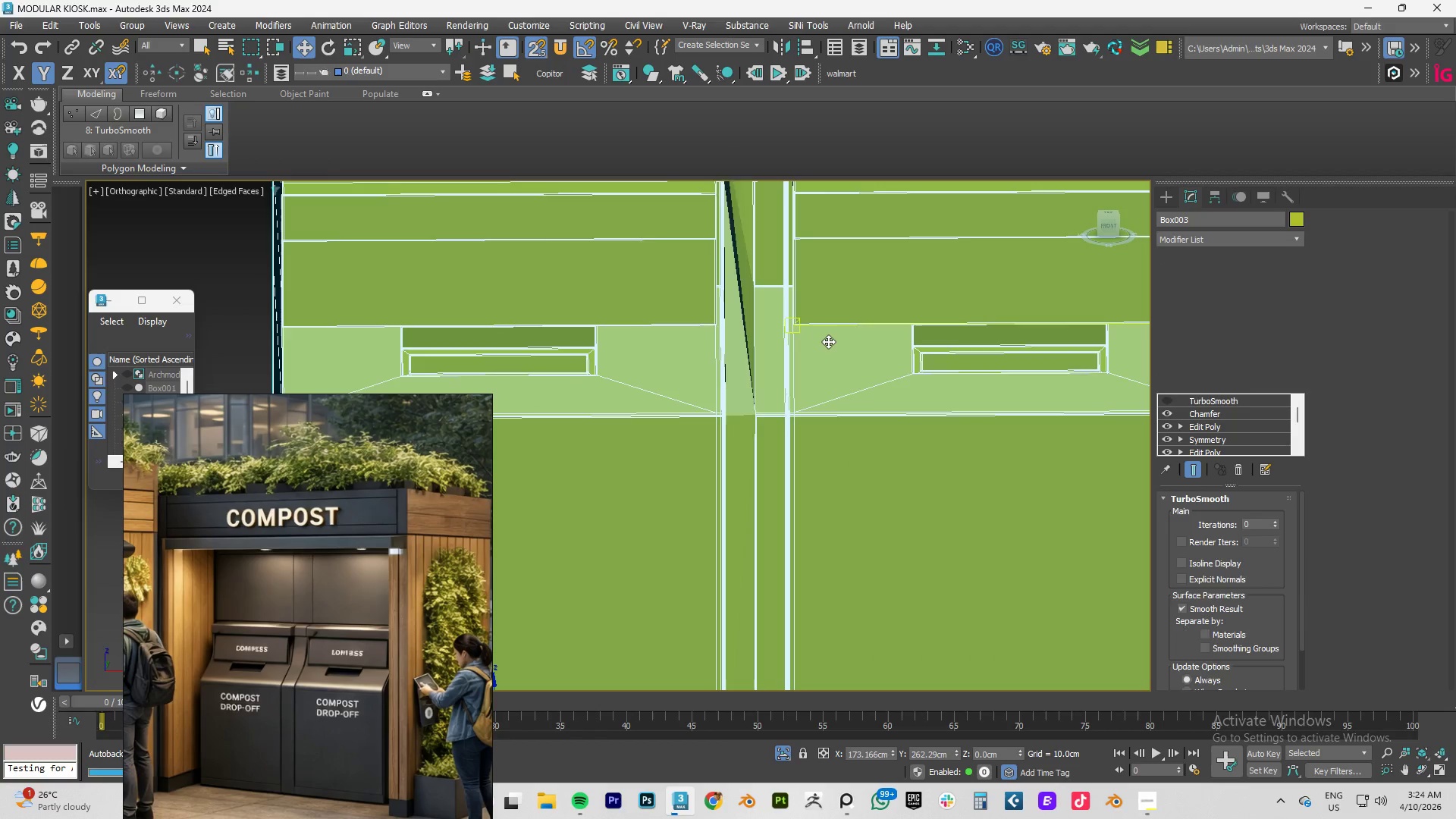 
key(Control+Z)
 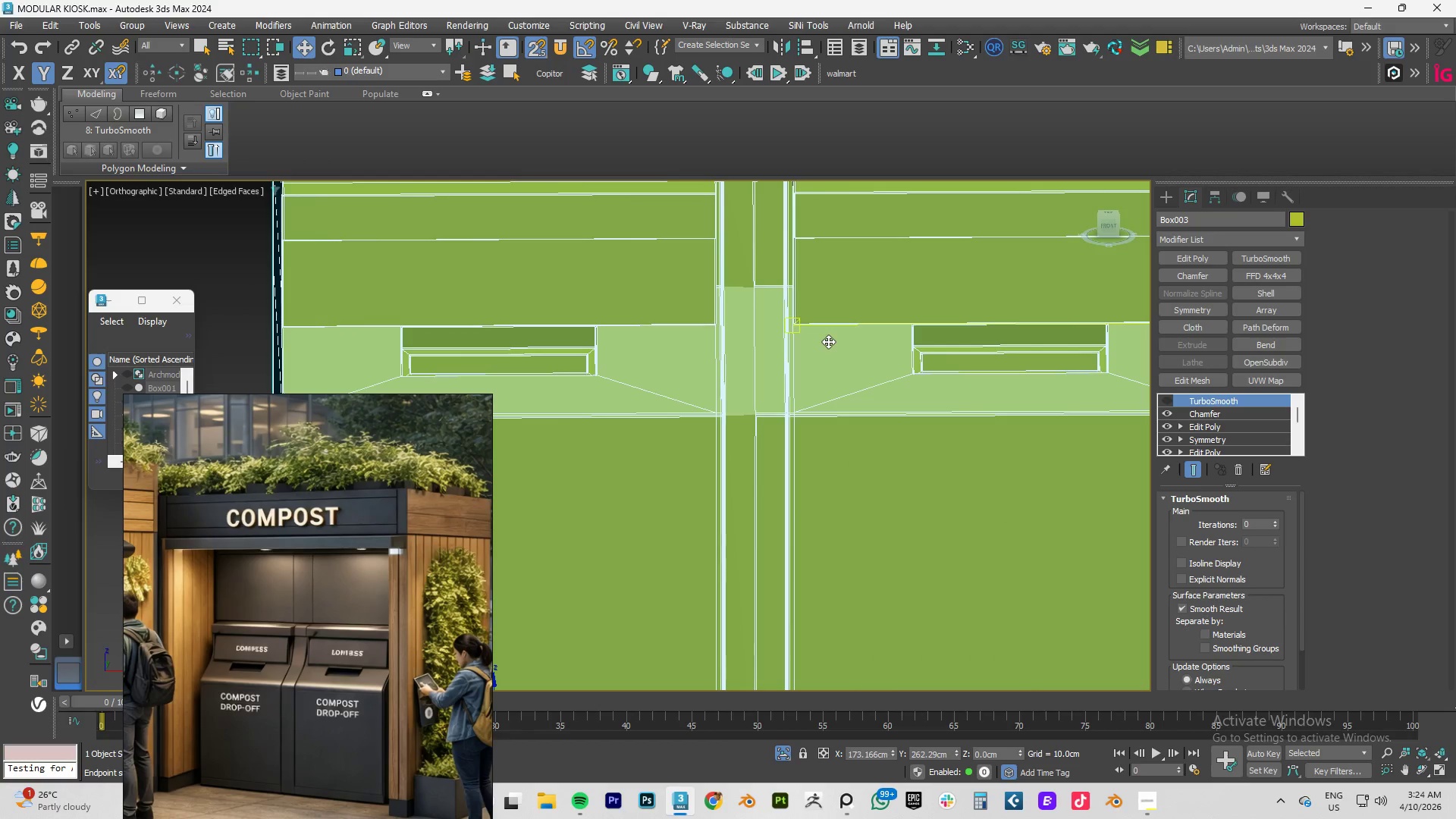 
key(Control+Z)
 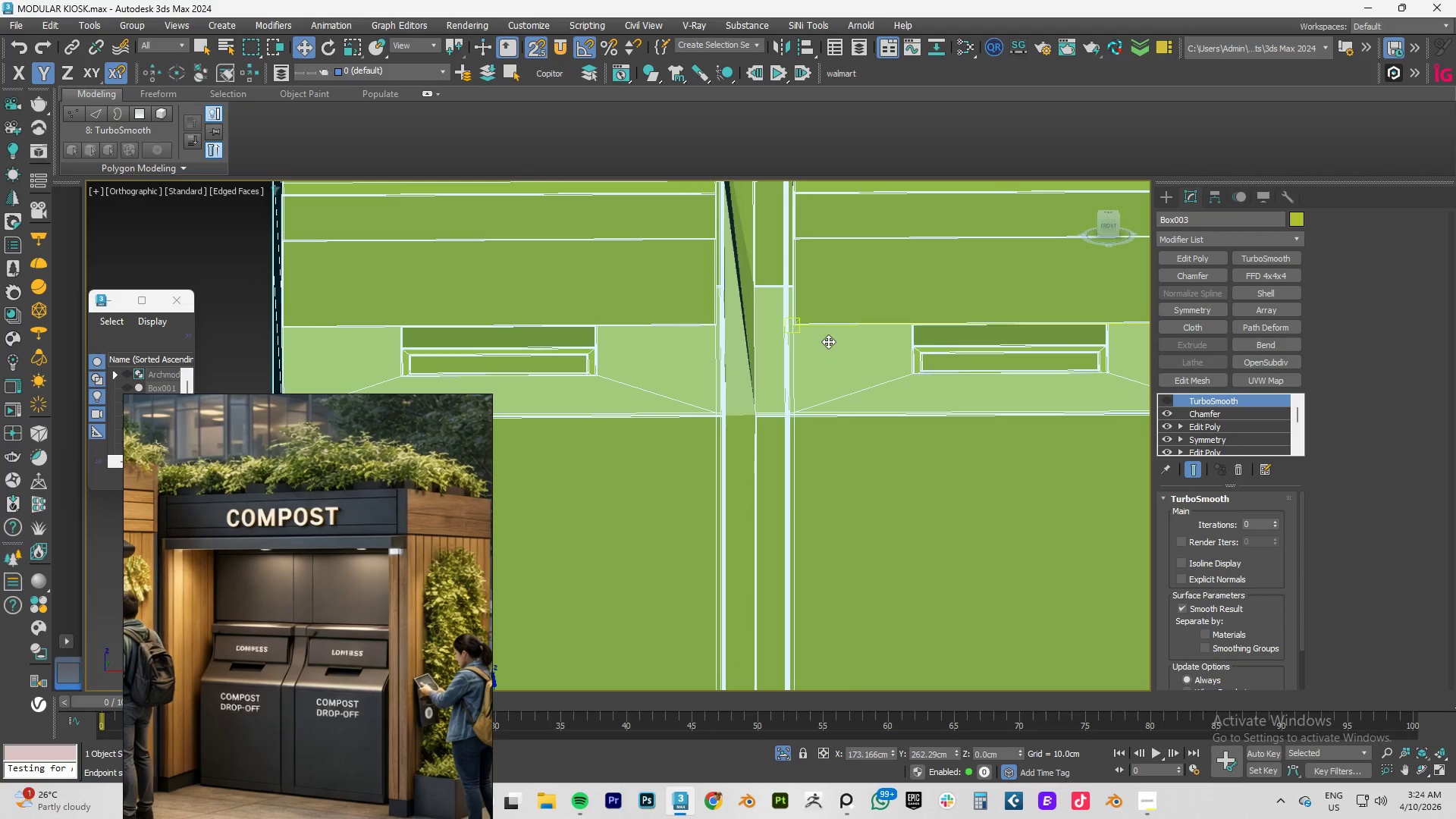 
hold_key(key=Z, duration=0.88)
 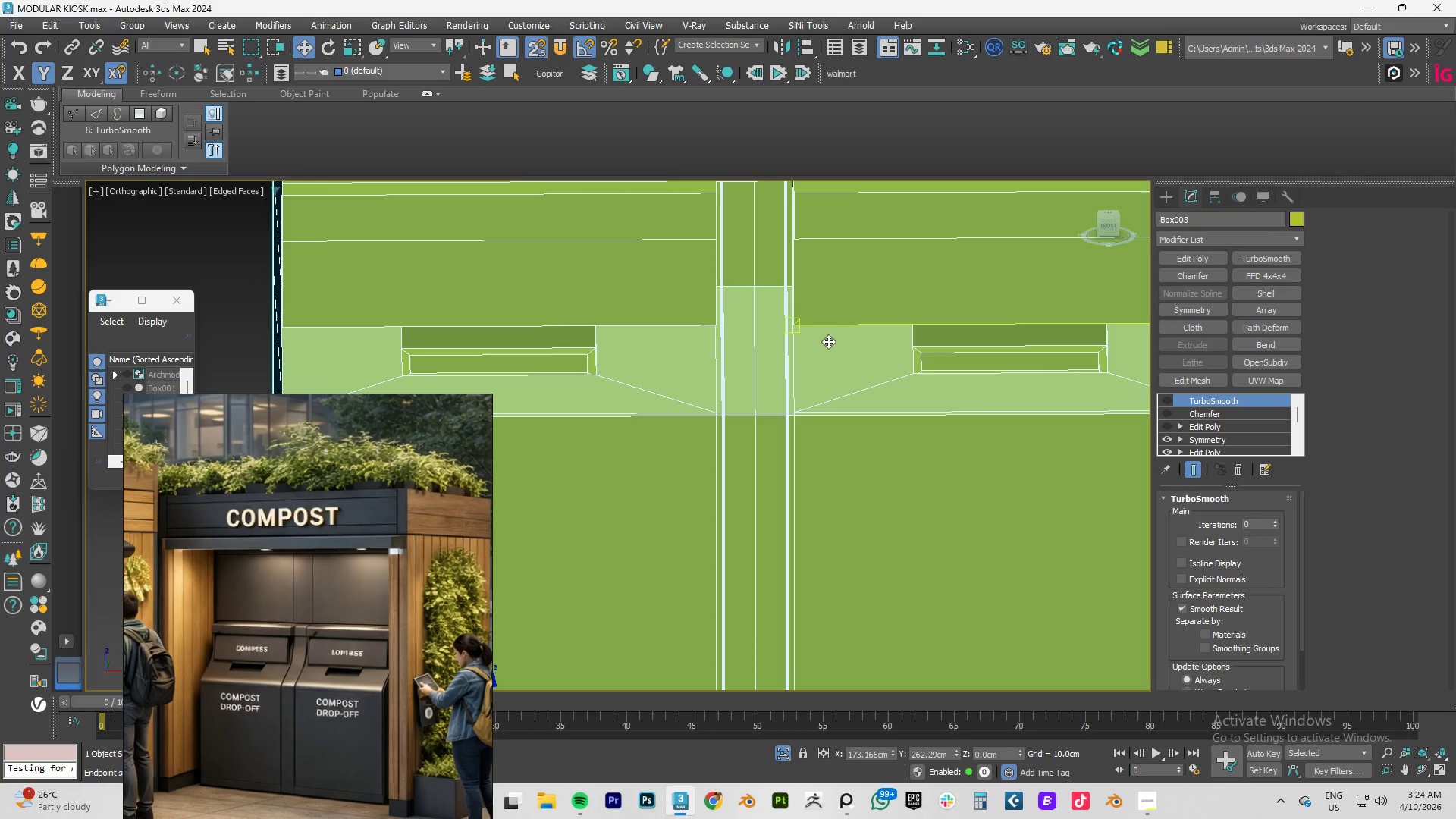 
key(Control+Z)
 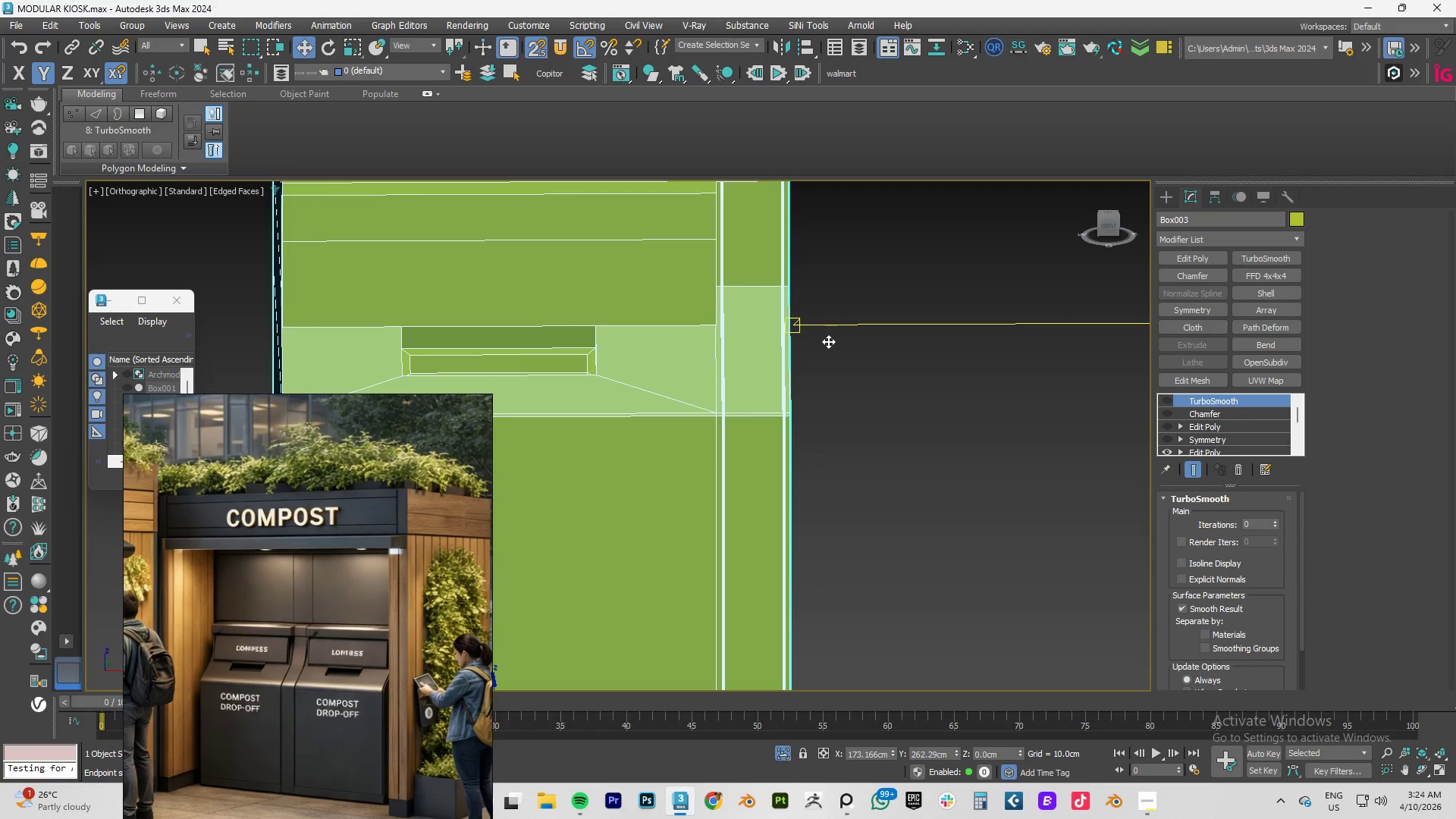 
key(Control+Z)
 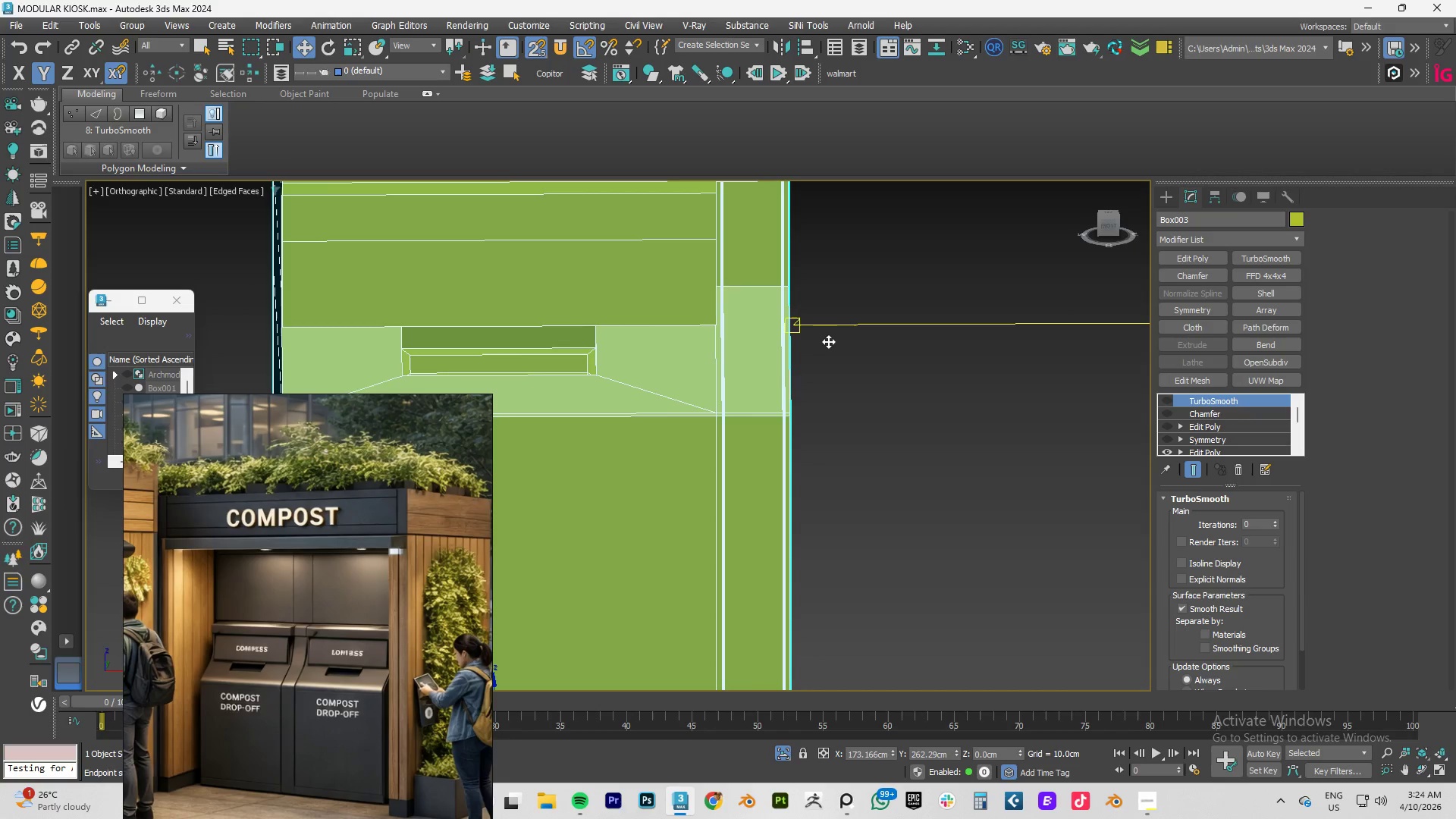 
key(Control+Z)
 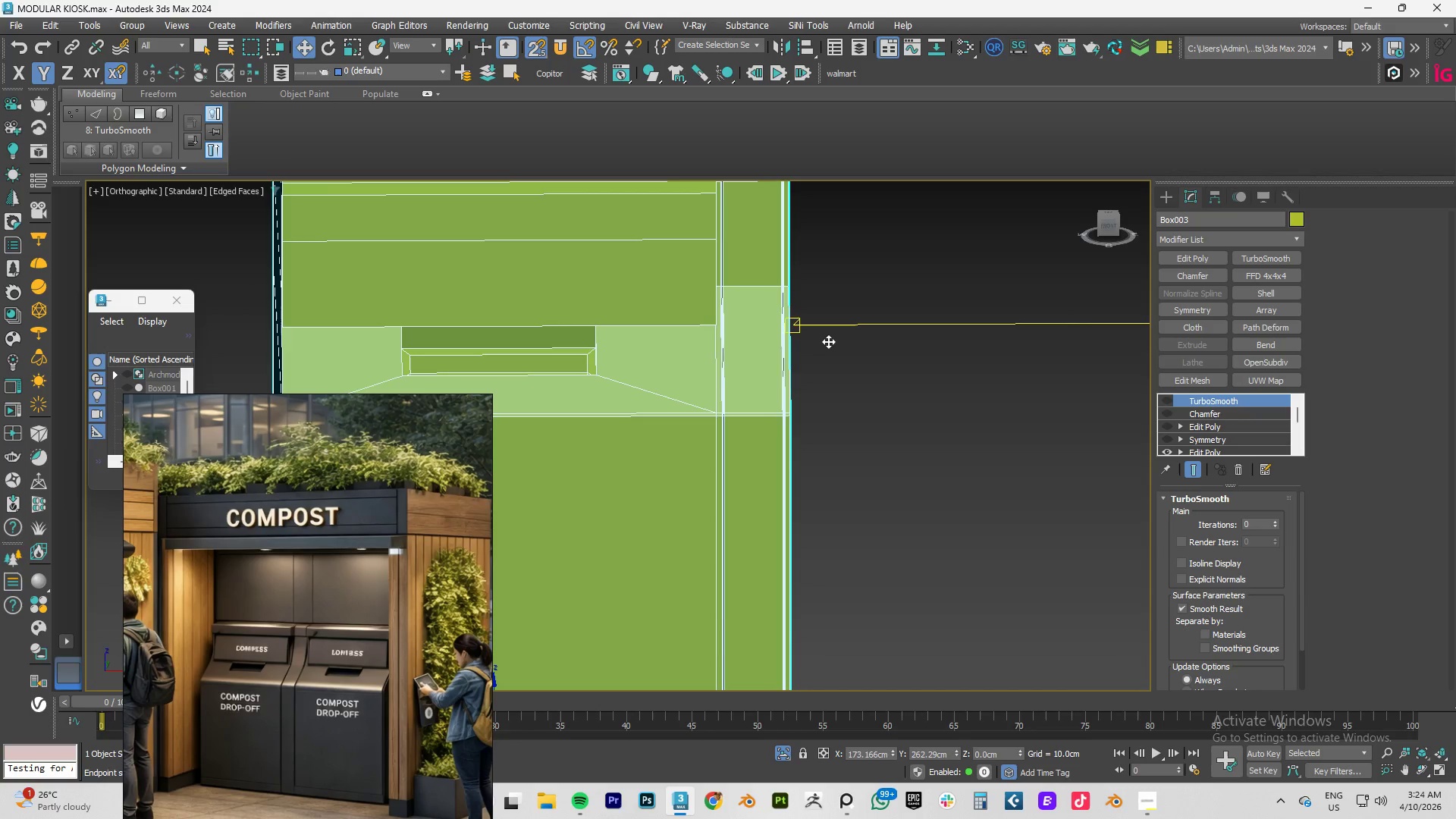 
key(Control+Z)
 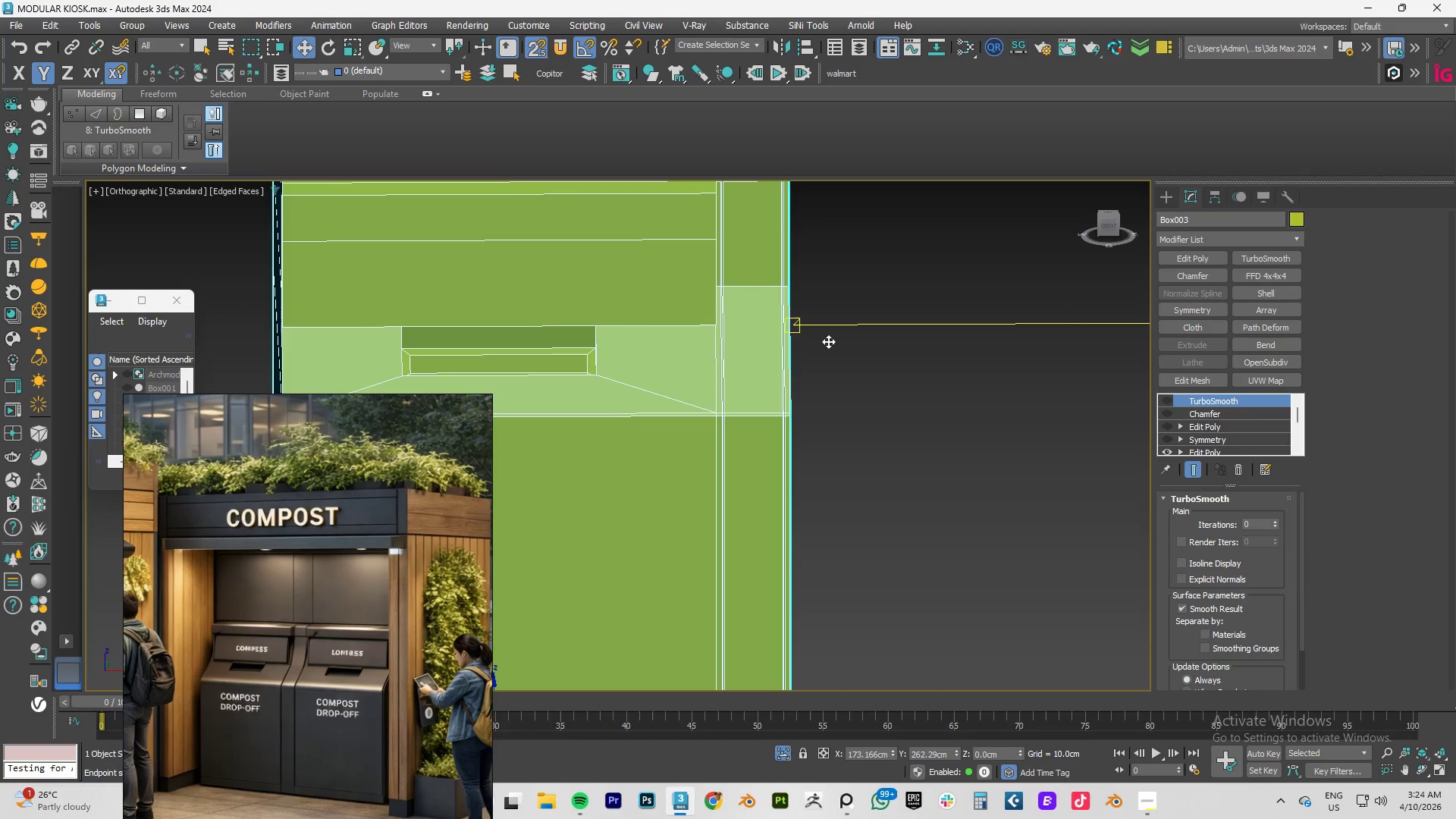 
key(Control+Z)
 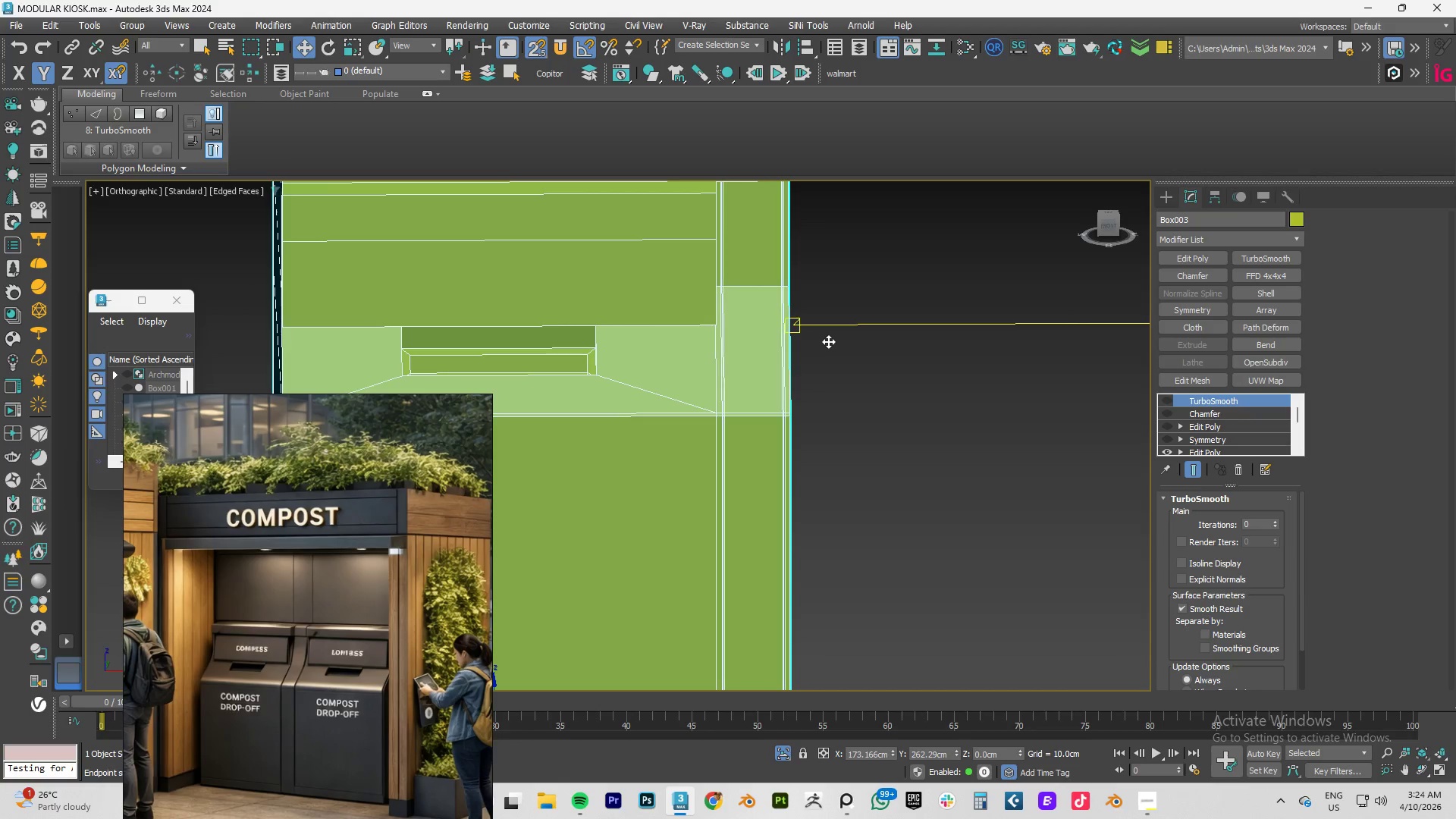 
key(Control+Z)
 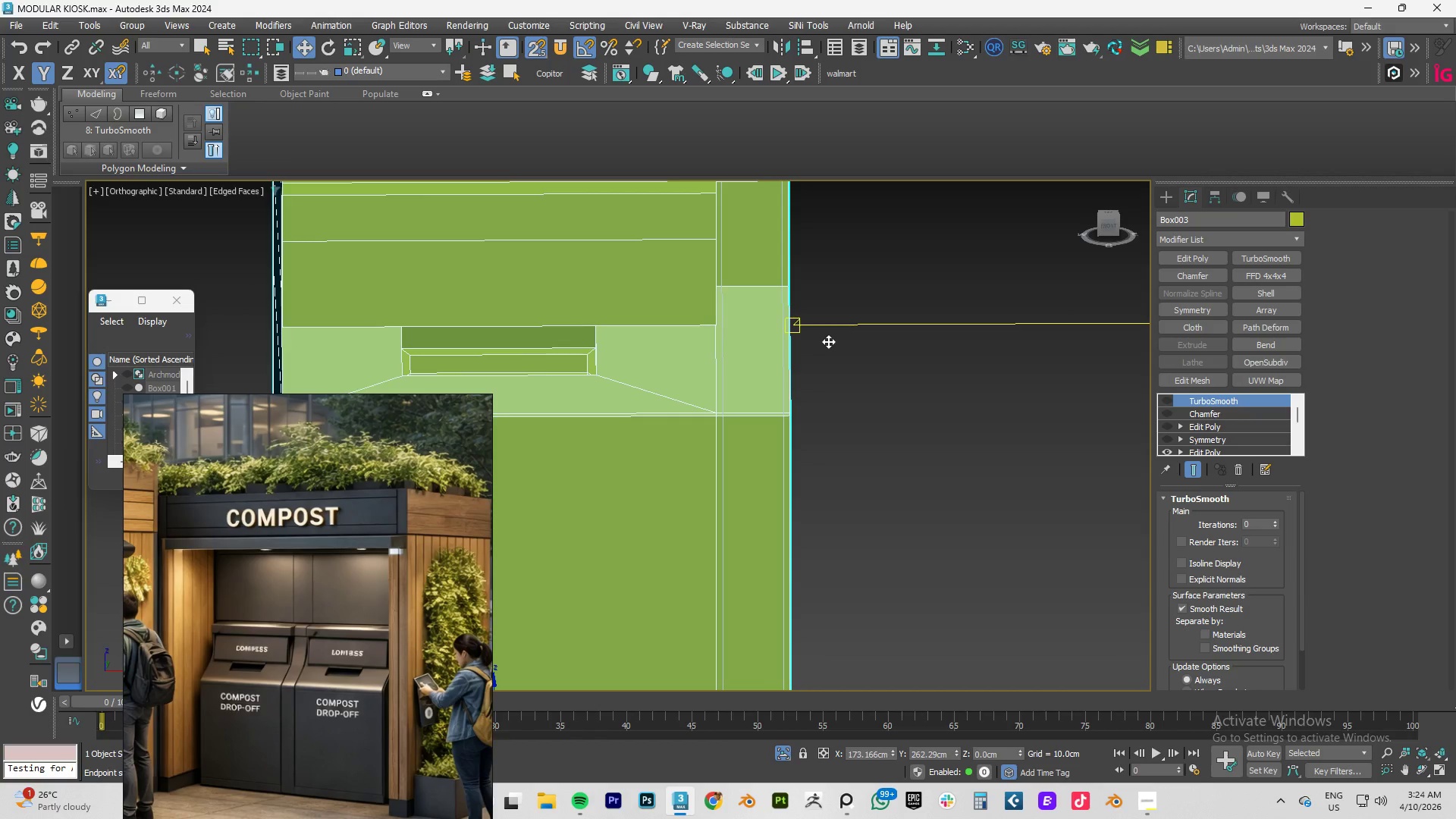 
key(Control+Z)
 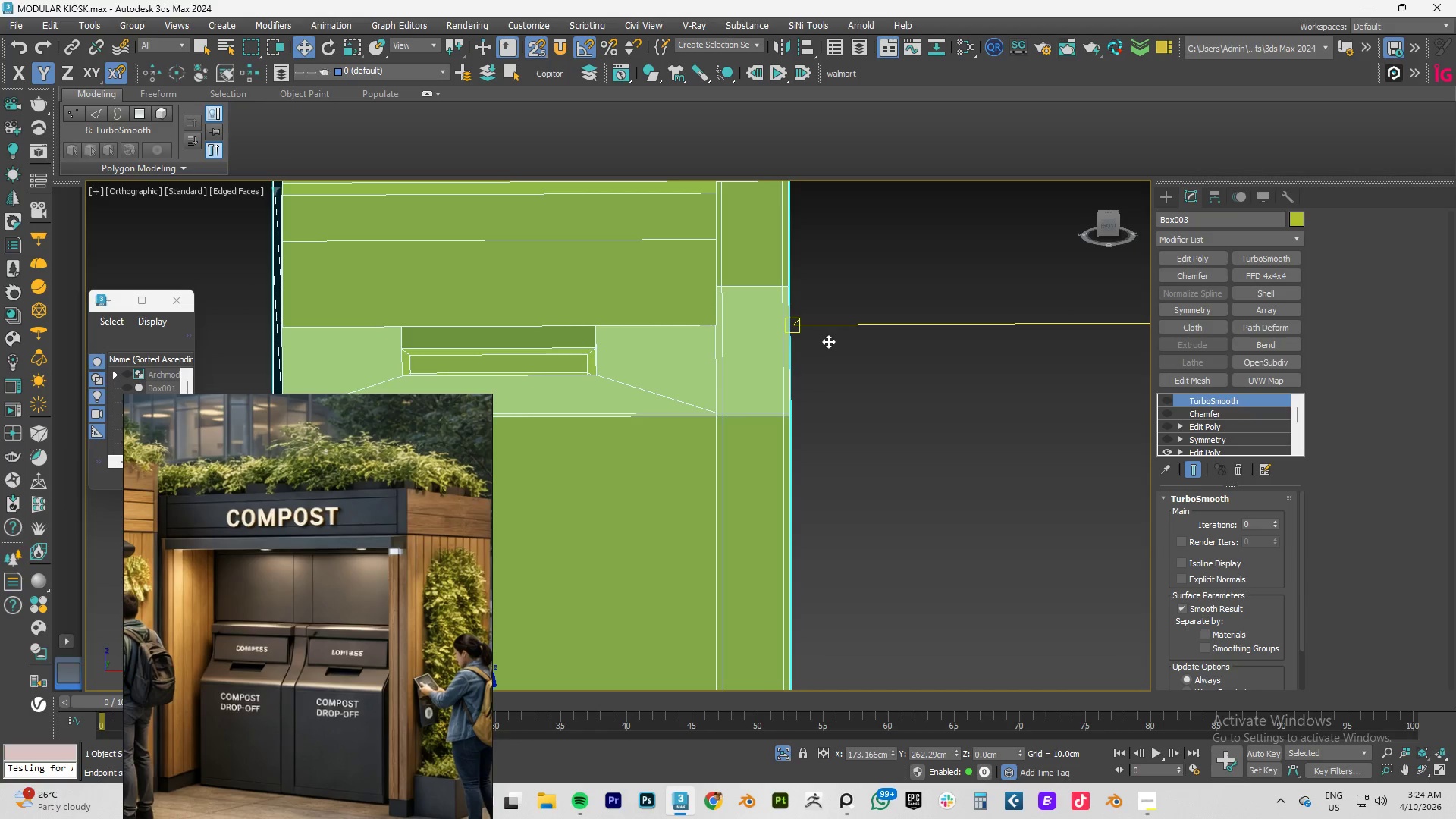 
key(Control+Z)
 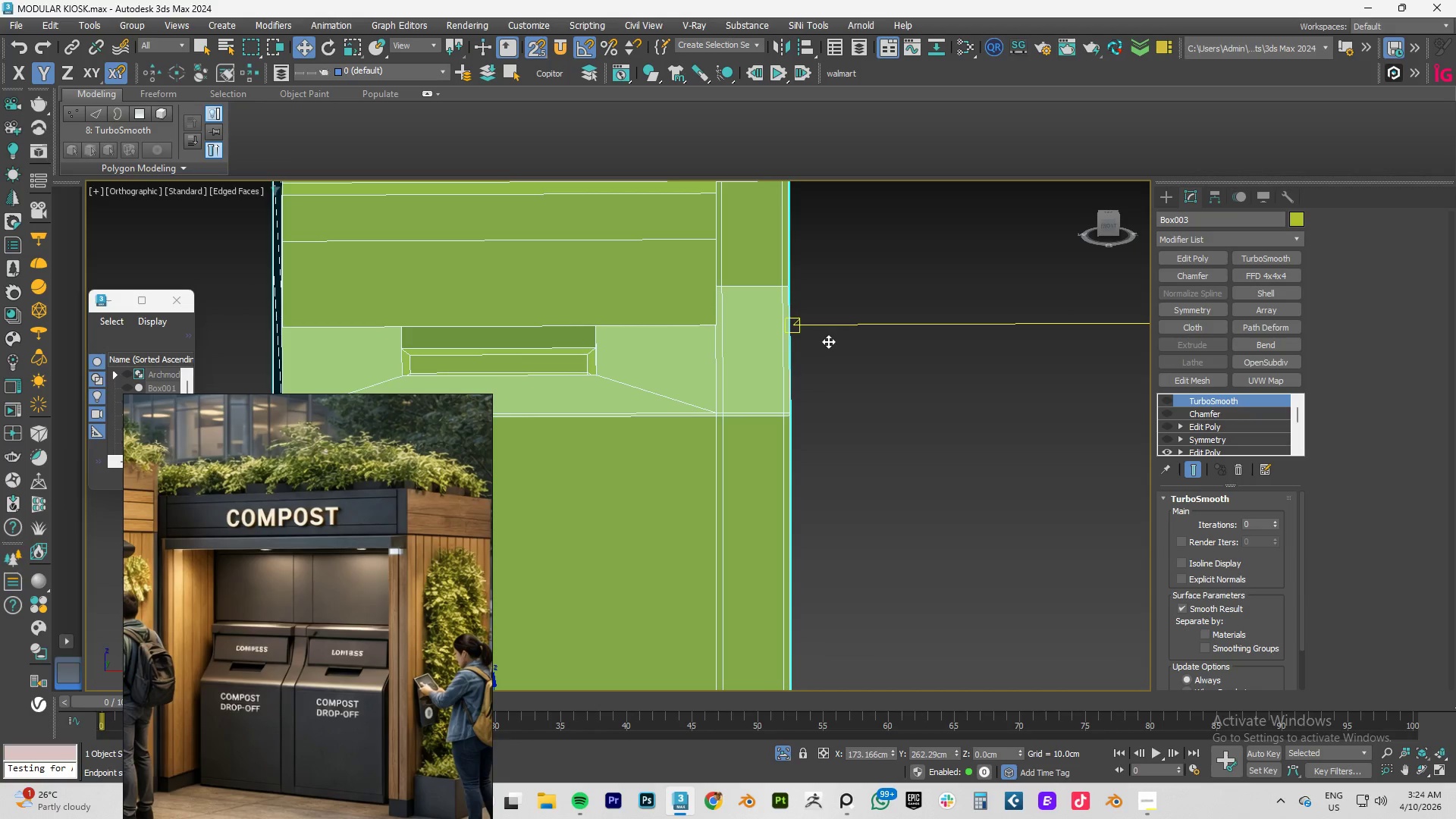 
key(Control+Z)
 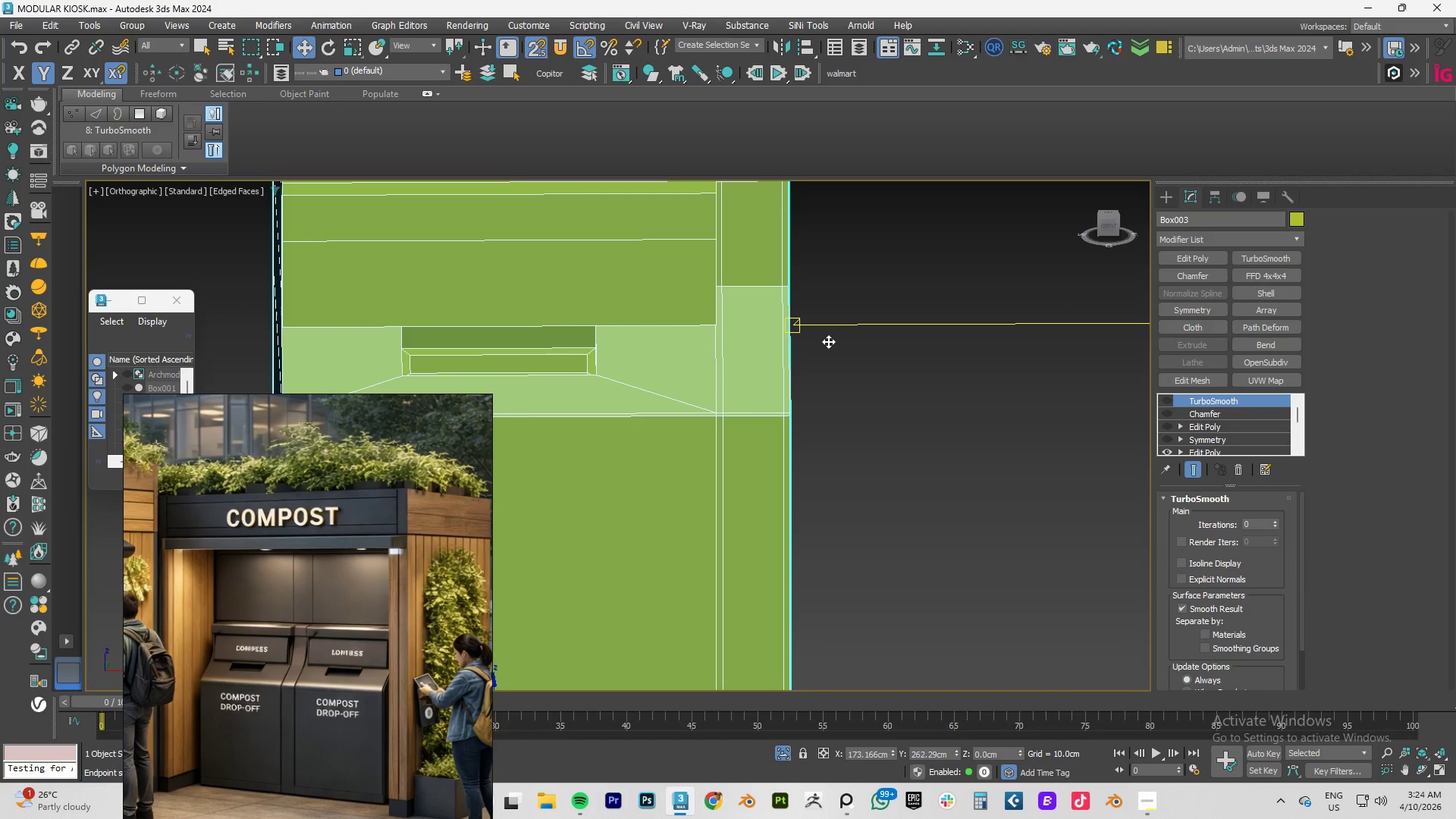 
key(Control+Z)
 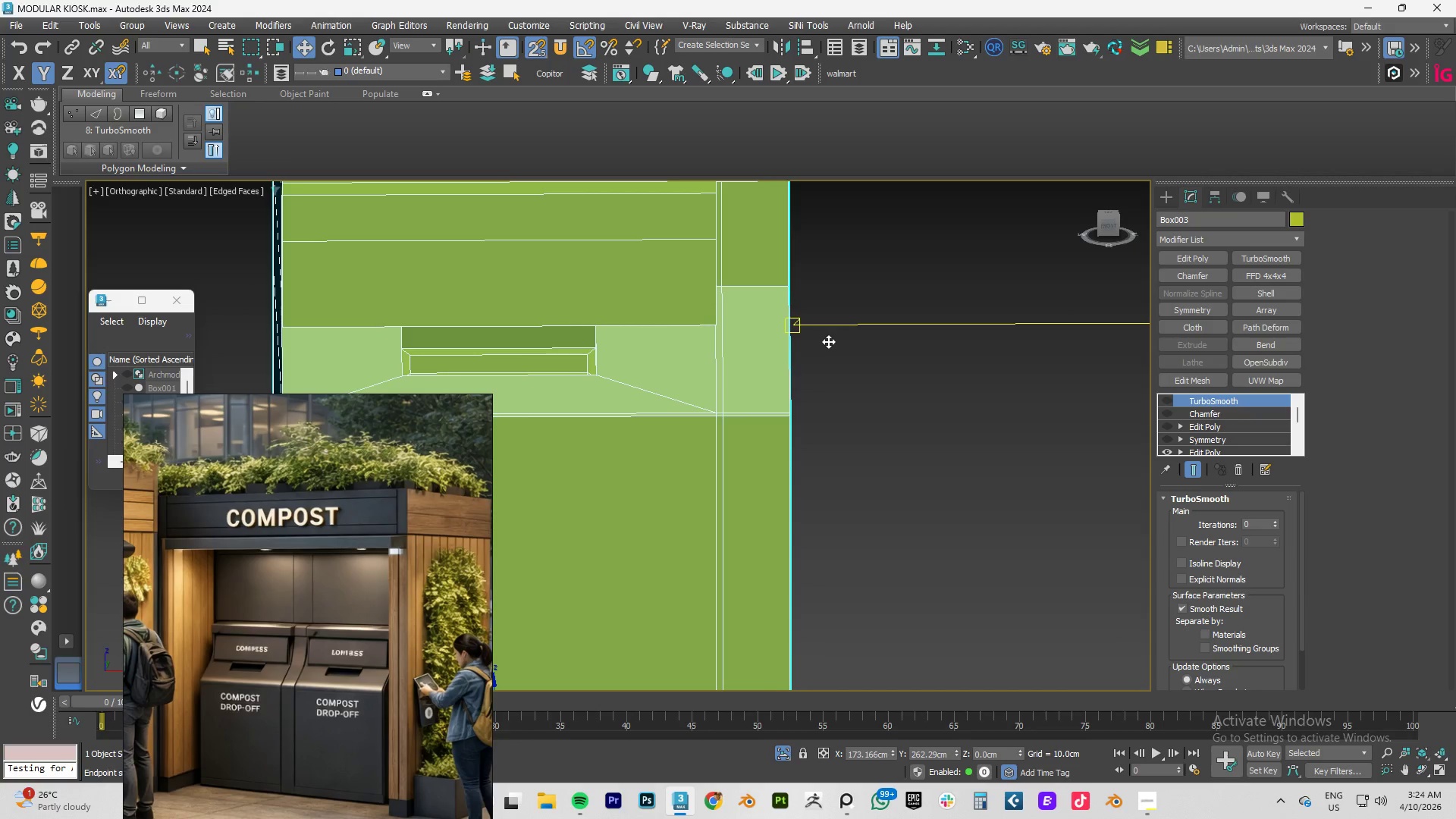 
key(Control+Z)
 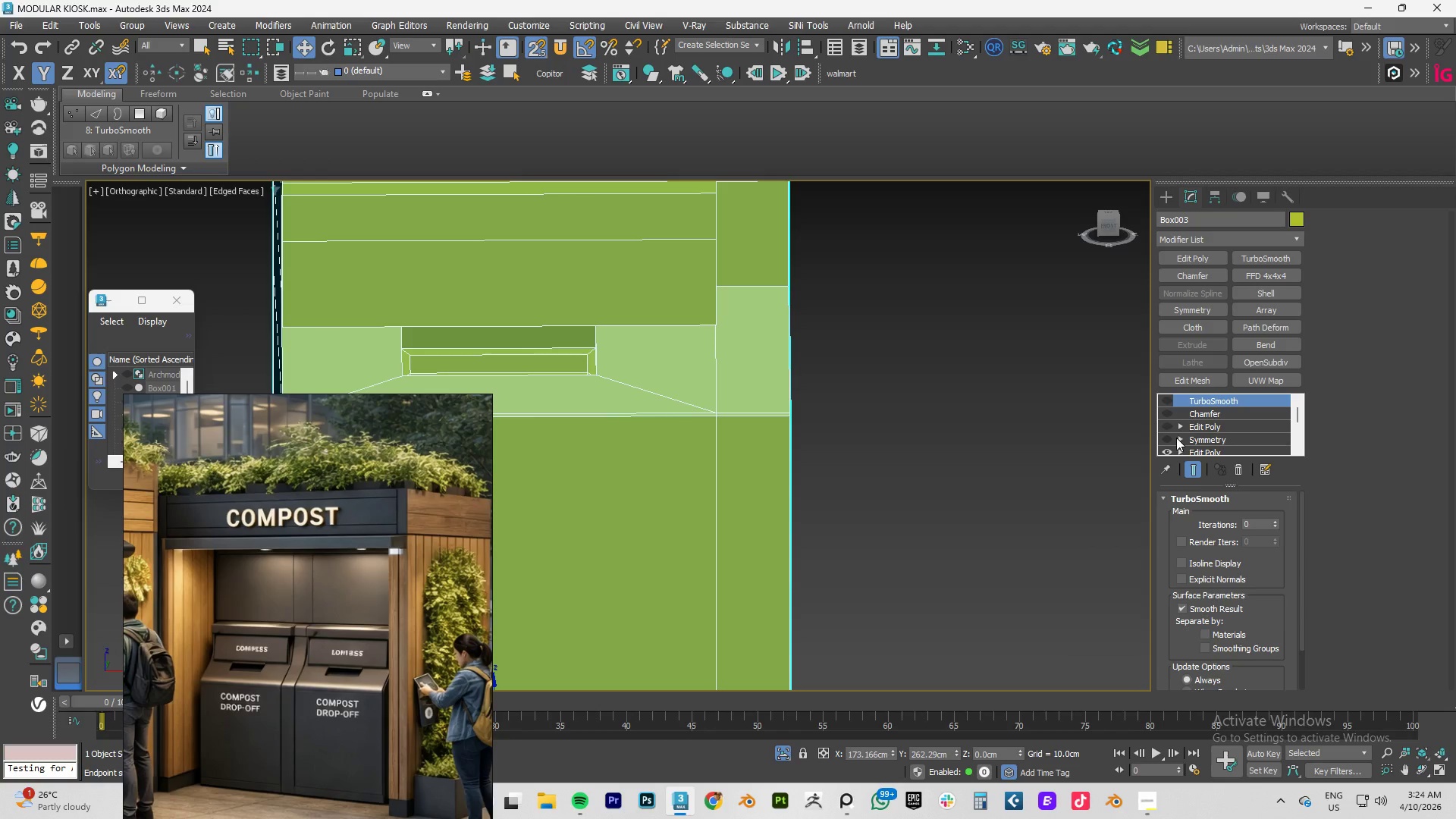 
left_click([1169, 441])
 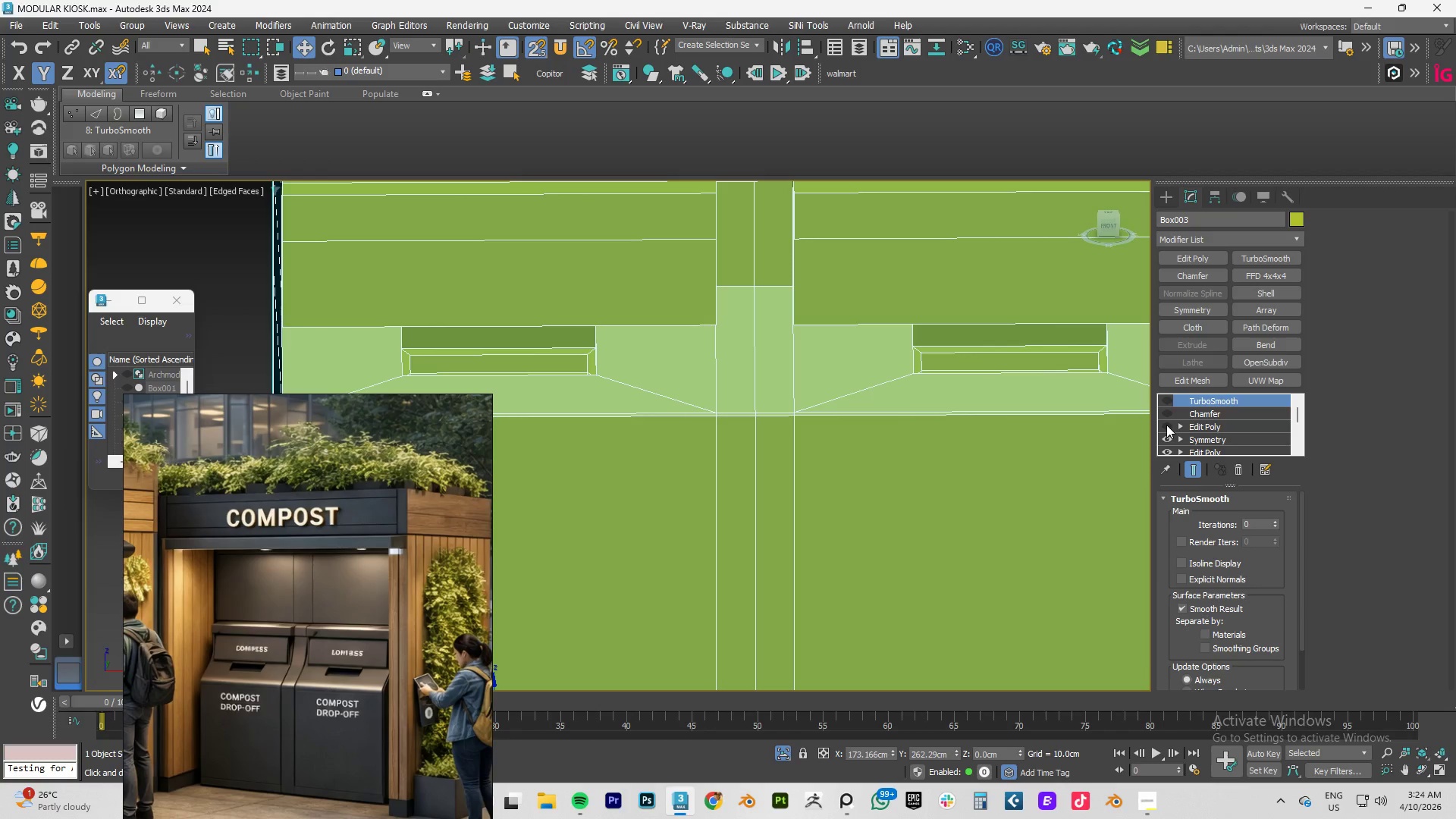 
left_click([1166, 425])
 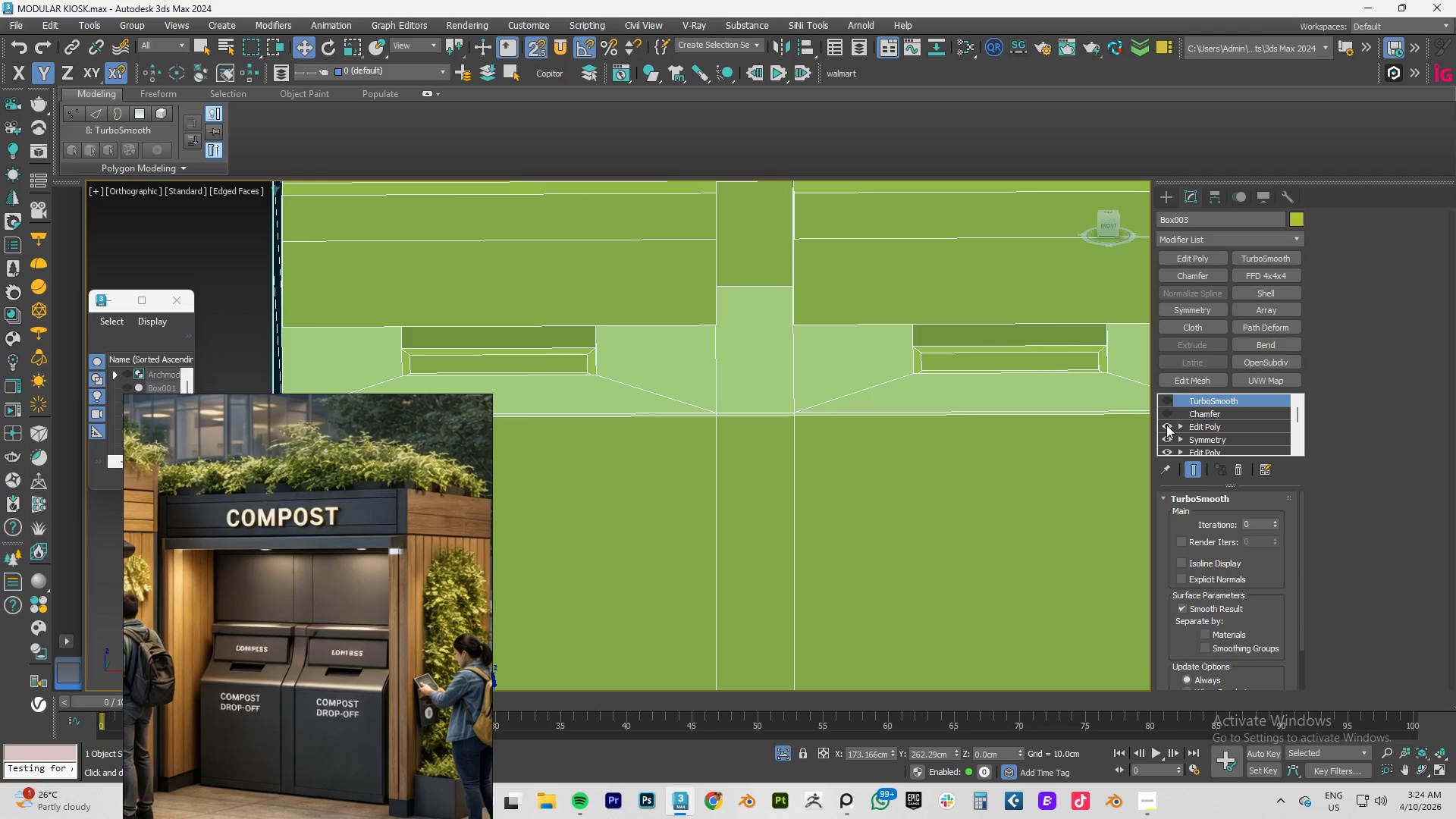 
left_click([1166, 425])
 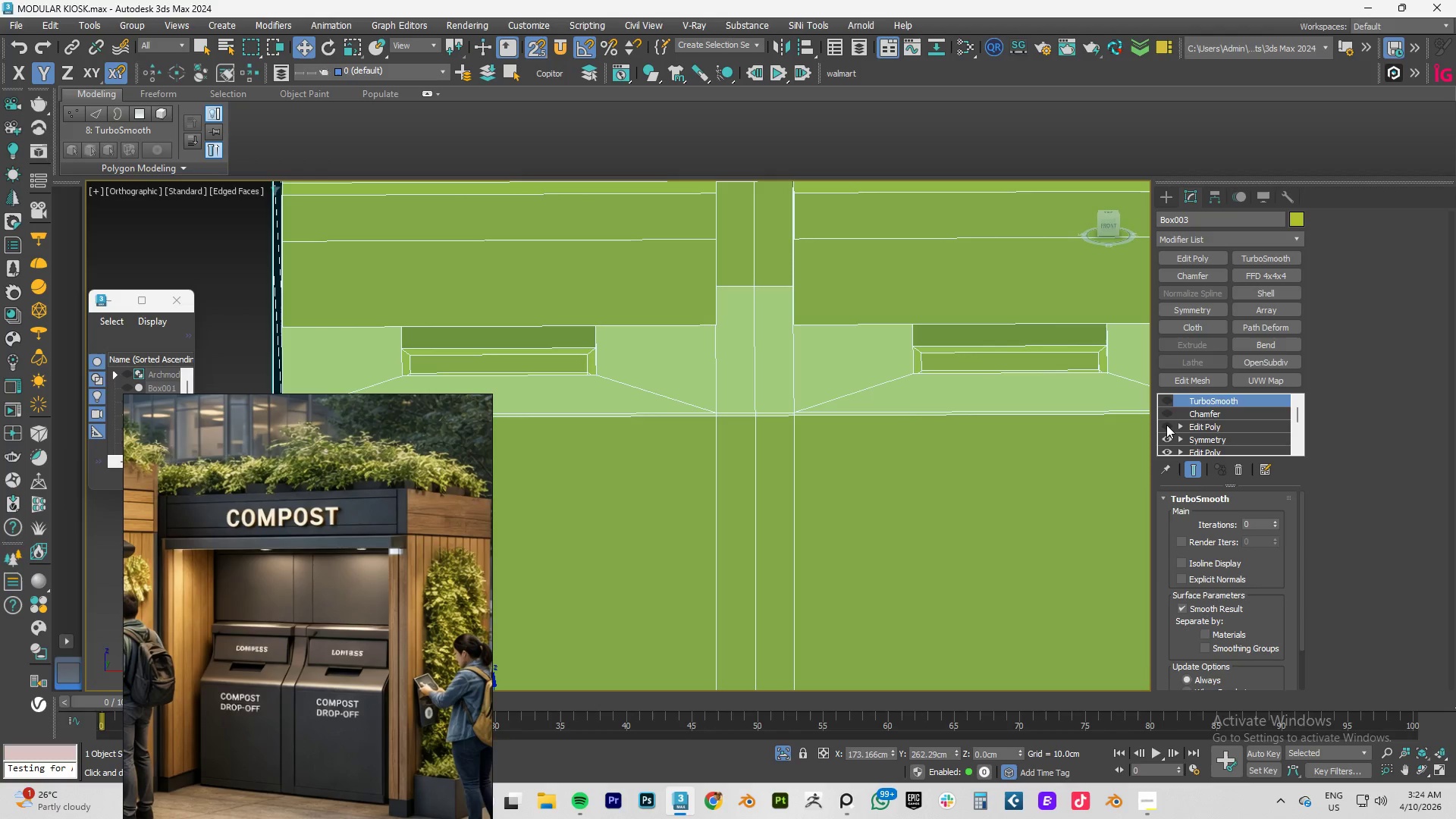 
left_click([1166, 425])
 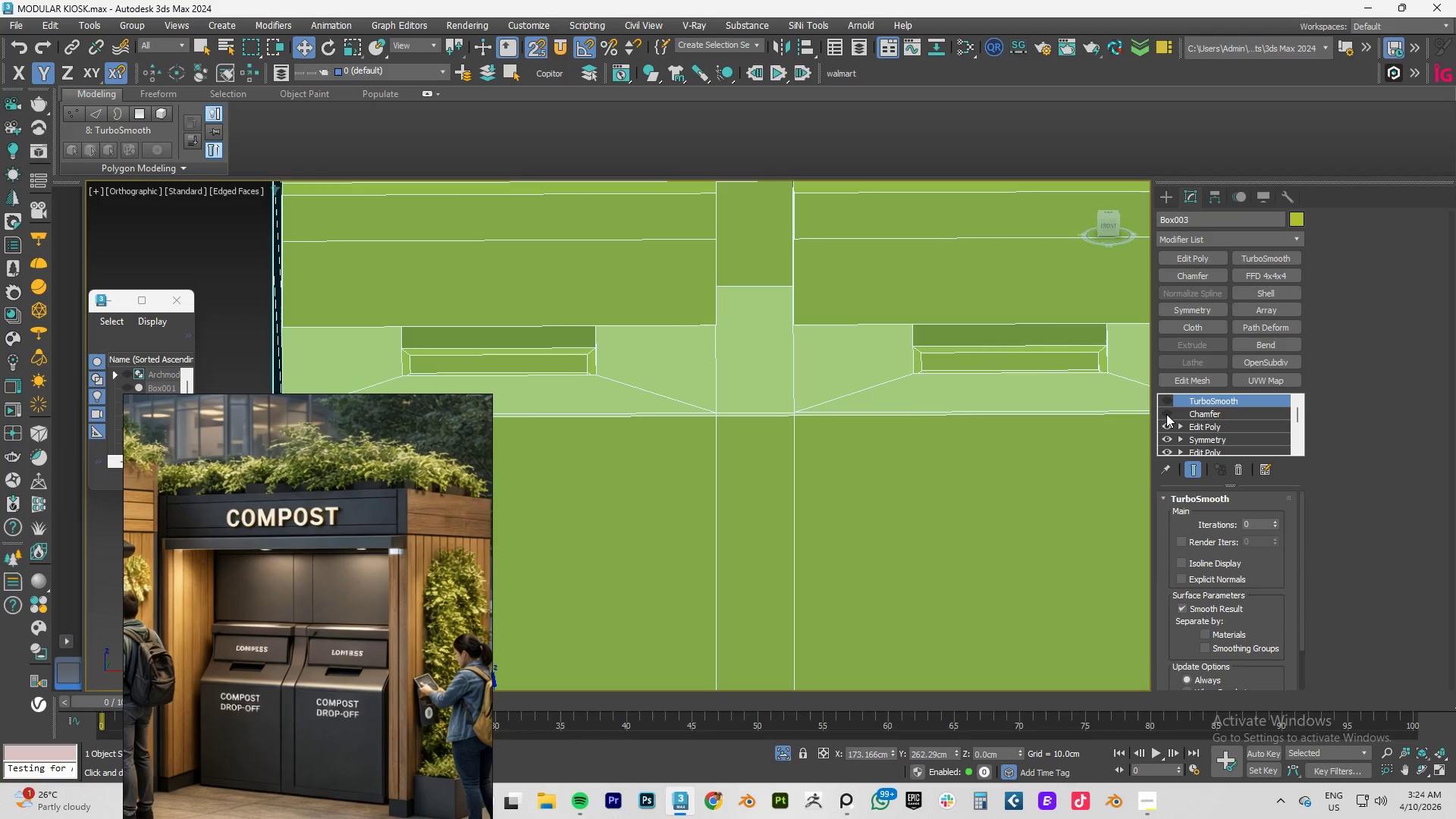 
left_click([1166, 413])
 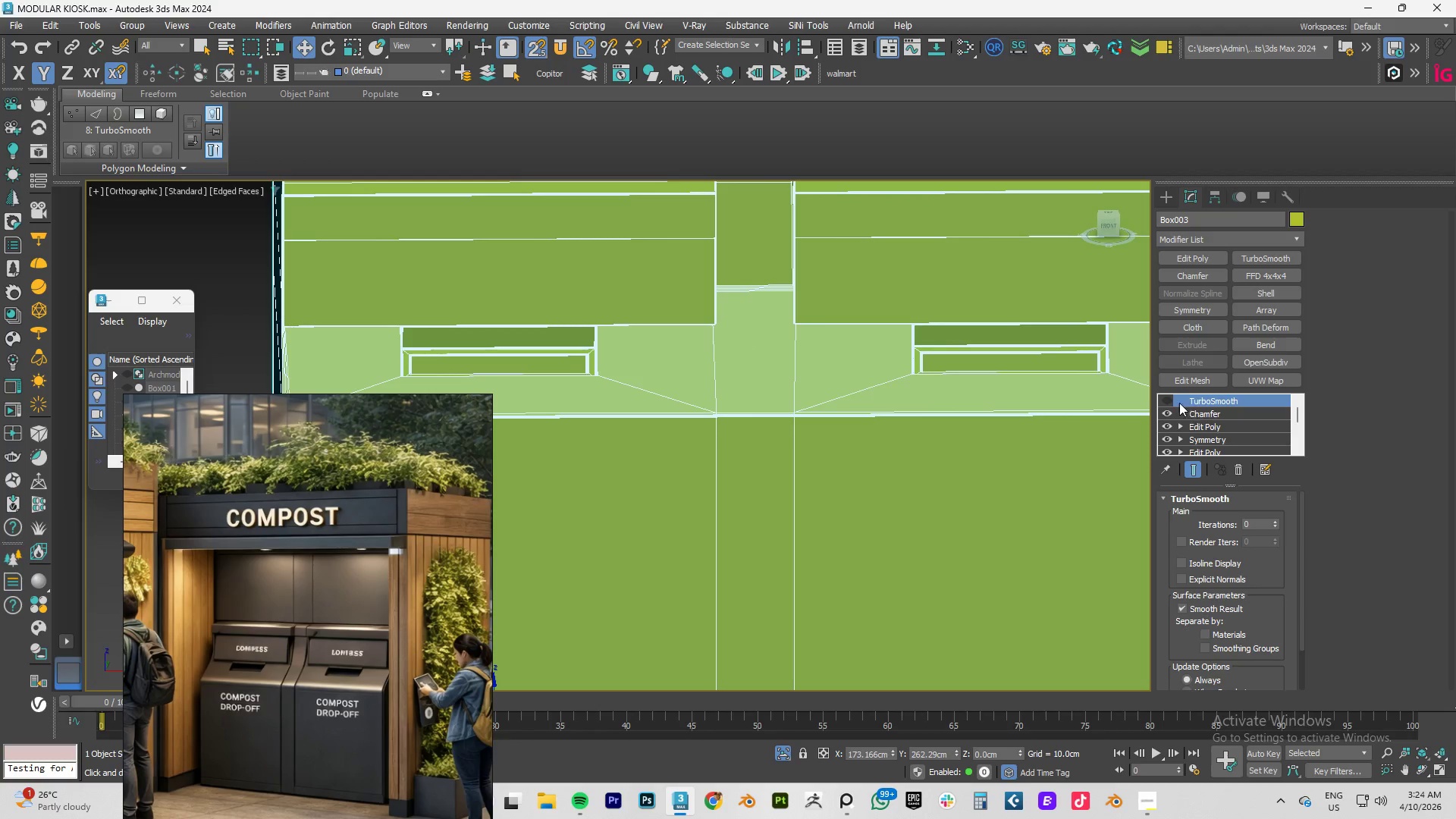 
left_click([1169, 400])
 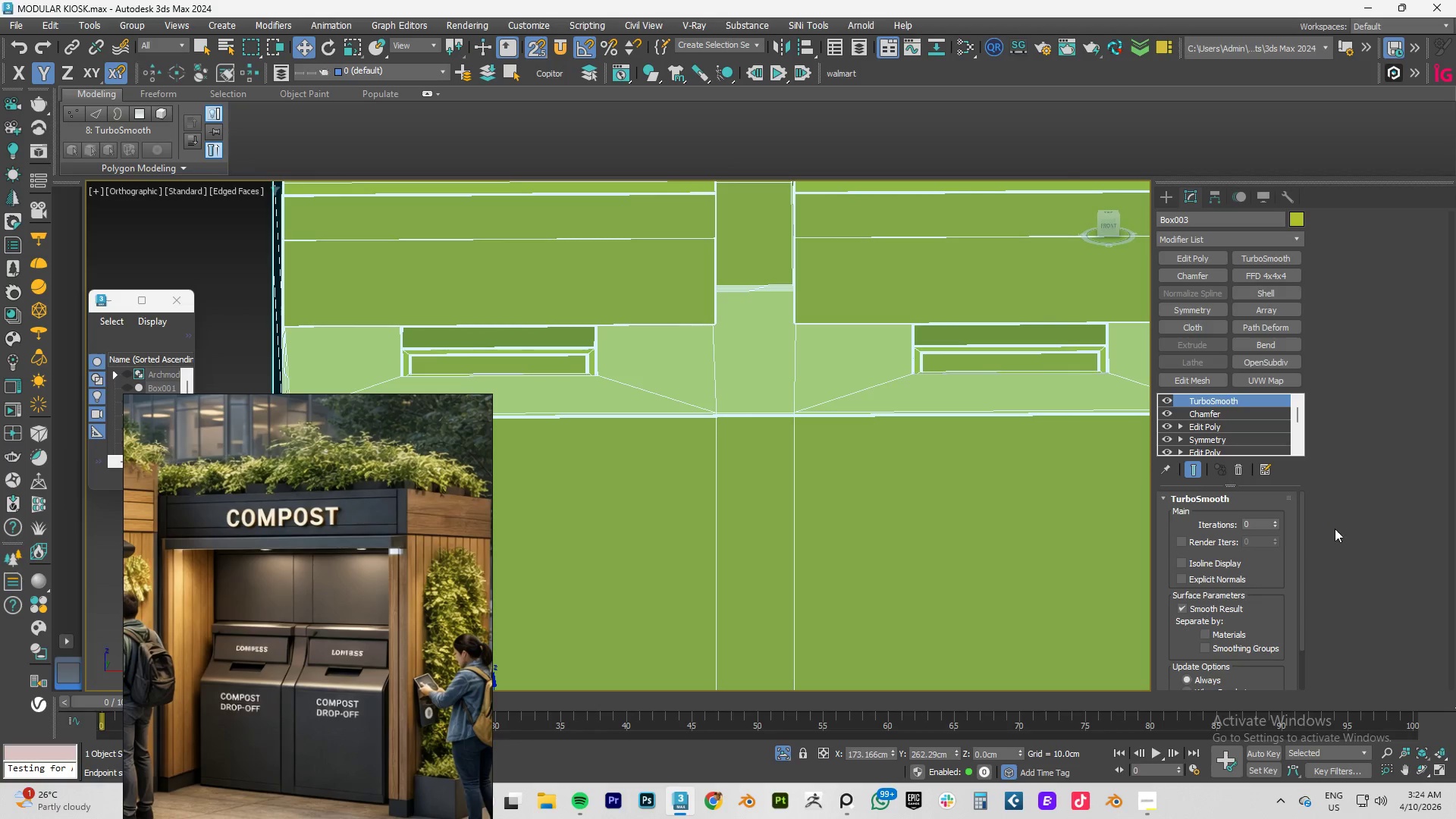 
left_click([1272, 521])
 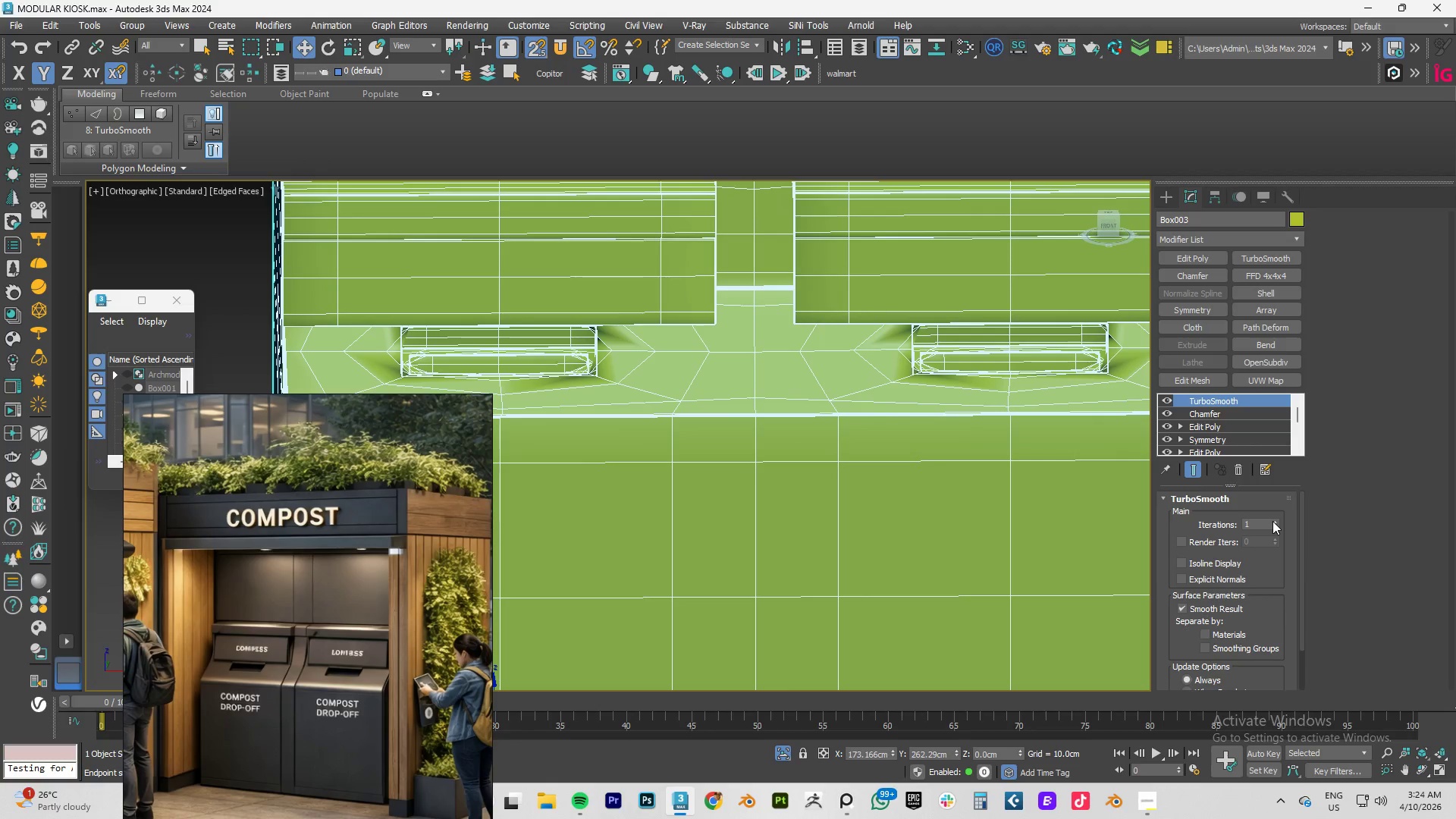 
scroll: coordinate [843, 378], scroll_direction: down, amount: 5.0
 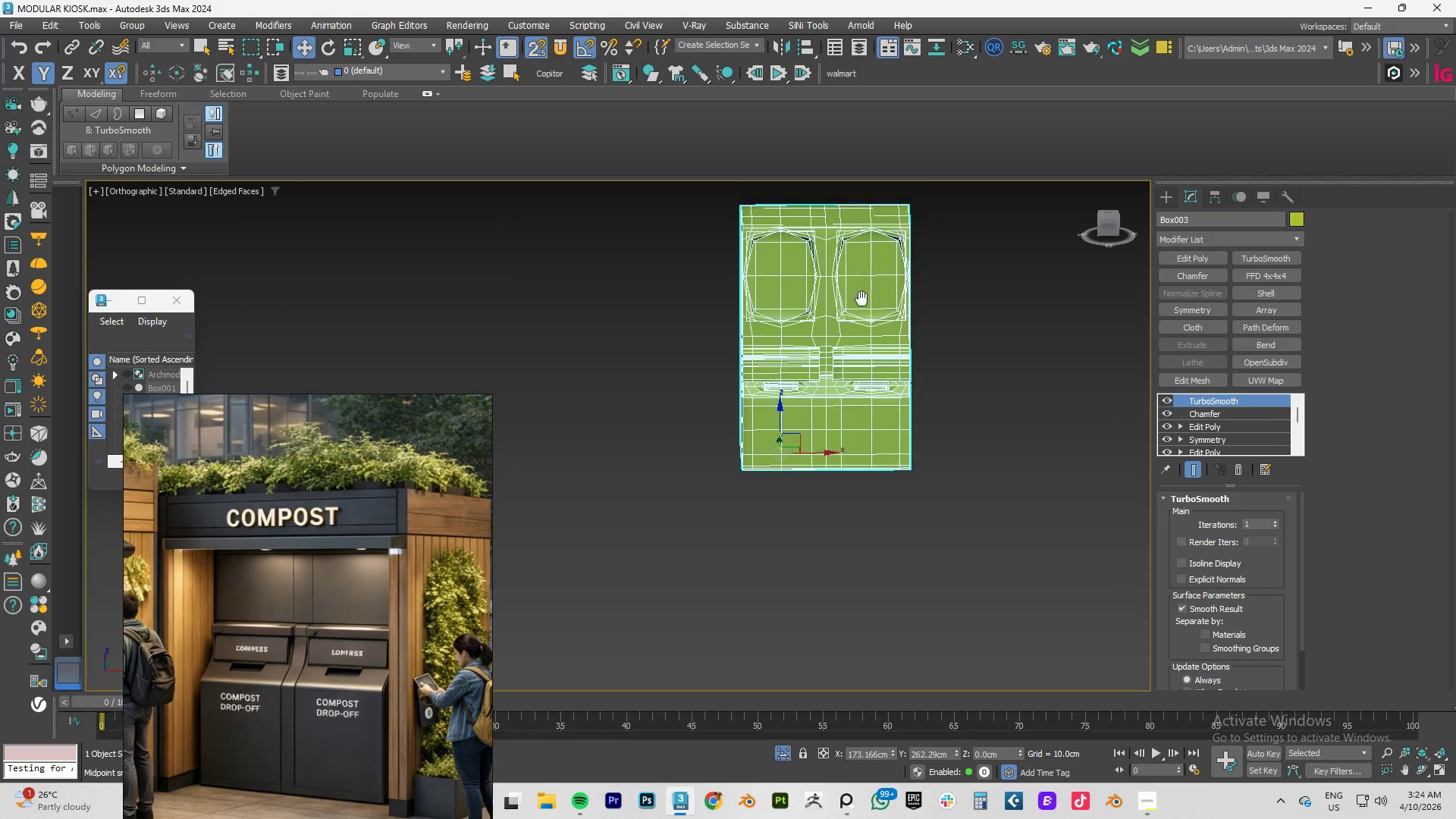 
hold_key(key=AltLeft, duration=0.95)
 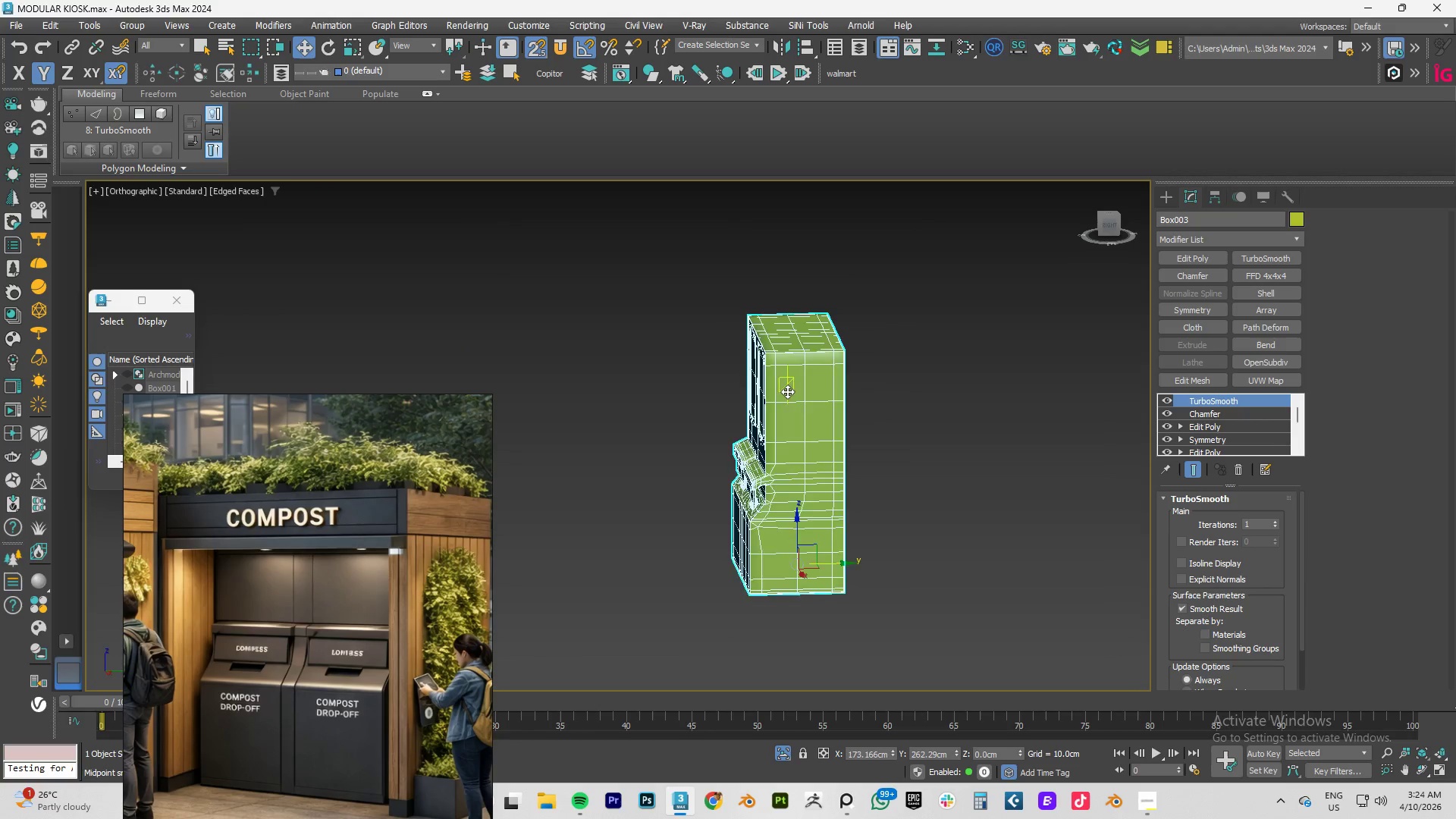 
scroll: coordinate [738, 318], scroll_direction: up, amount: 7.0
 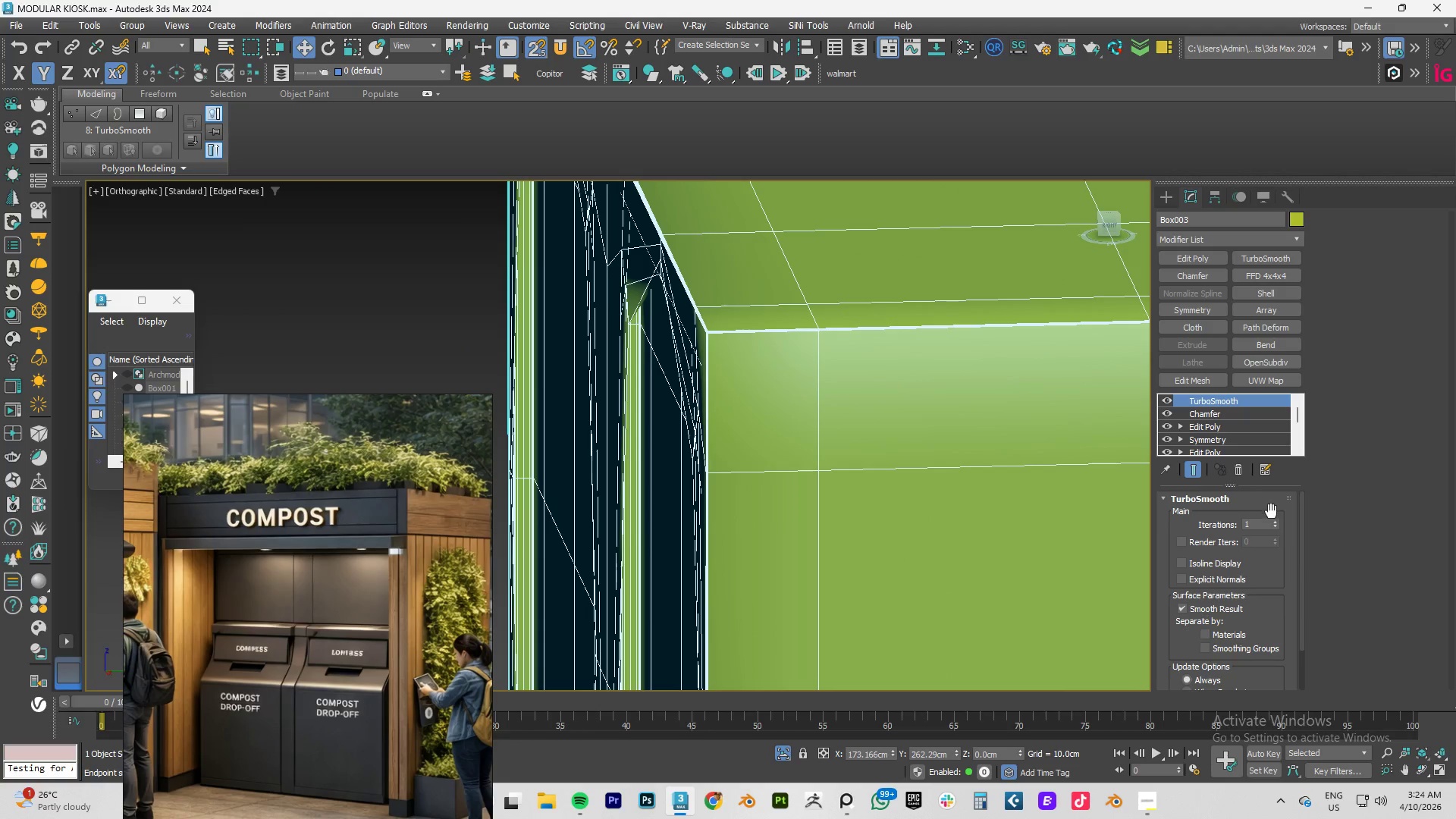 
left_click([1276, 522])
 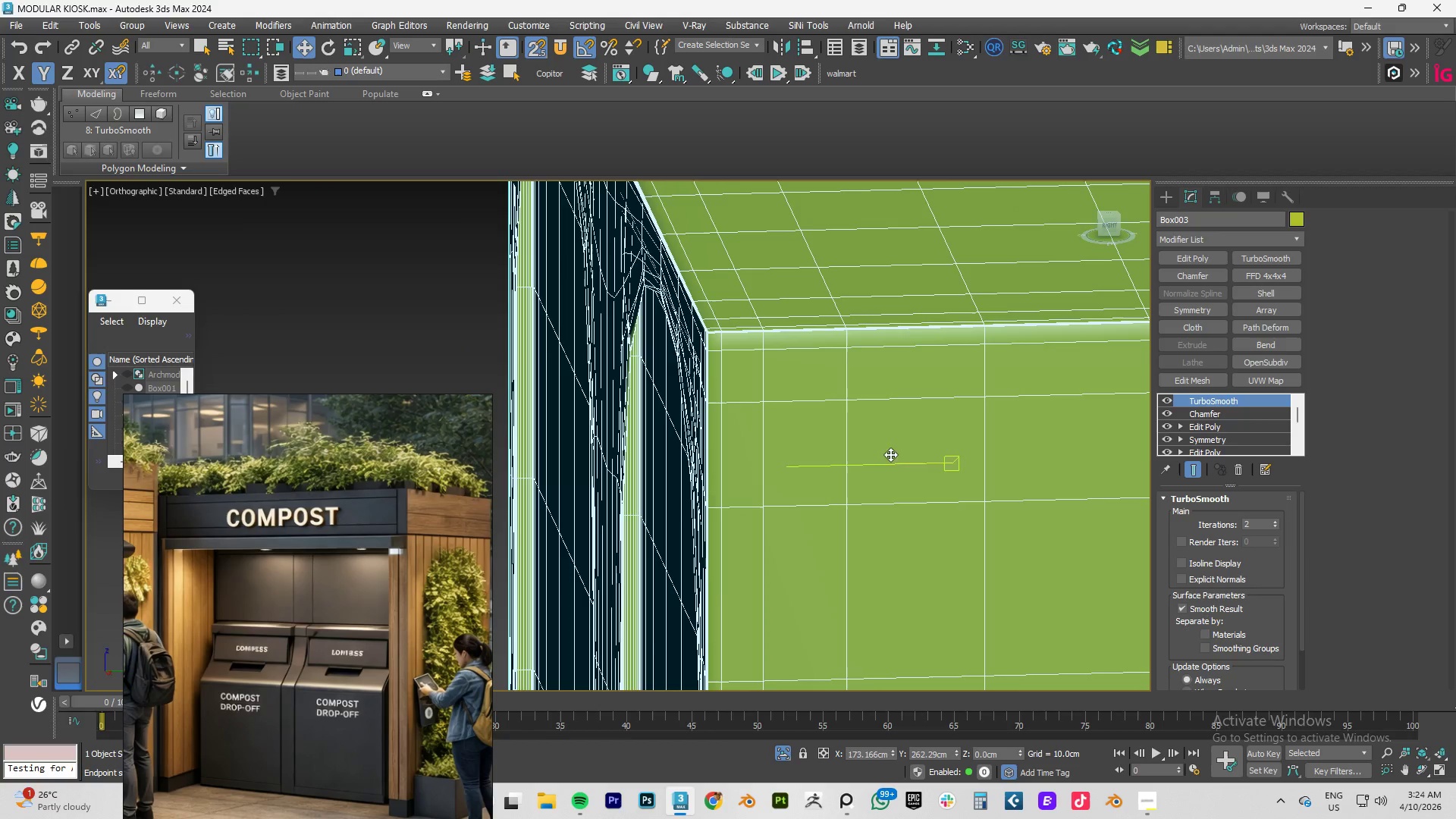 
hold_key(key=AltLeft, duration=0.66)
 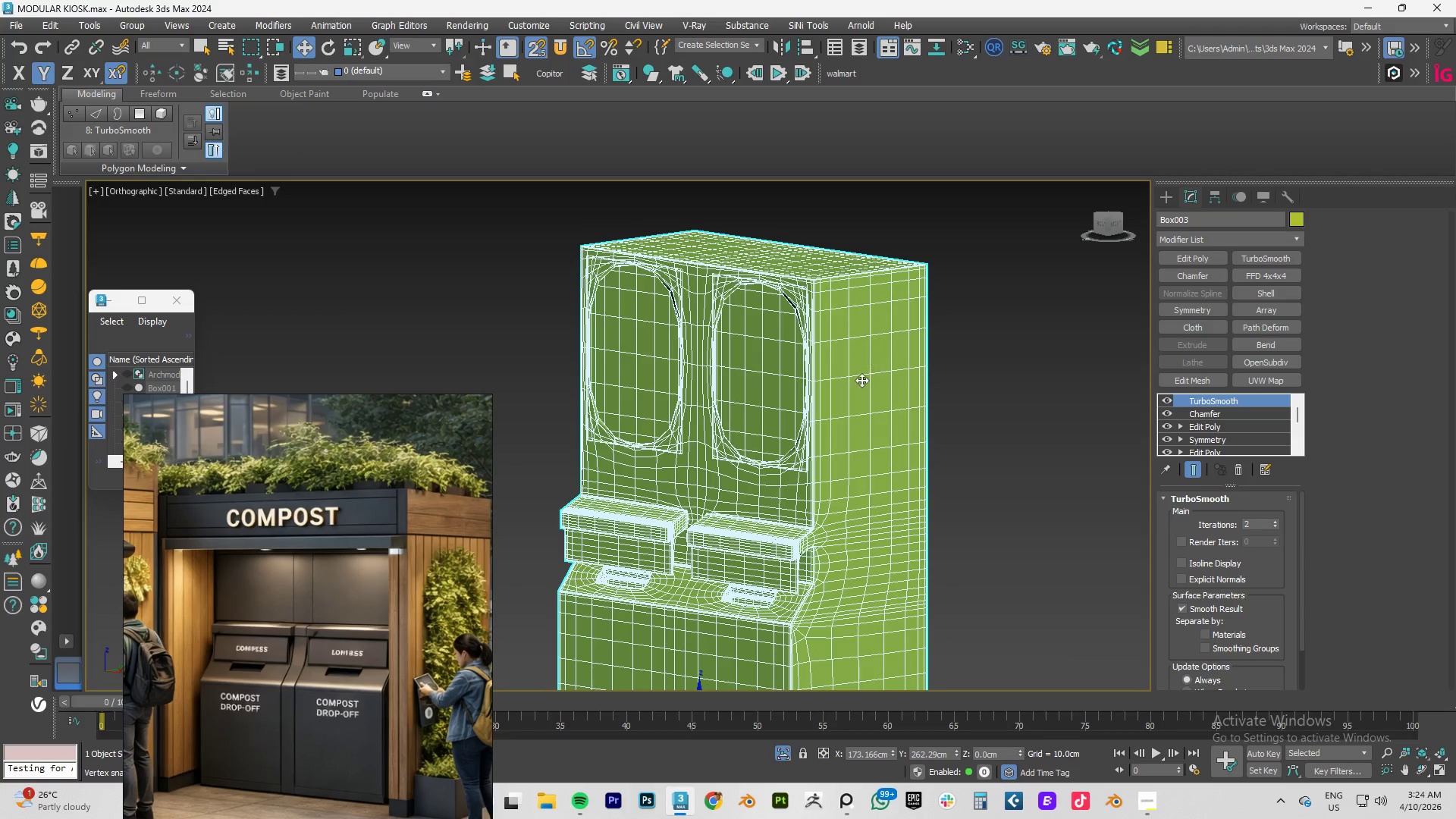 
scroll: coordinate [697, 381], scroll_direction: down, amount: 5.0
 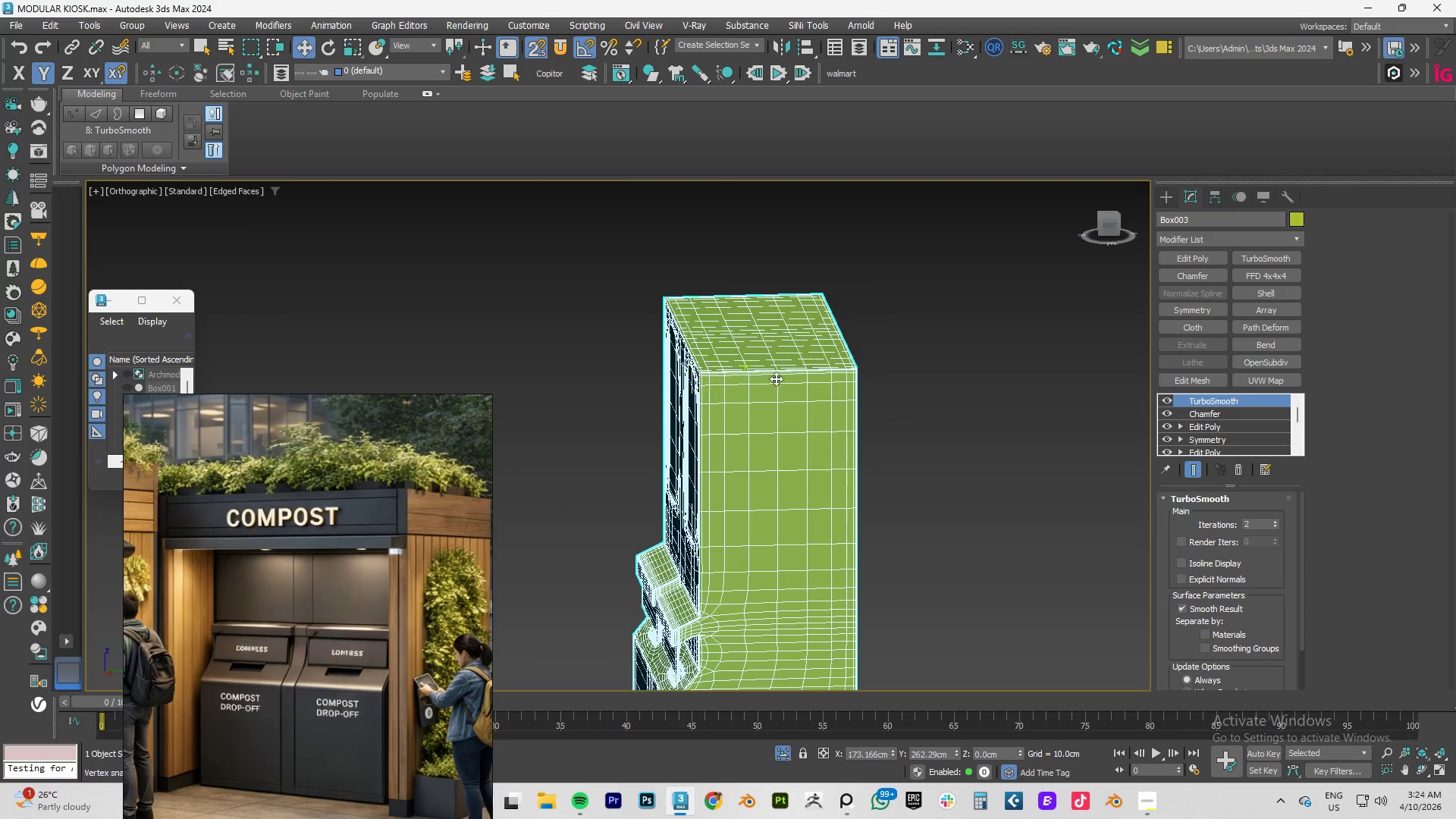 
hold_key(key=AltLeft, duration=0.62)
 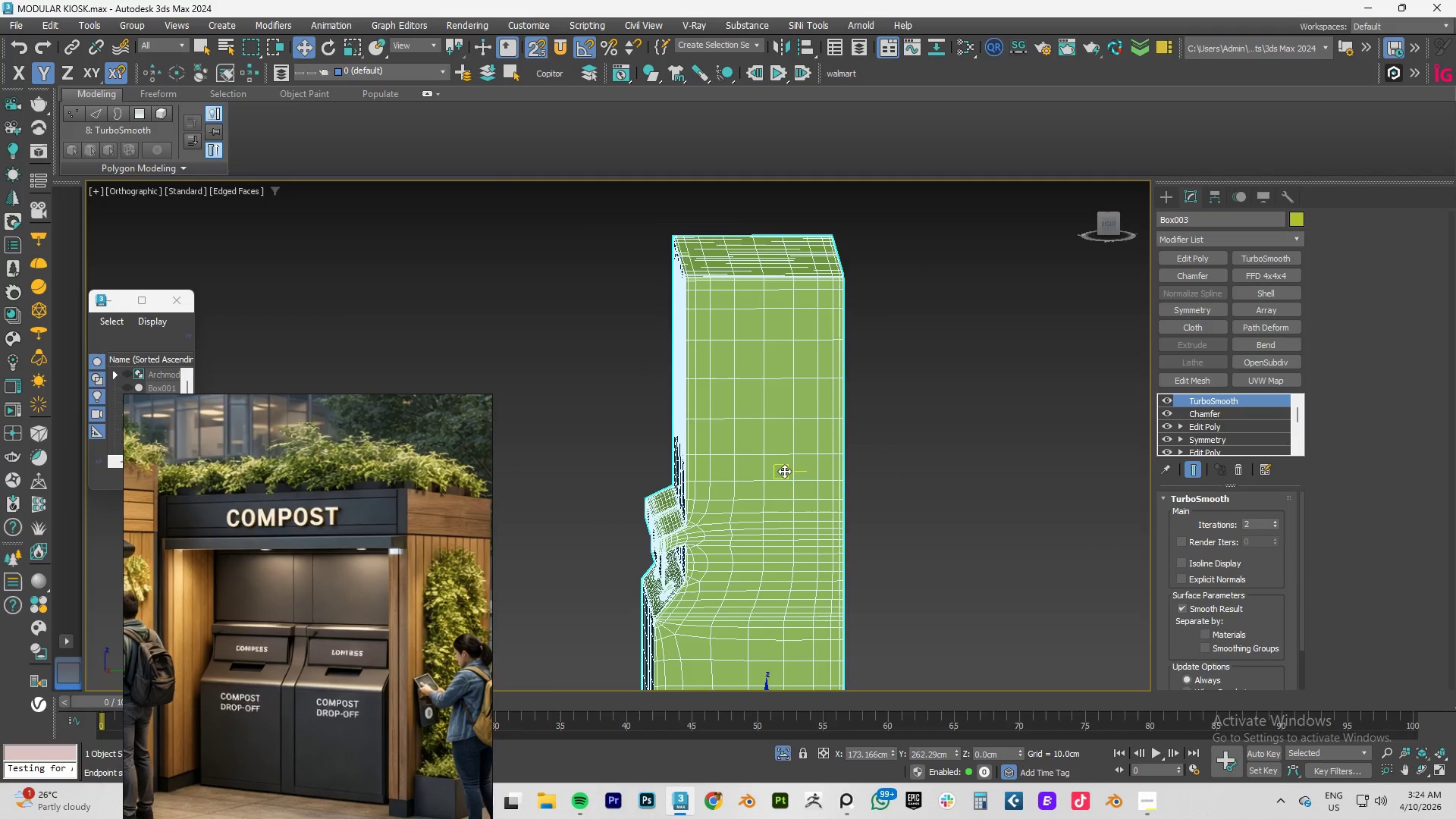 
hold_key(key=AltLeft, duration=1.5)
 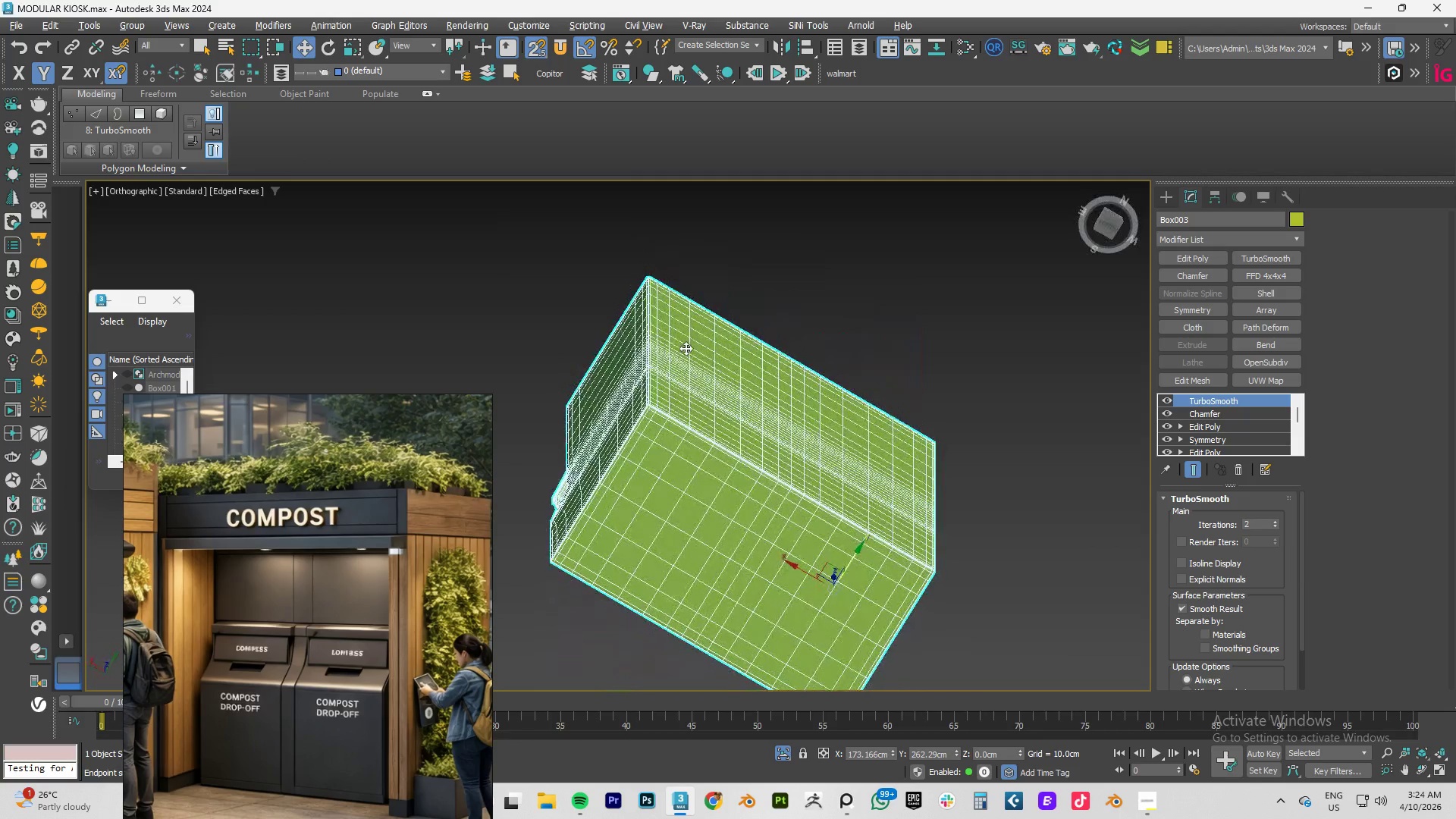 
hold_key(key=AltLeft, duration=1.51)
 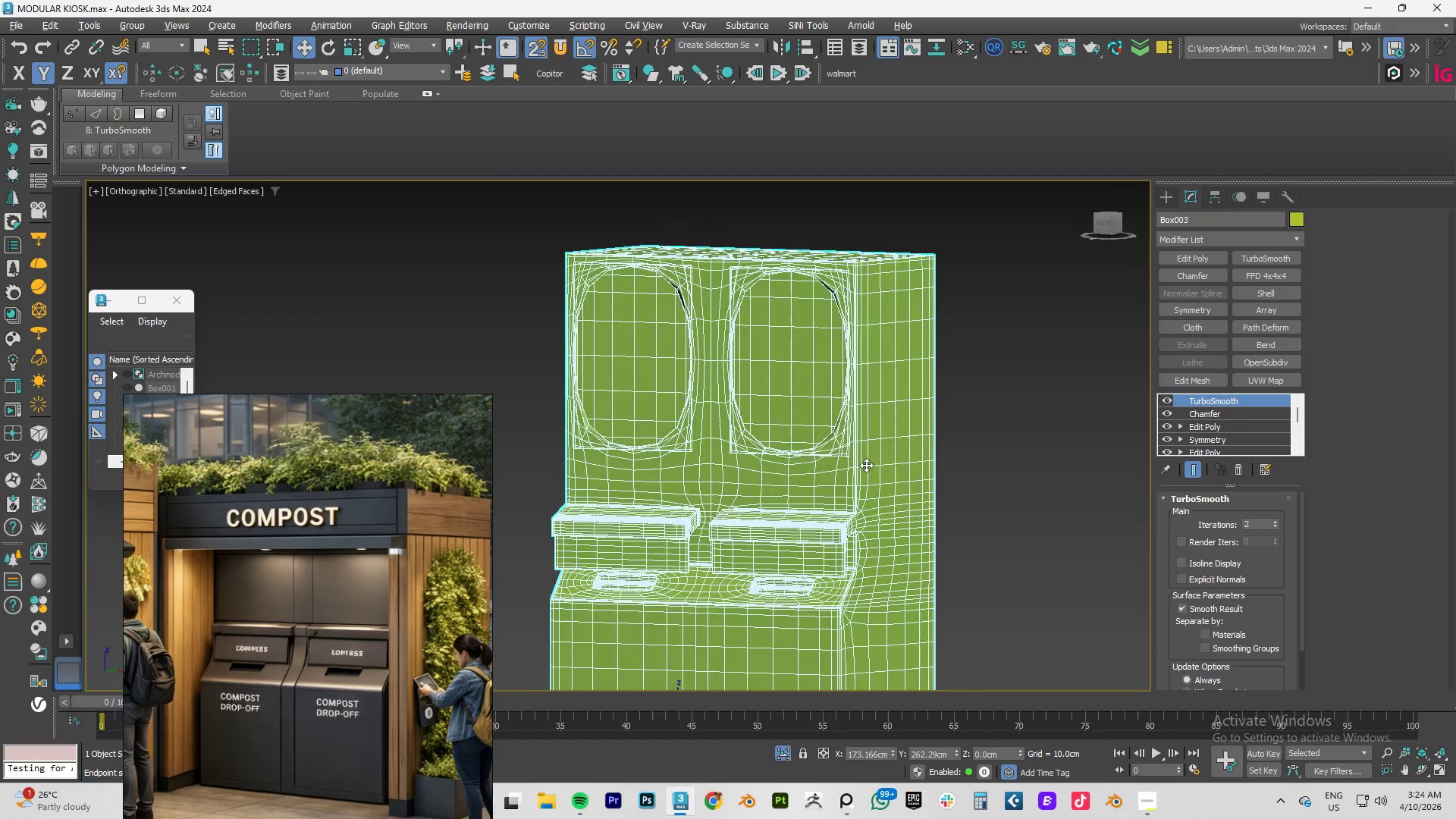 
hold_key(key=AltLeft, duration=1.52)
 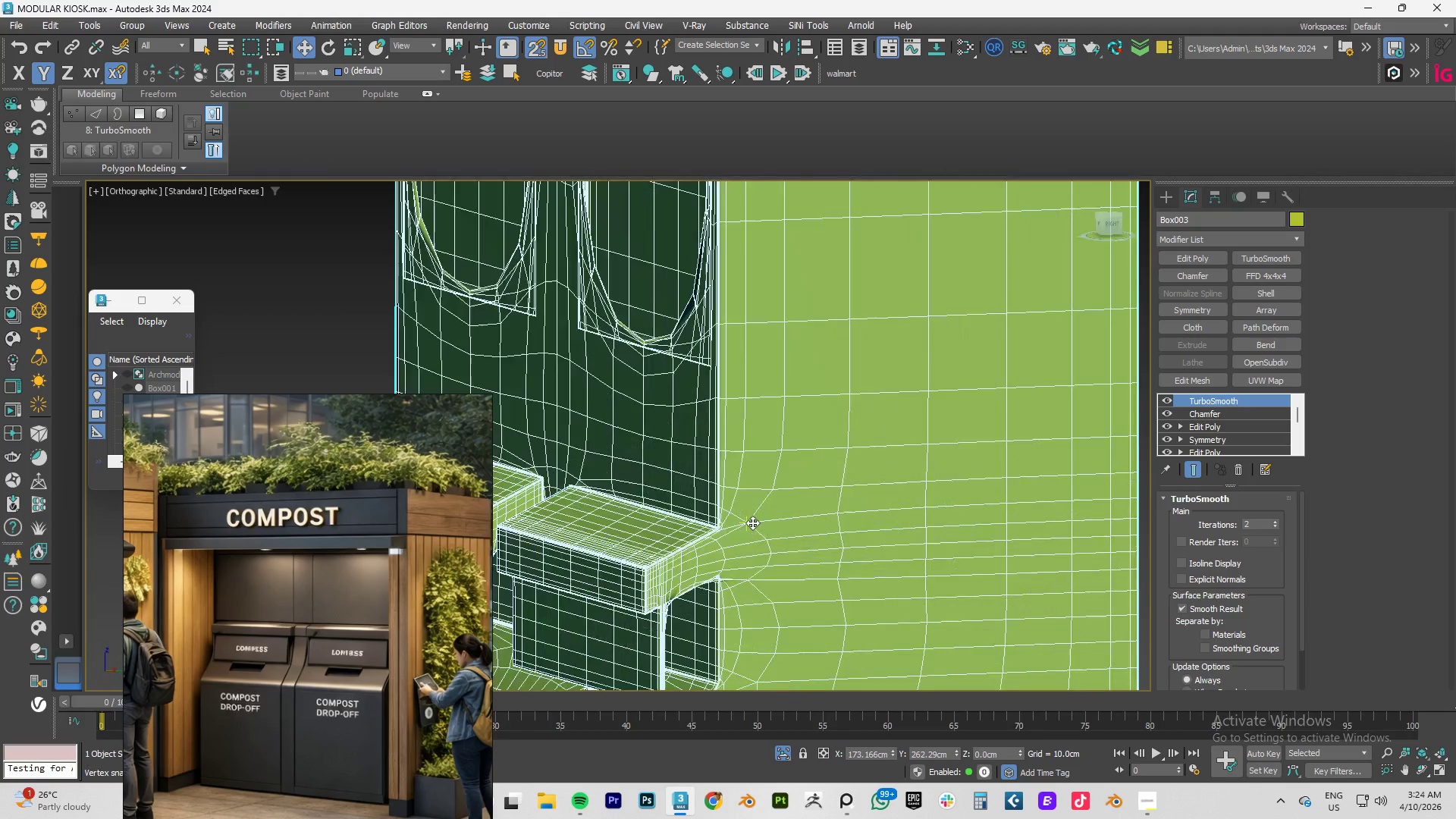 
key(Alt+AltLeft)
 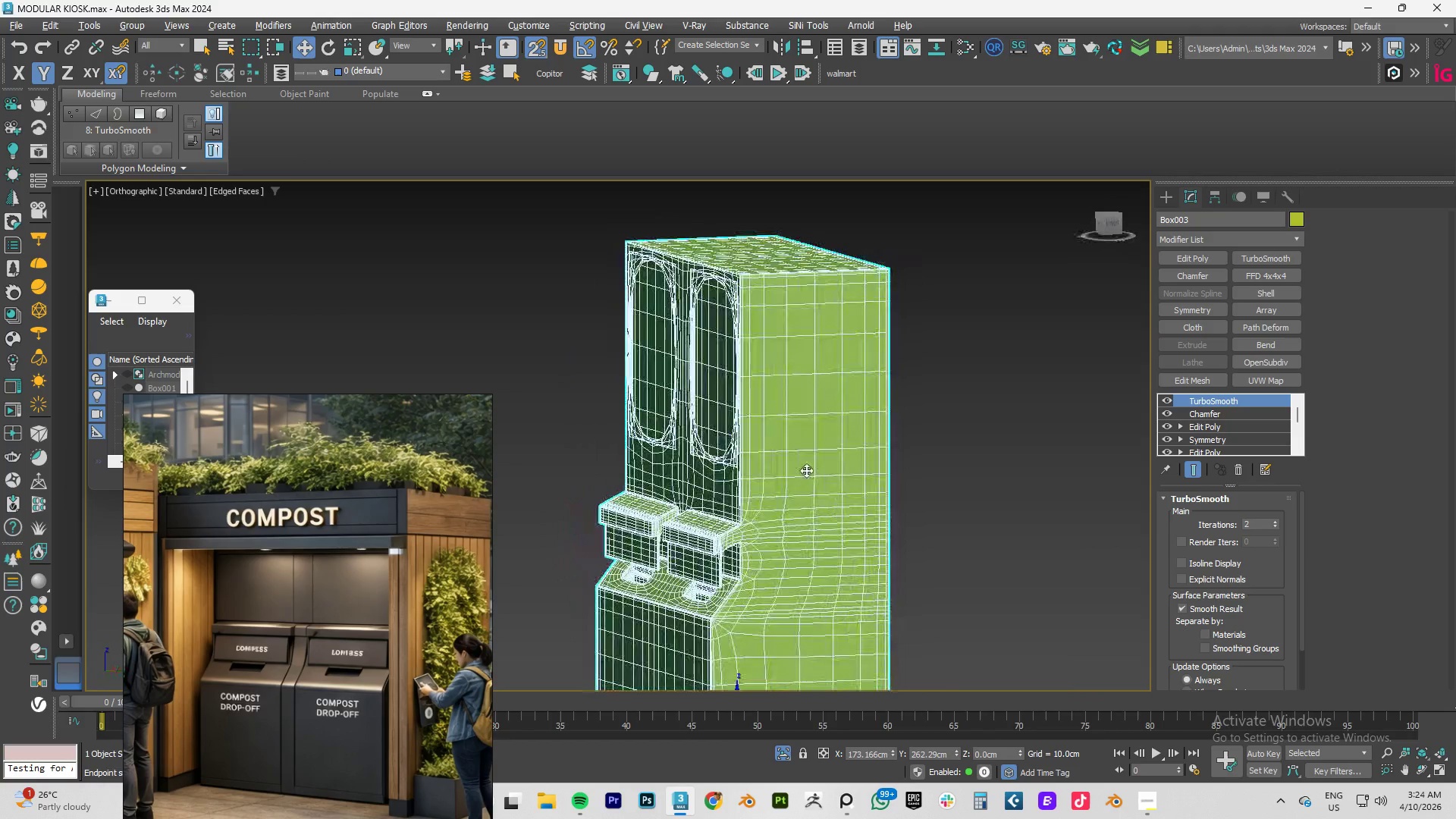 
key(Alt+AltLeft)
 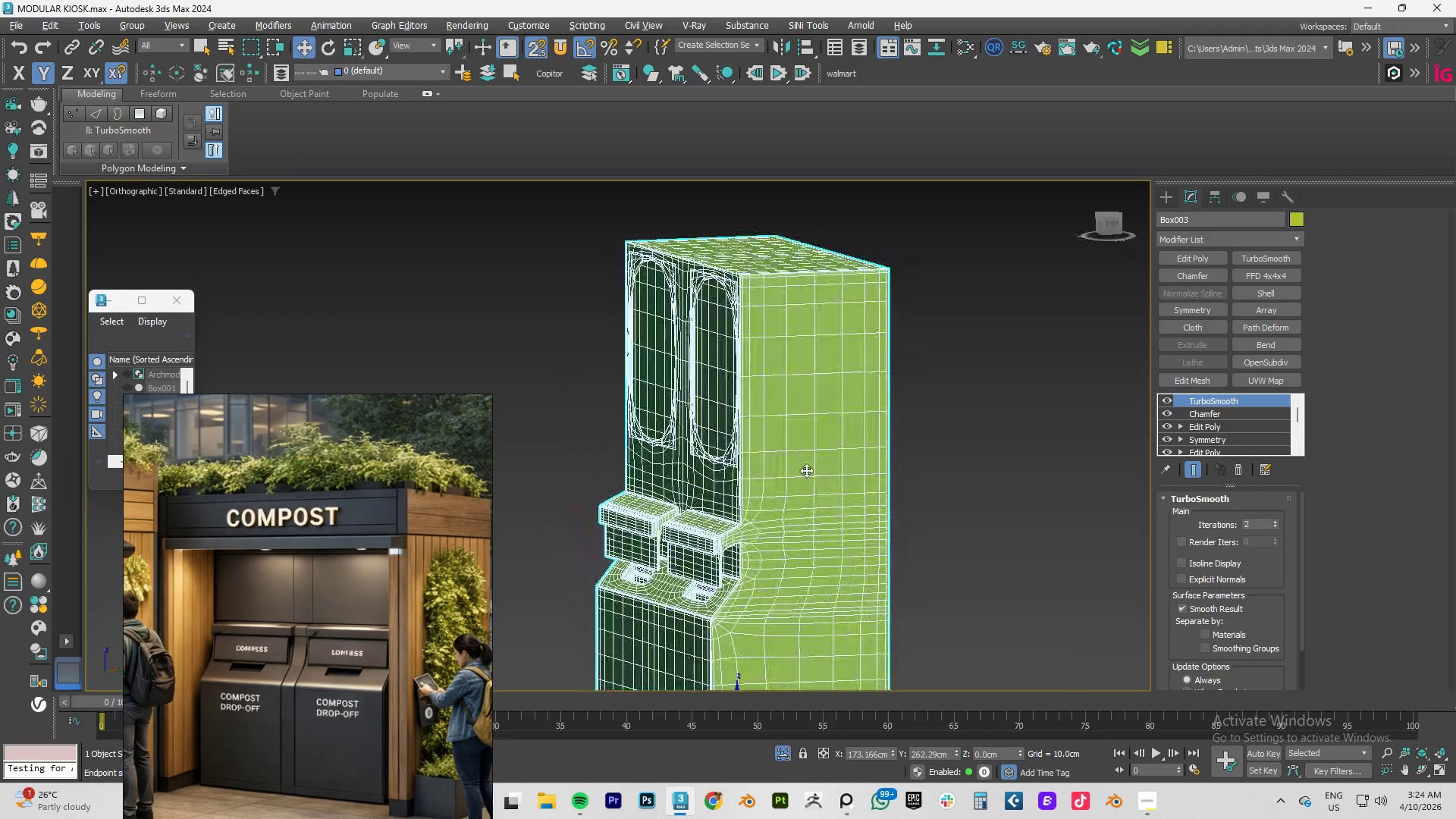 
key(Alt+AltLeft)
 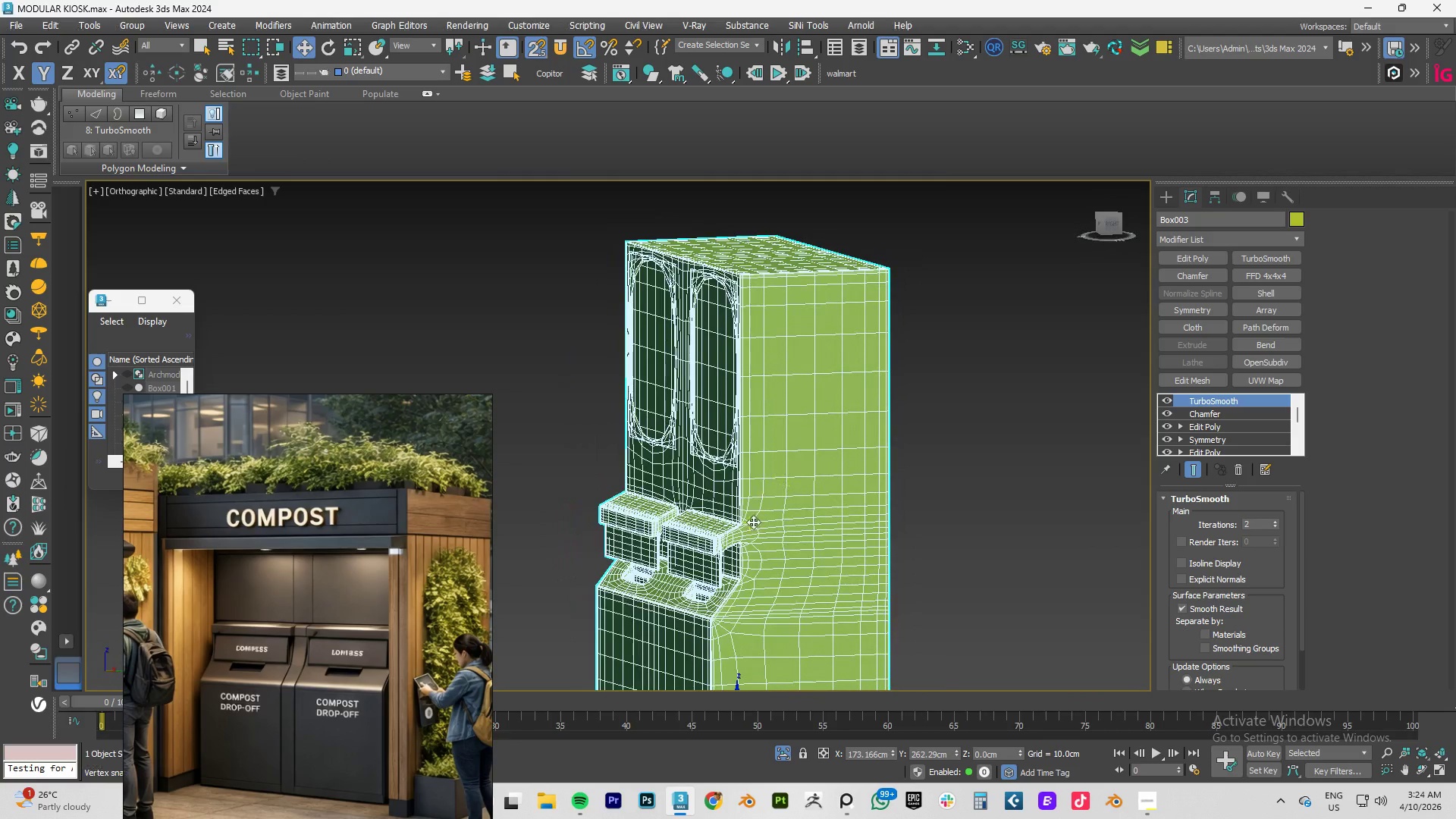 
key(Alt+AltLeft)
 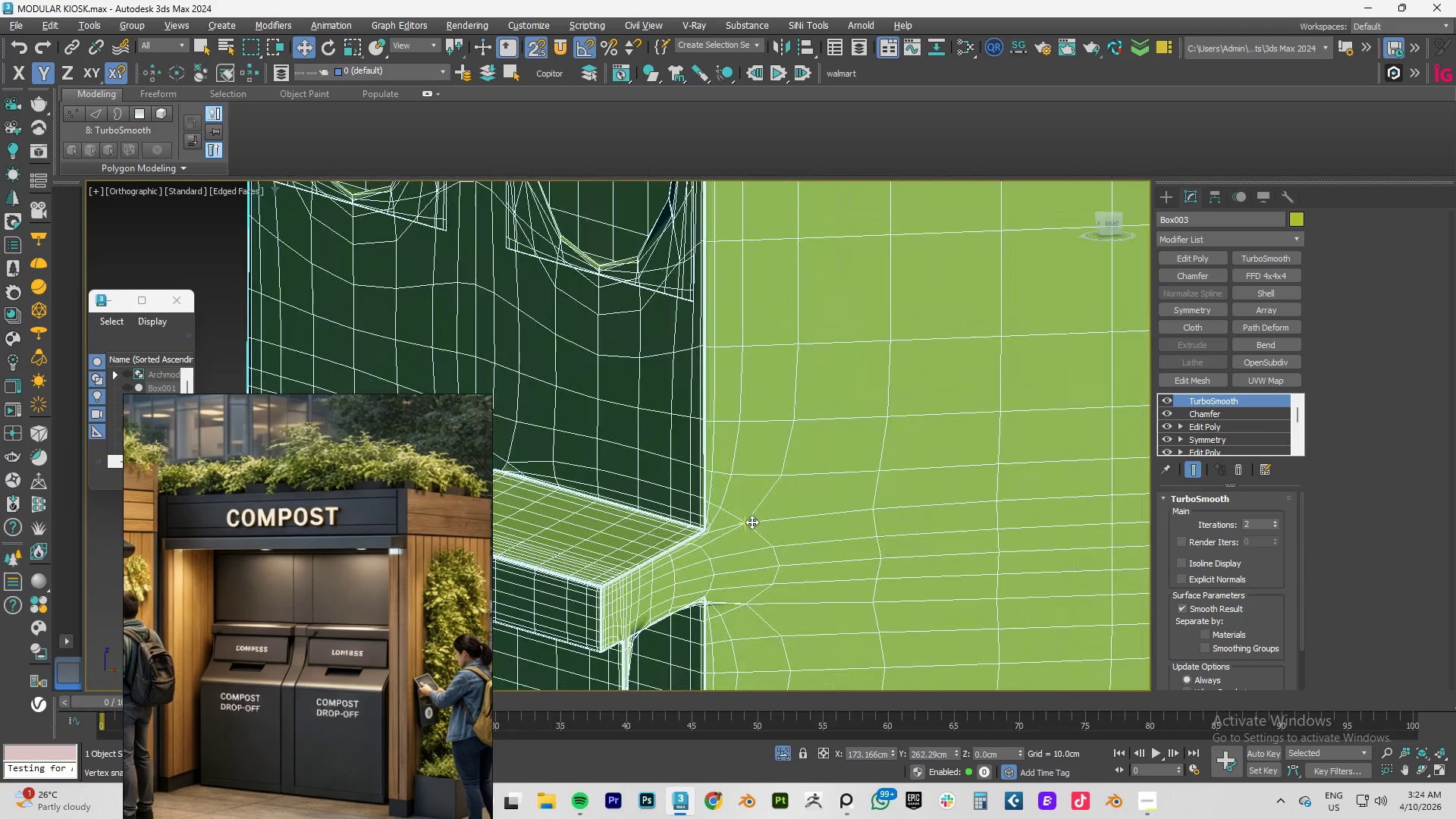 
key(Alt+1)
 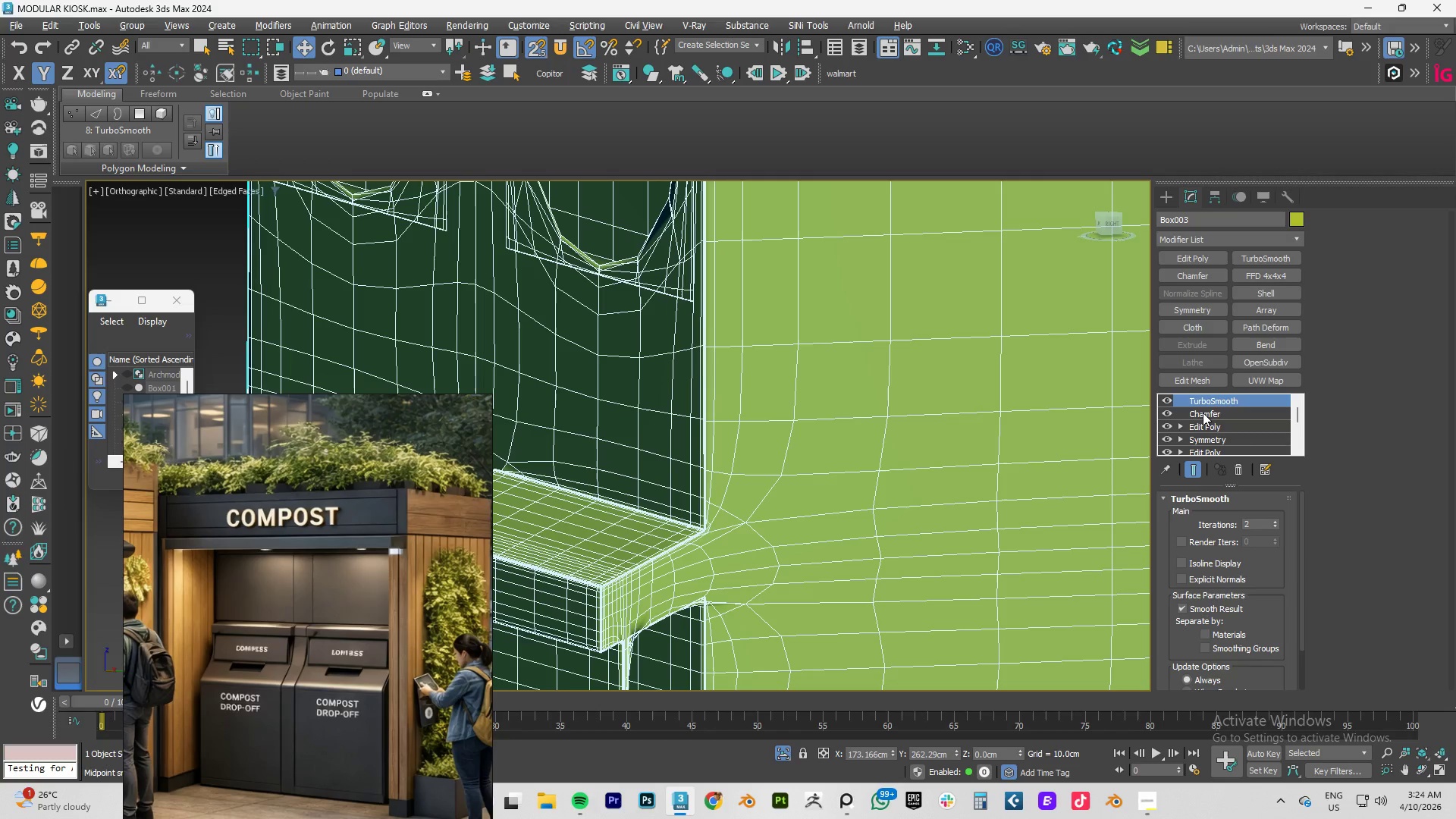 
scroll: coordinate [752, 522], scroll_direction: up, amount: 4.0
 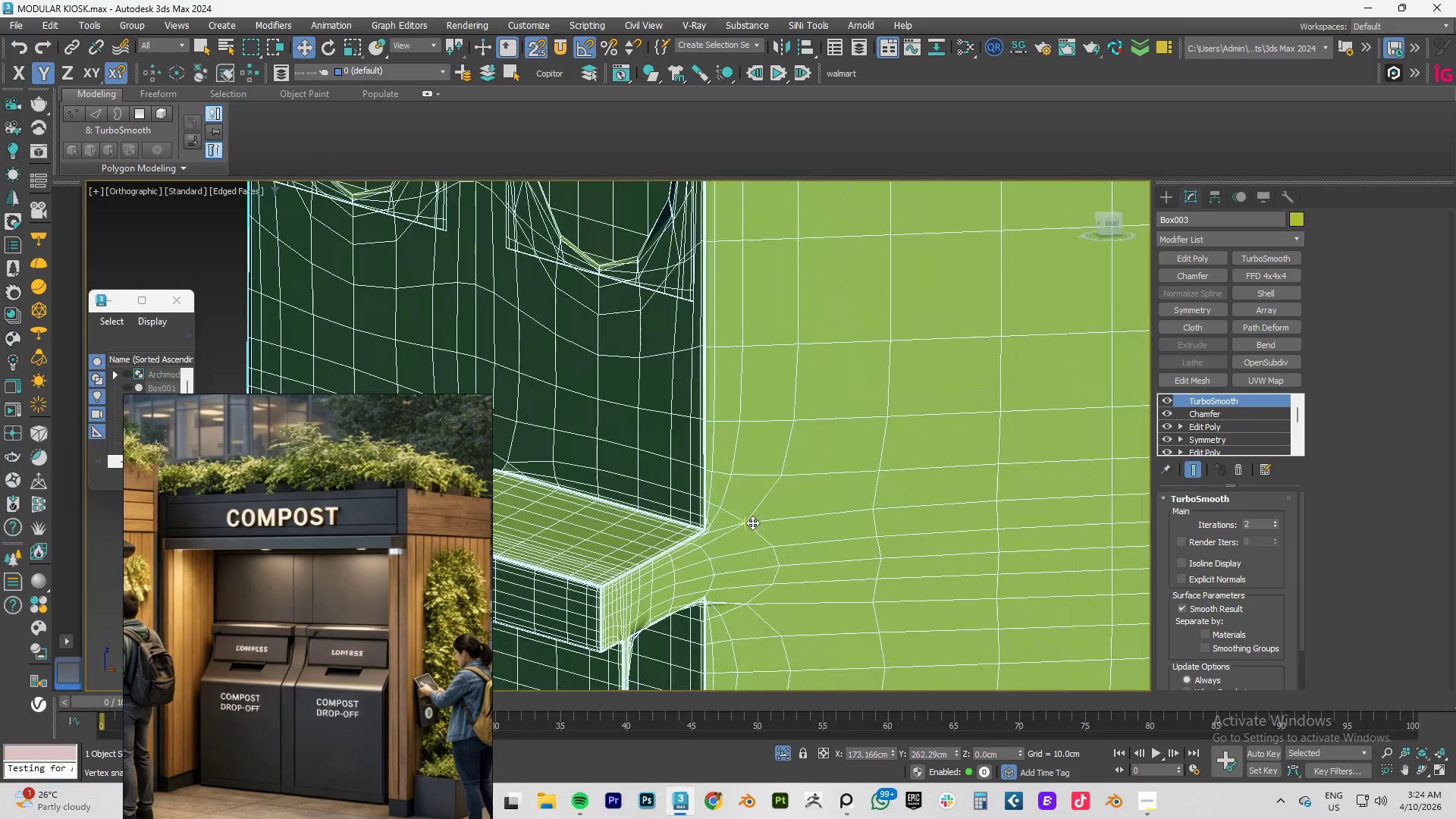 
left_click([1203, 413])
 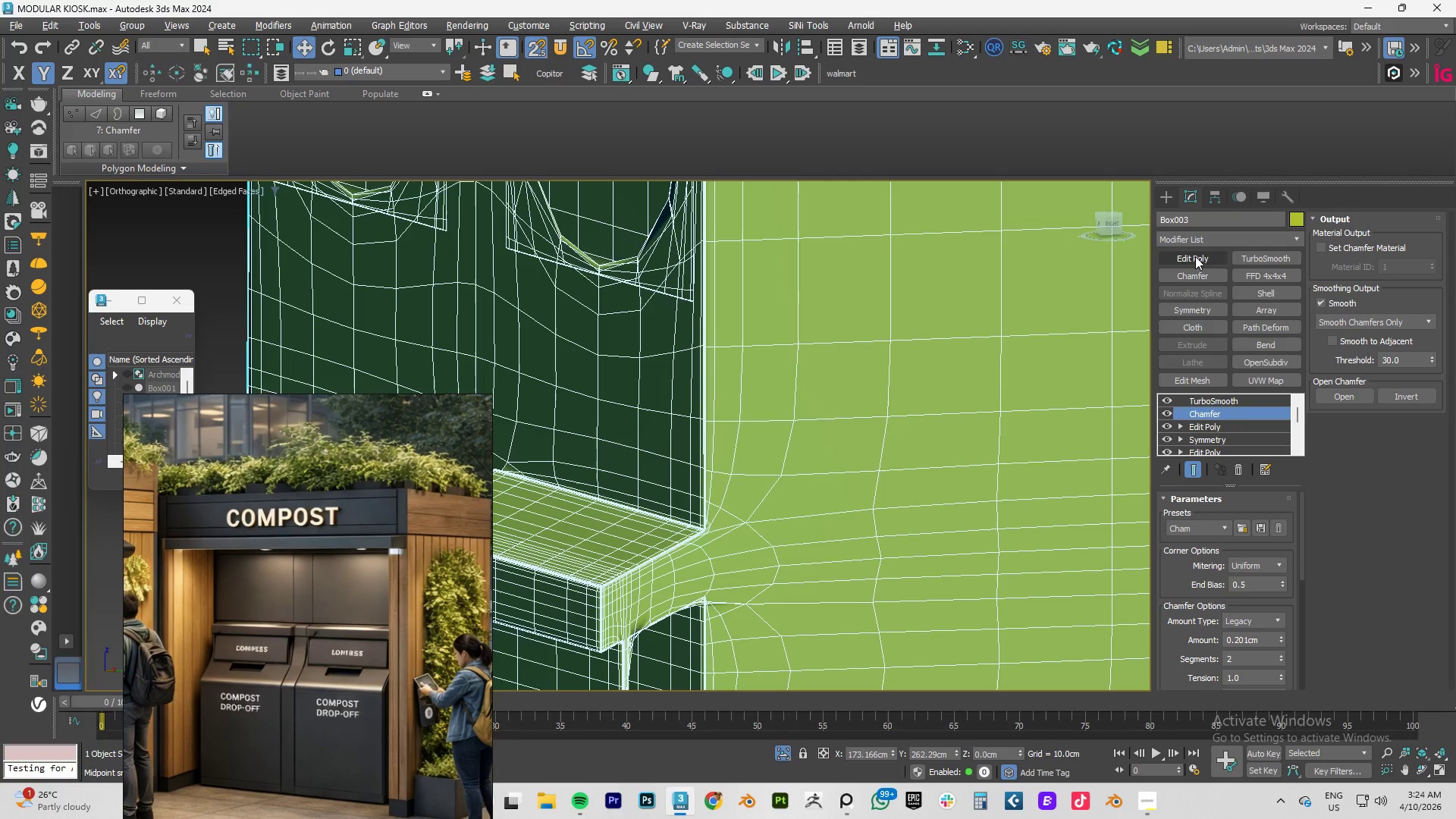 
left_click([1195, 257])
 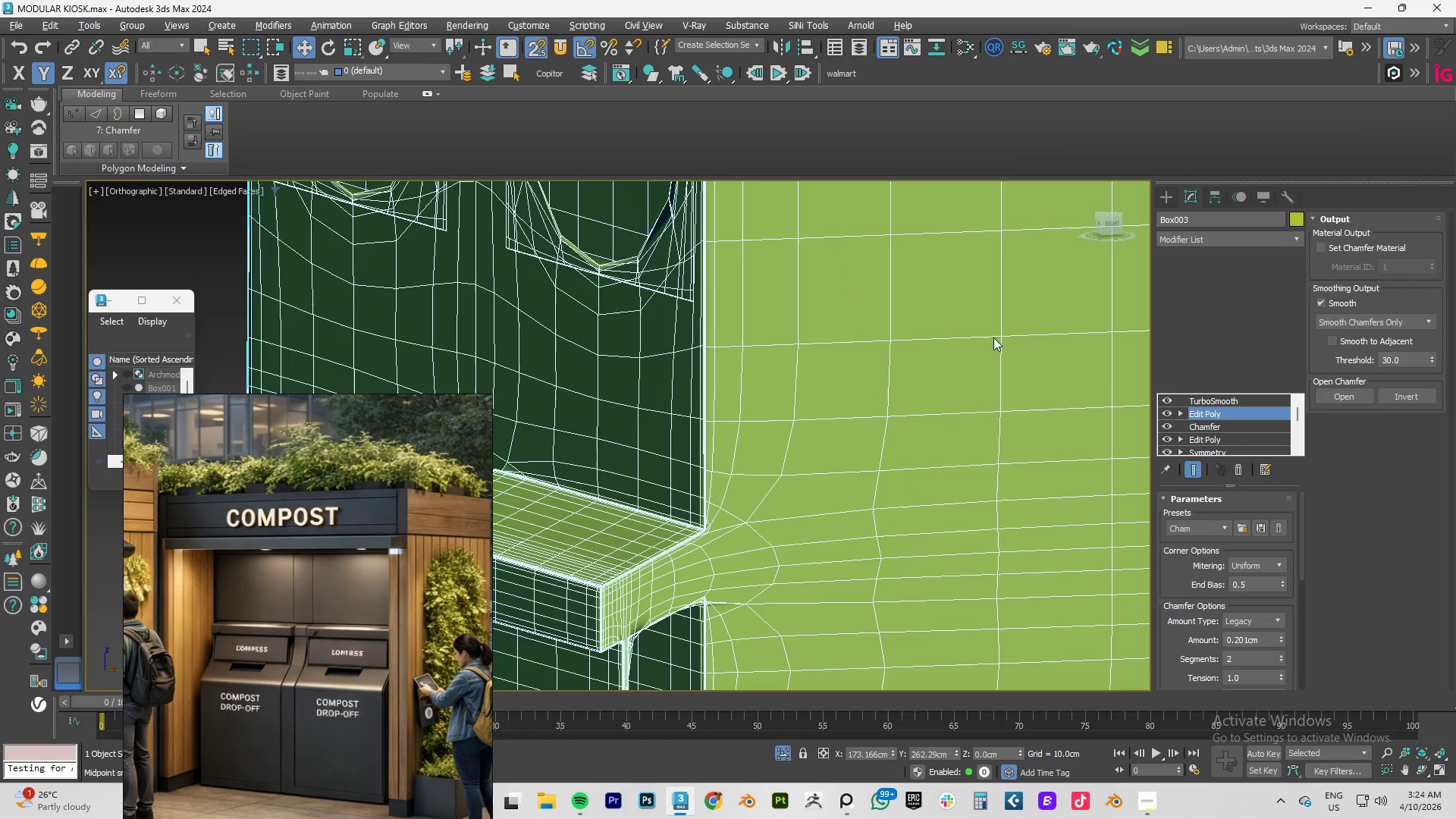 
key(Alt+AltLeft)
 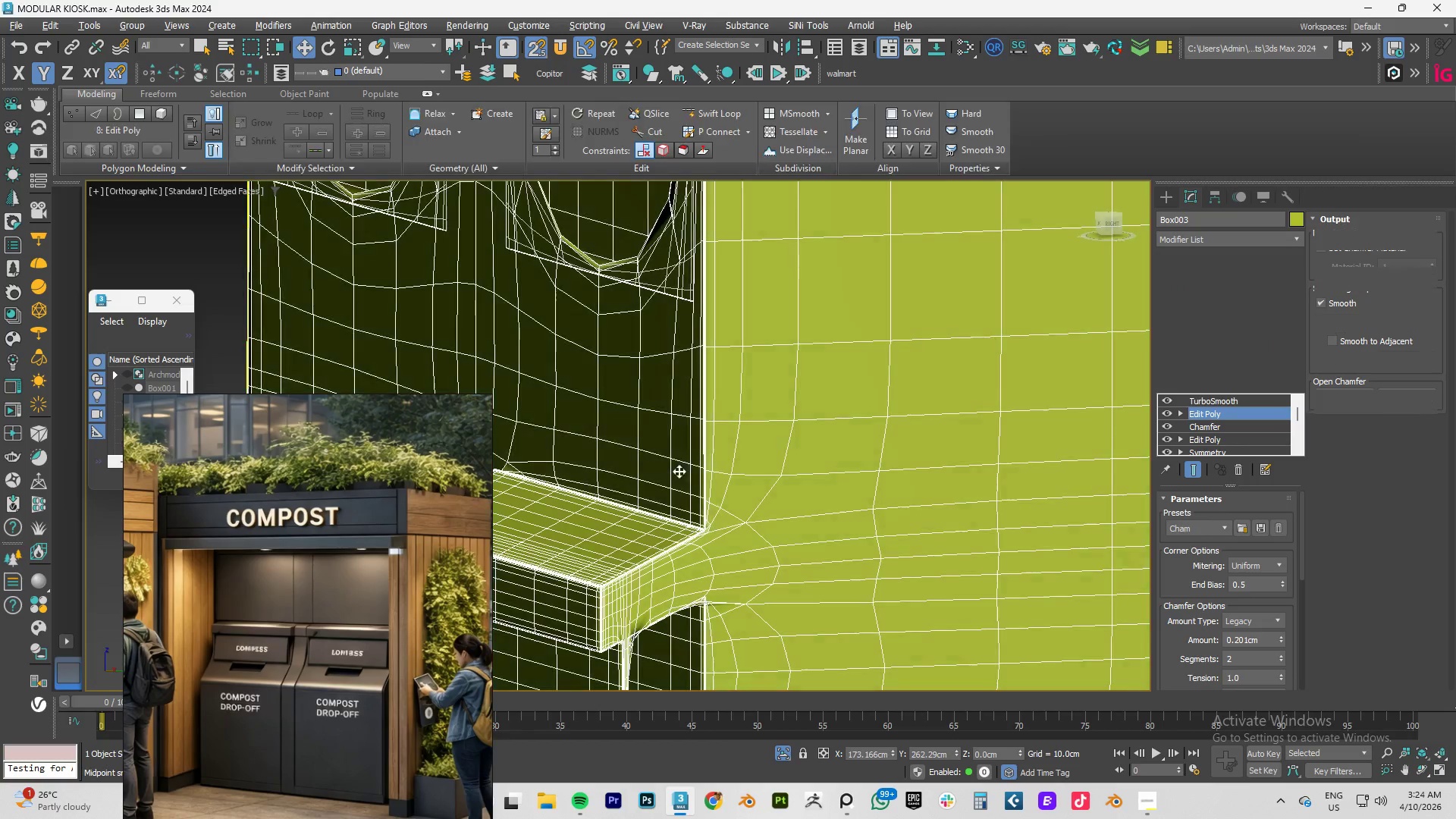 
key(Alt+1)
 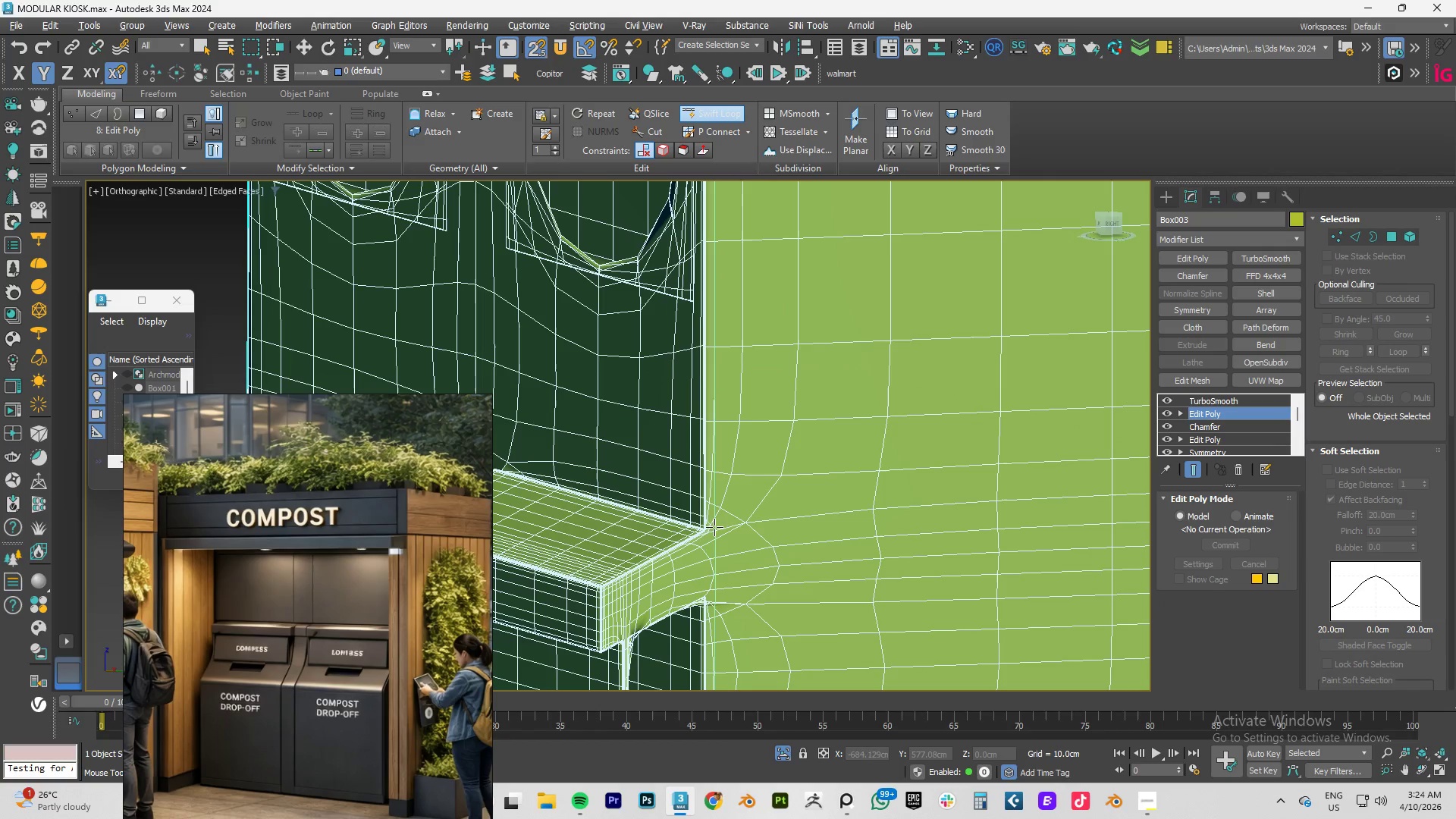 
left_click([714, 532])
 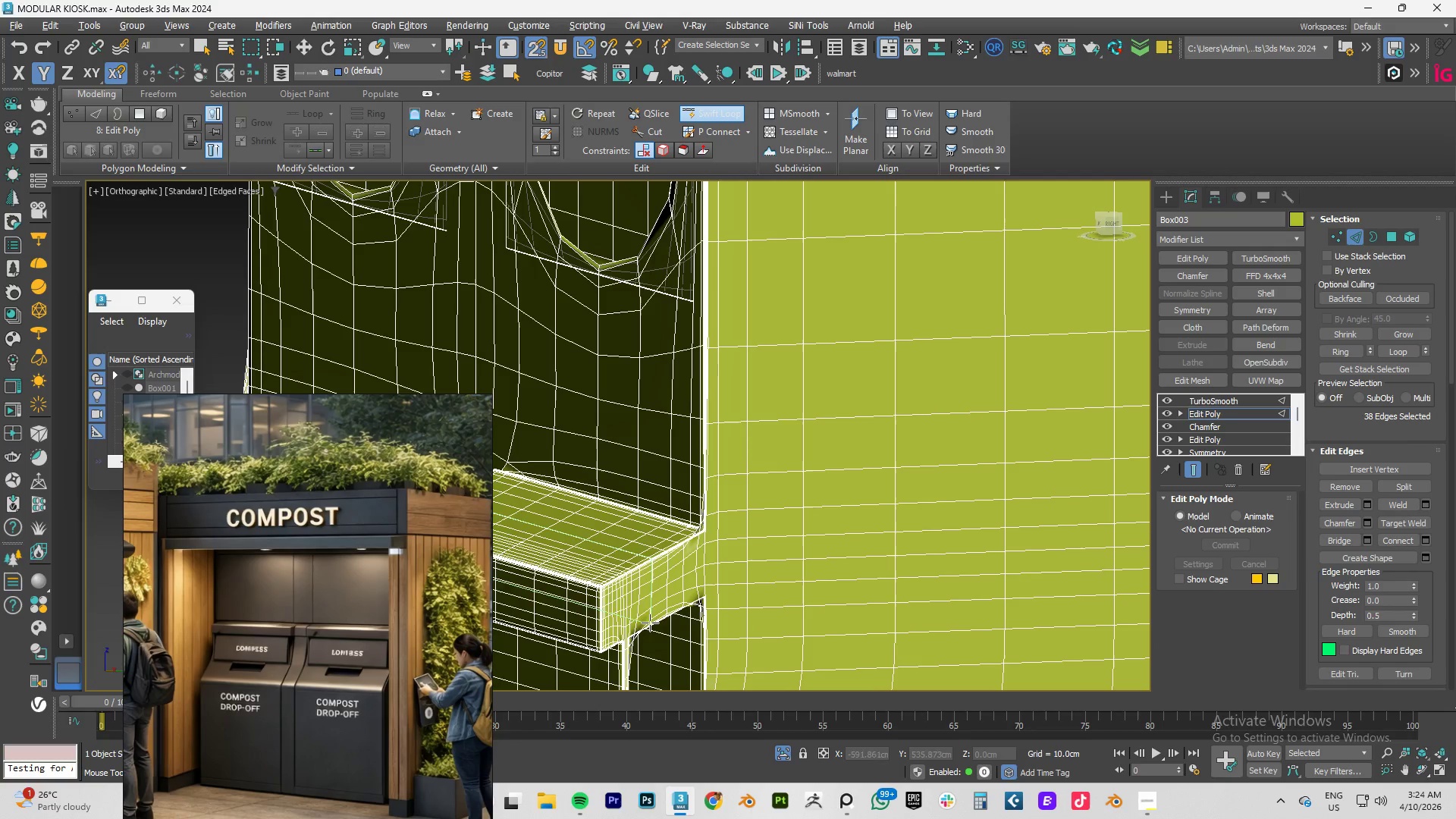 
left_click([629, 634])
 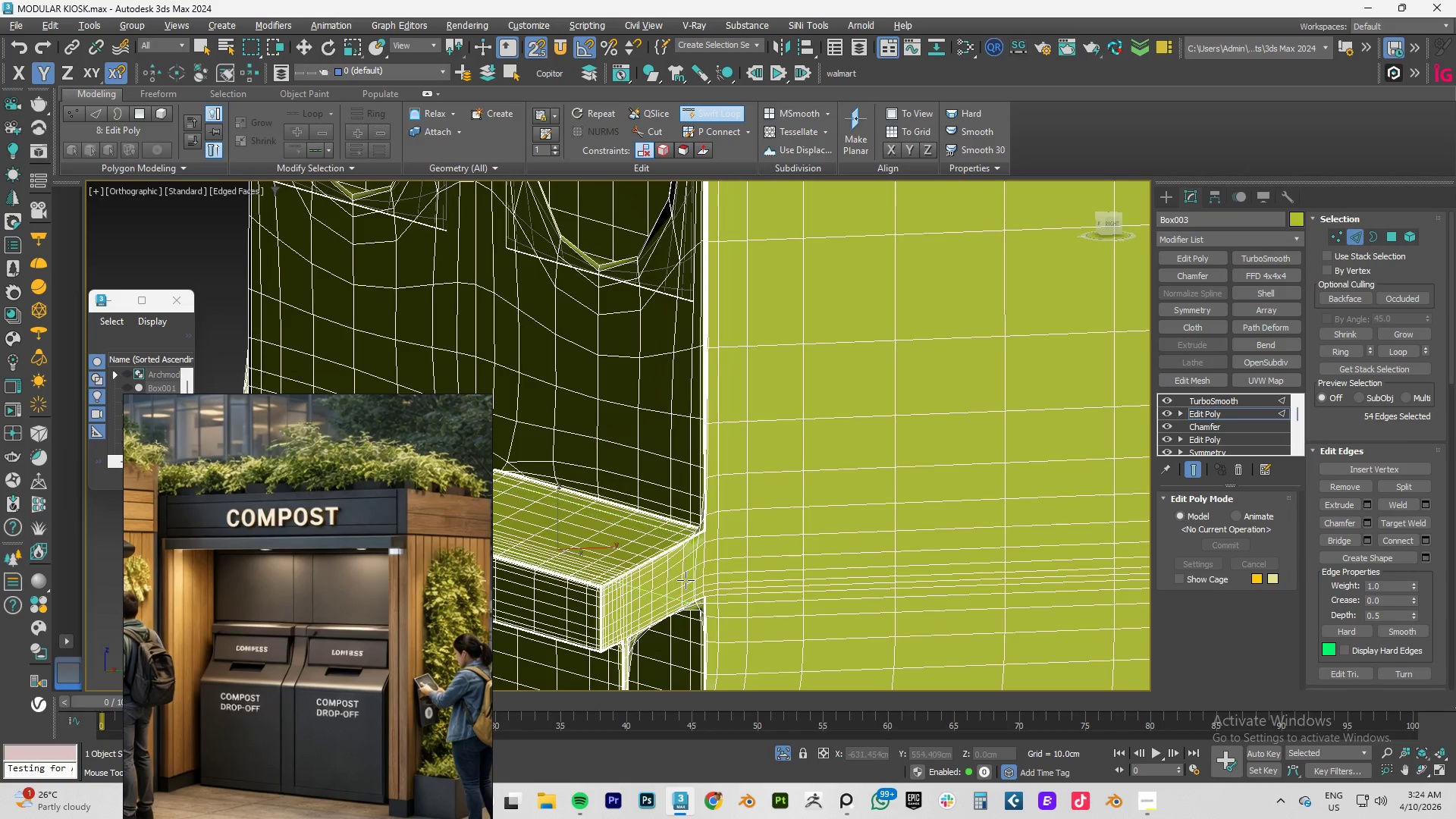 
left_click([686, 580])
 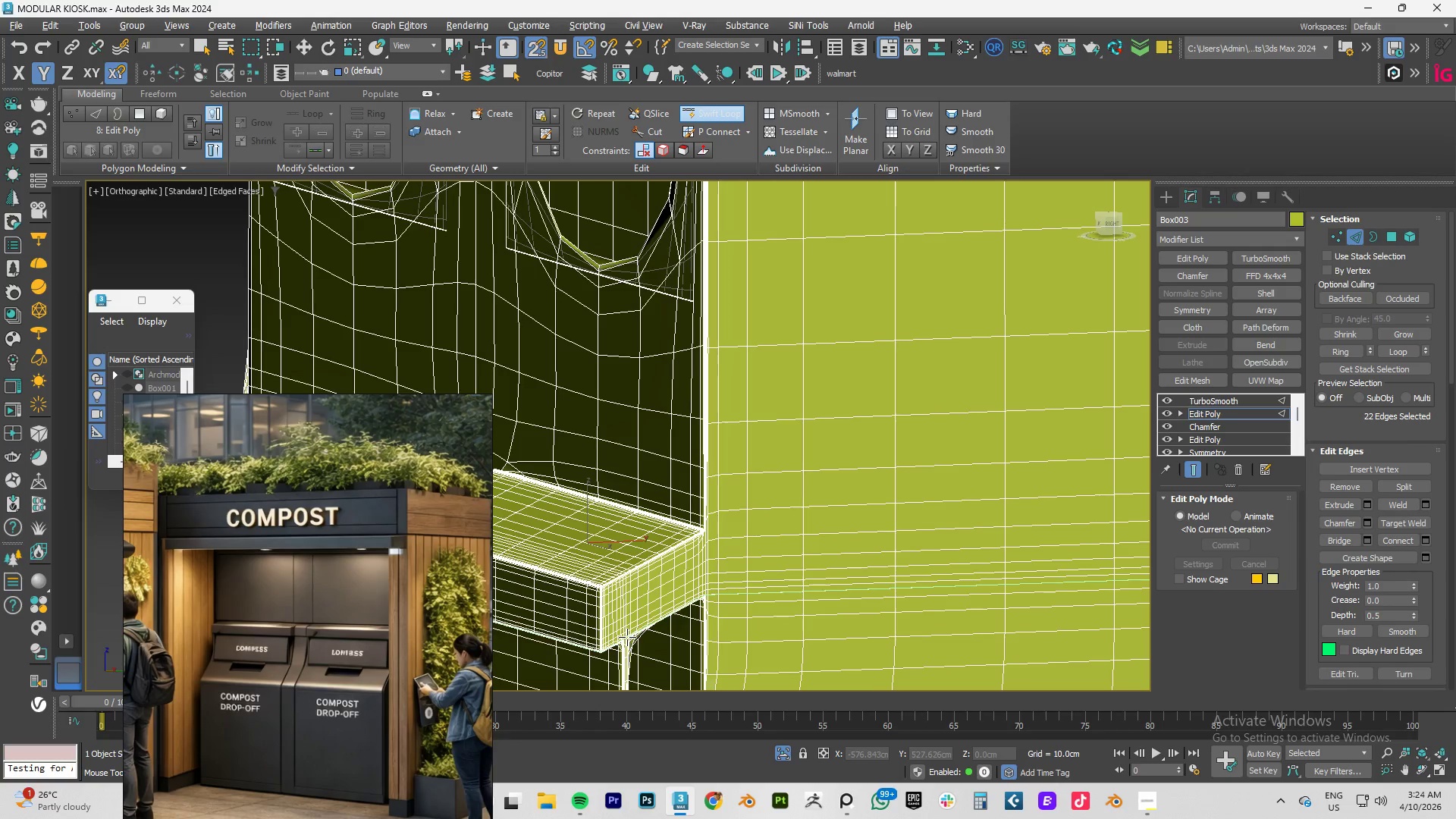 
scroll: coordinate [643, 639], scroll_direction: up, amount: 3.0
 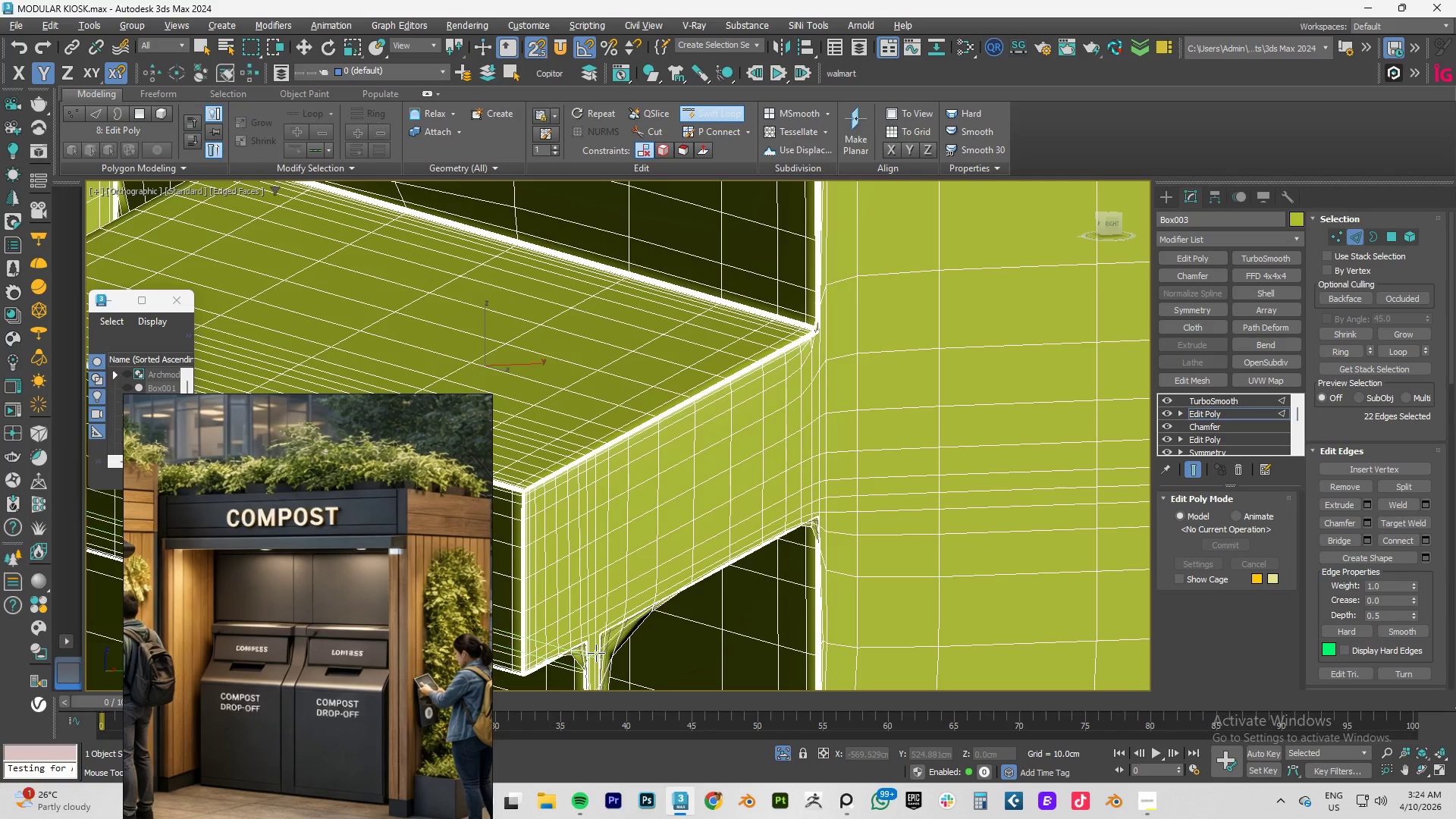 
left_click([598, 653])
 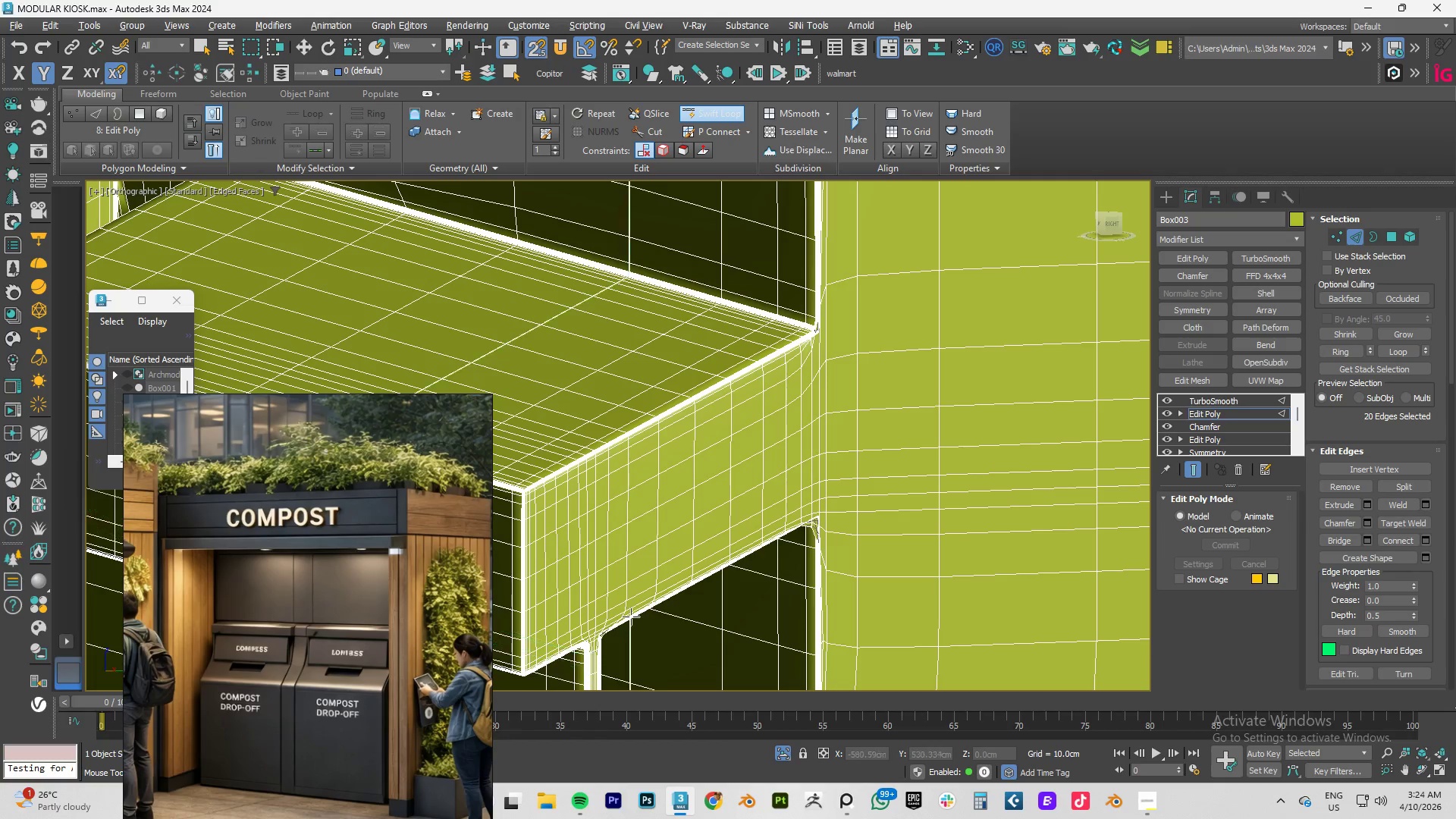 
scroll: coordinate [635, 599], scroll_direction: down, amount: 3.0
 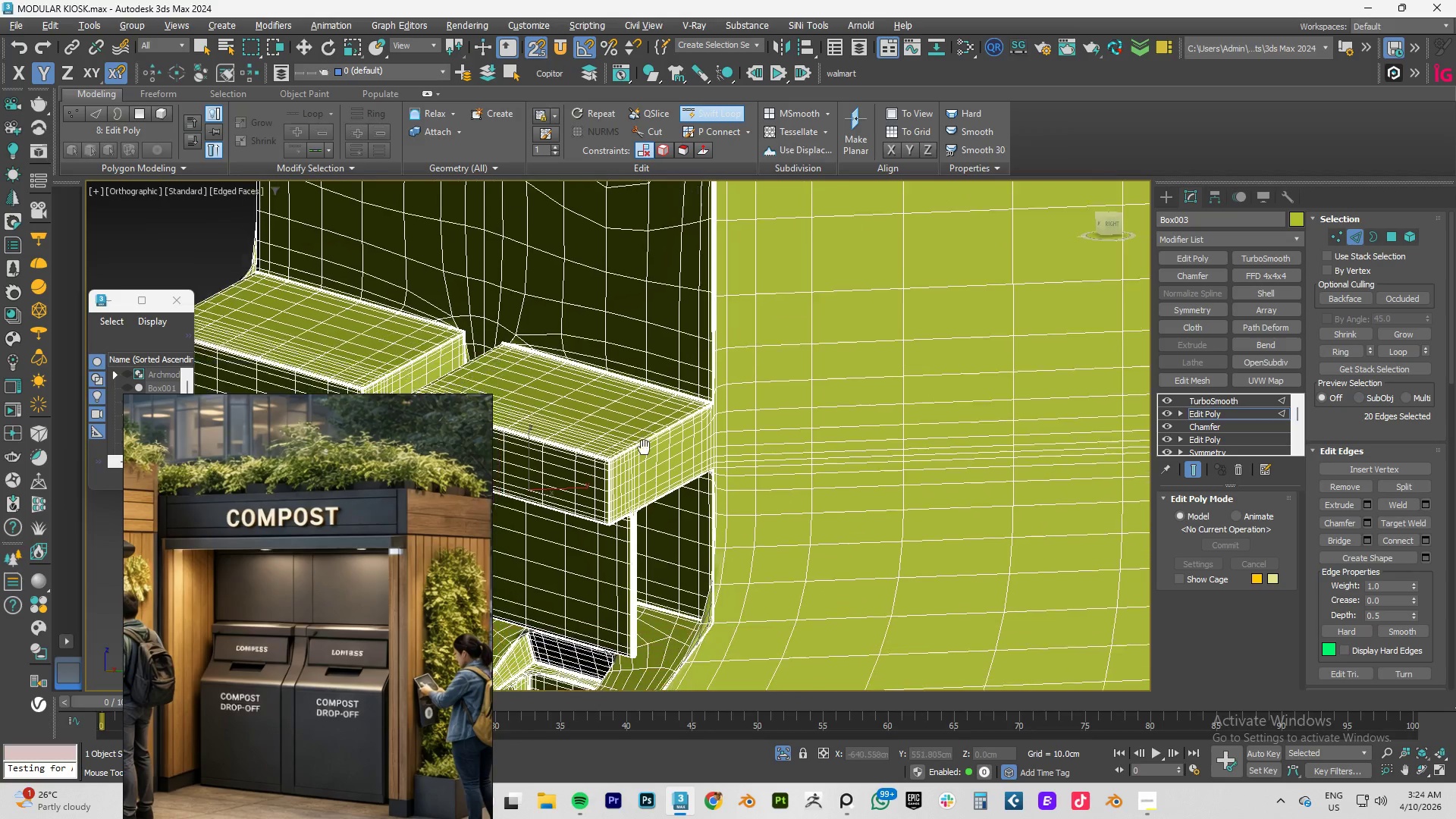 
hold_key(key=AltLeft, duration=1.52)
 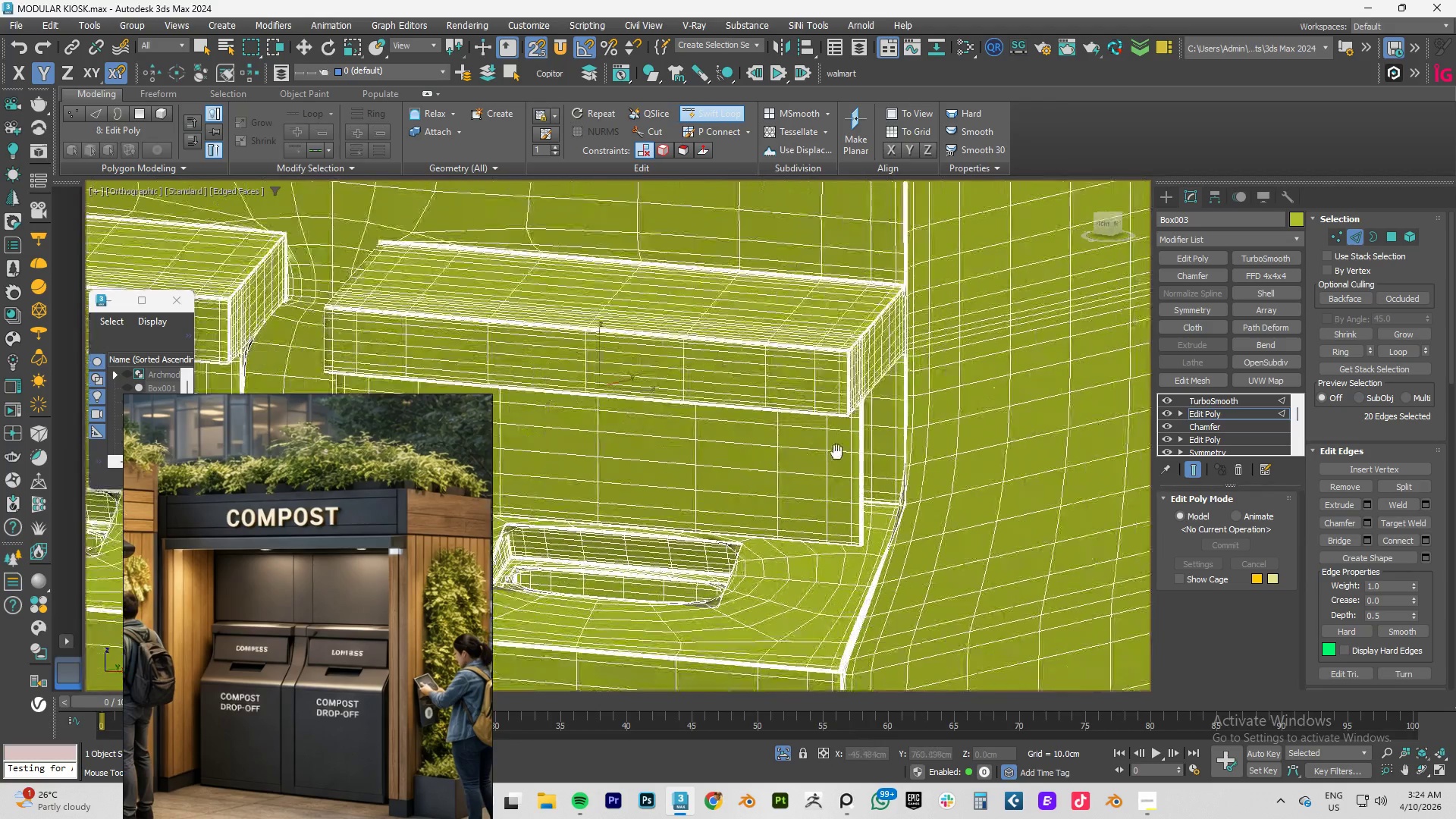 
key(Alt+AltLeft)
 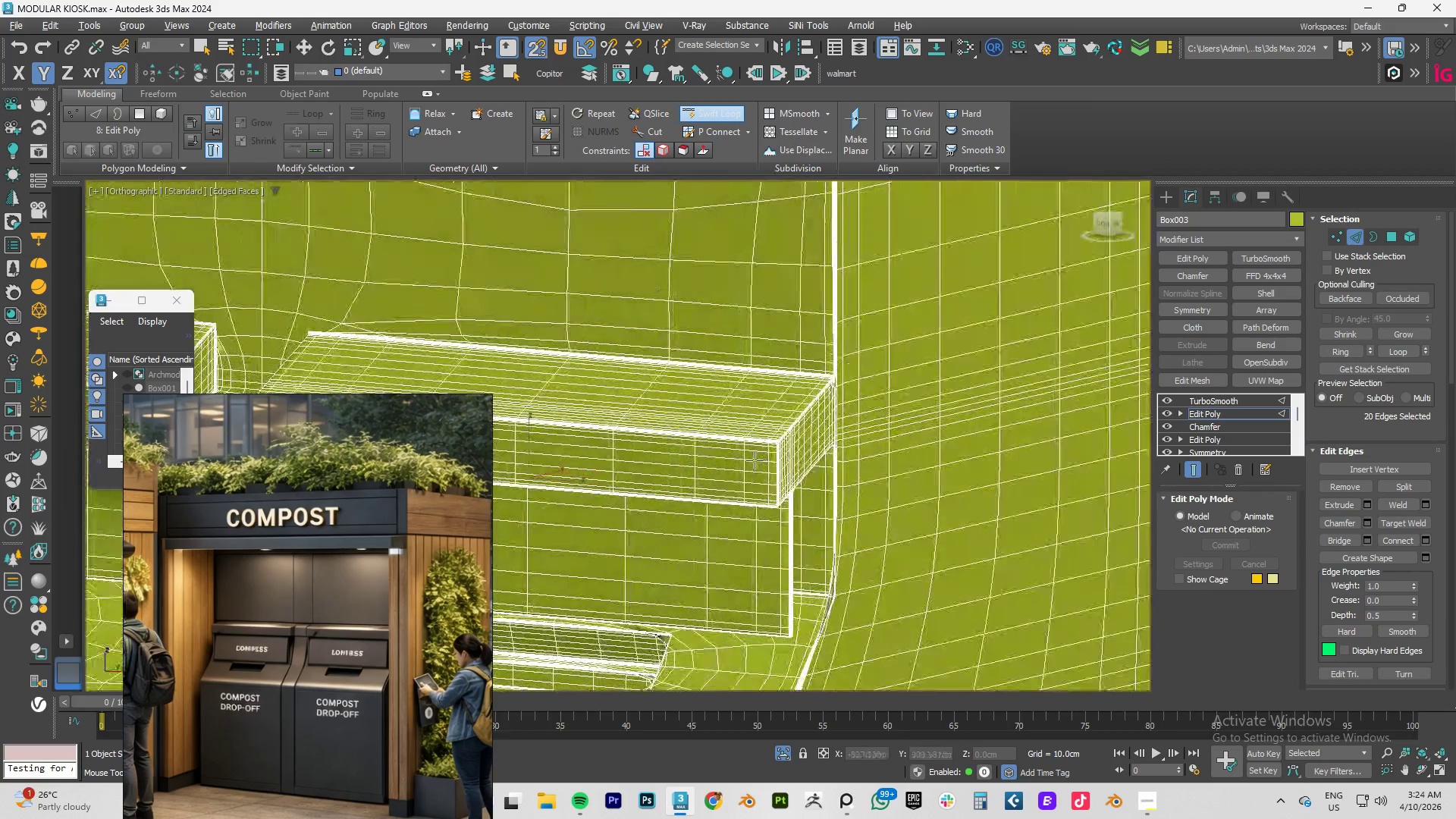 
key(Alt+AltLeft)
 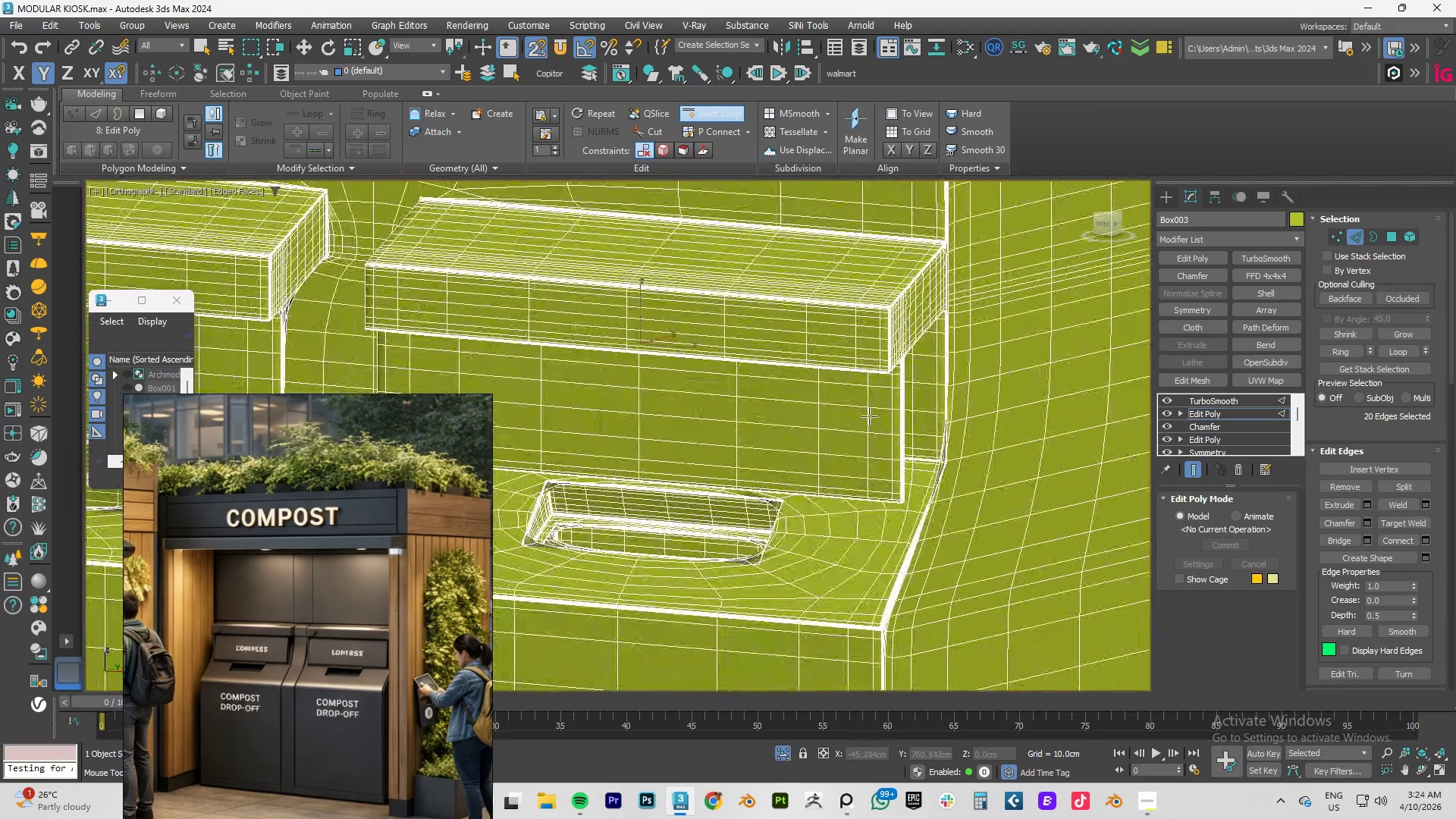 
key(Alt+AltLeft)
 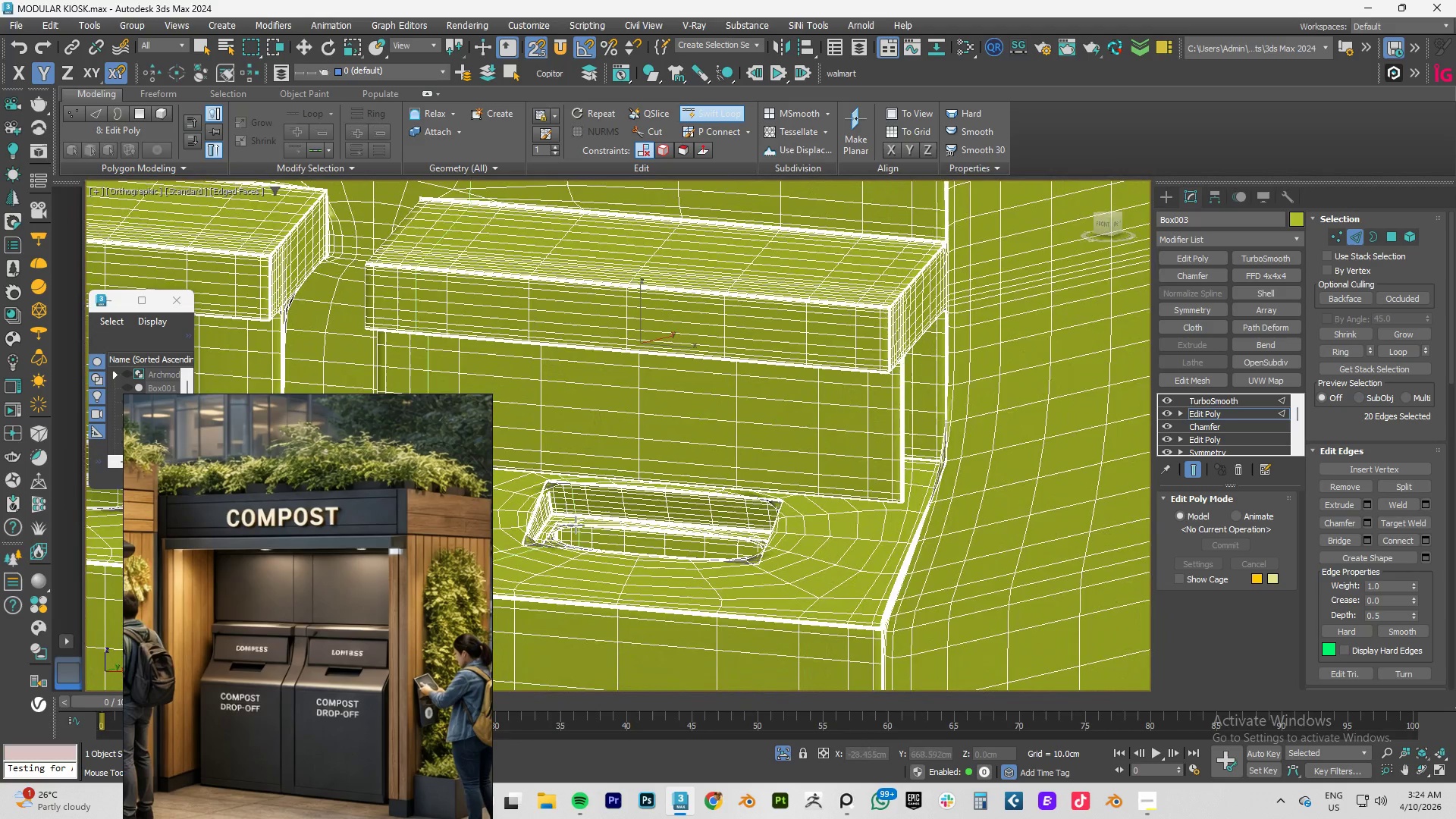 
scroll: coordinate [559, 533], scroll_direction: up, amount: 1.0
 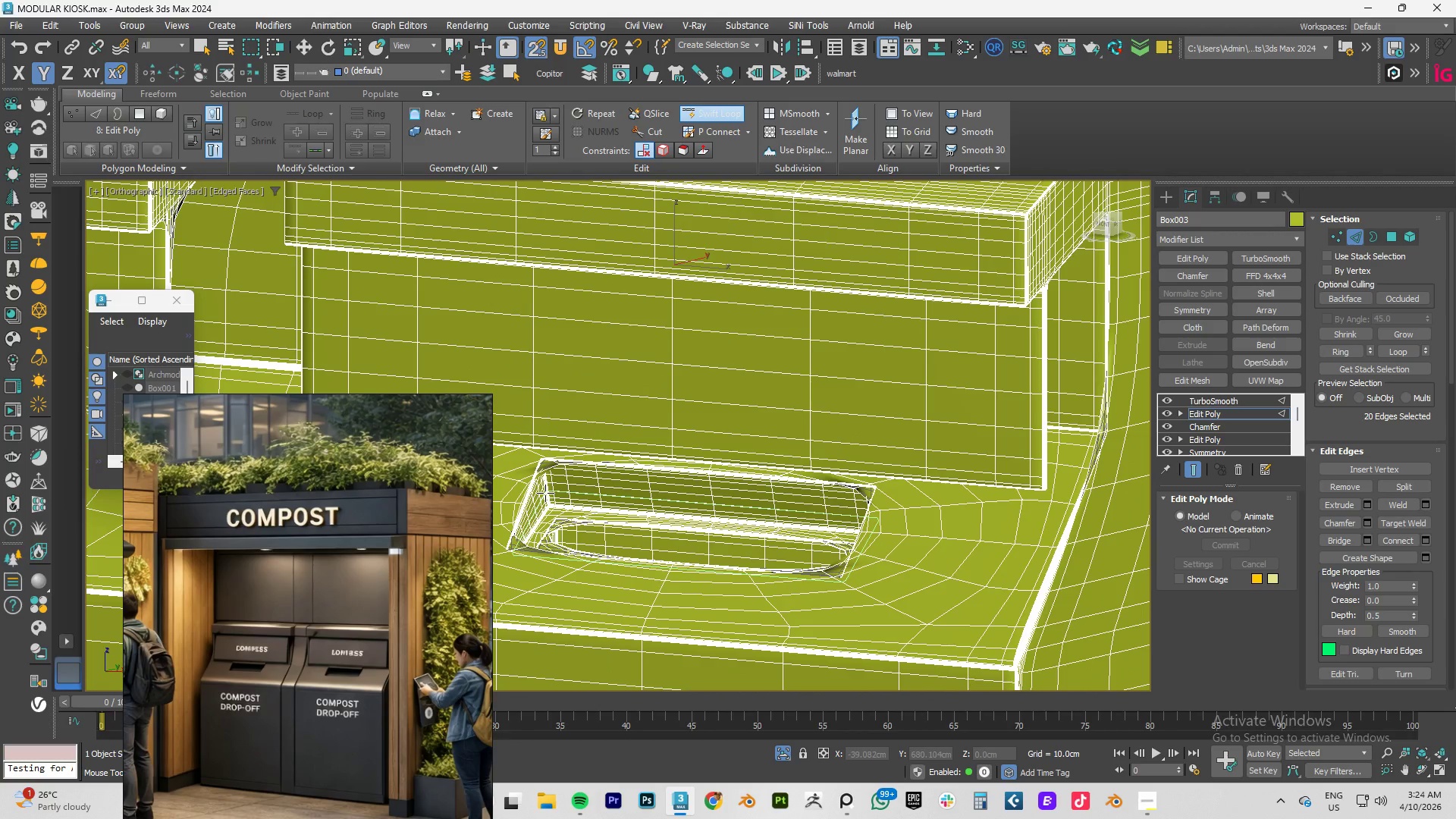 
left_click([545, 493])
 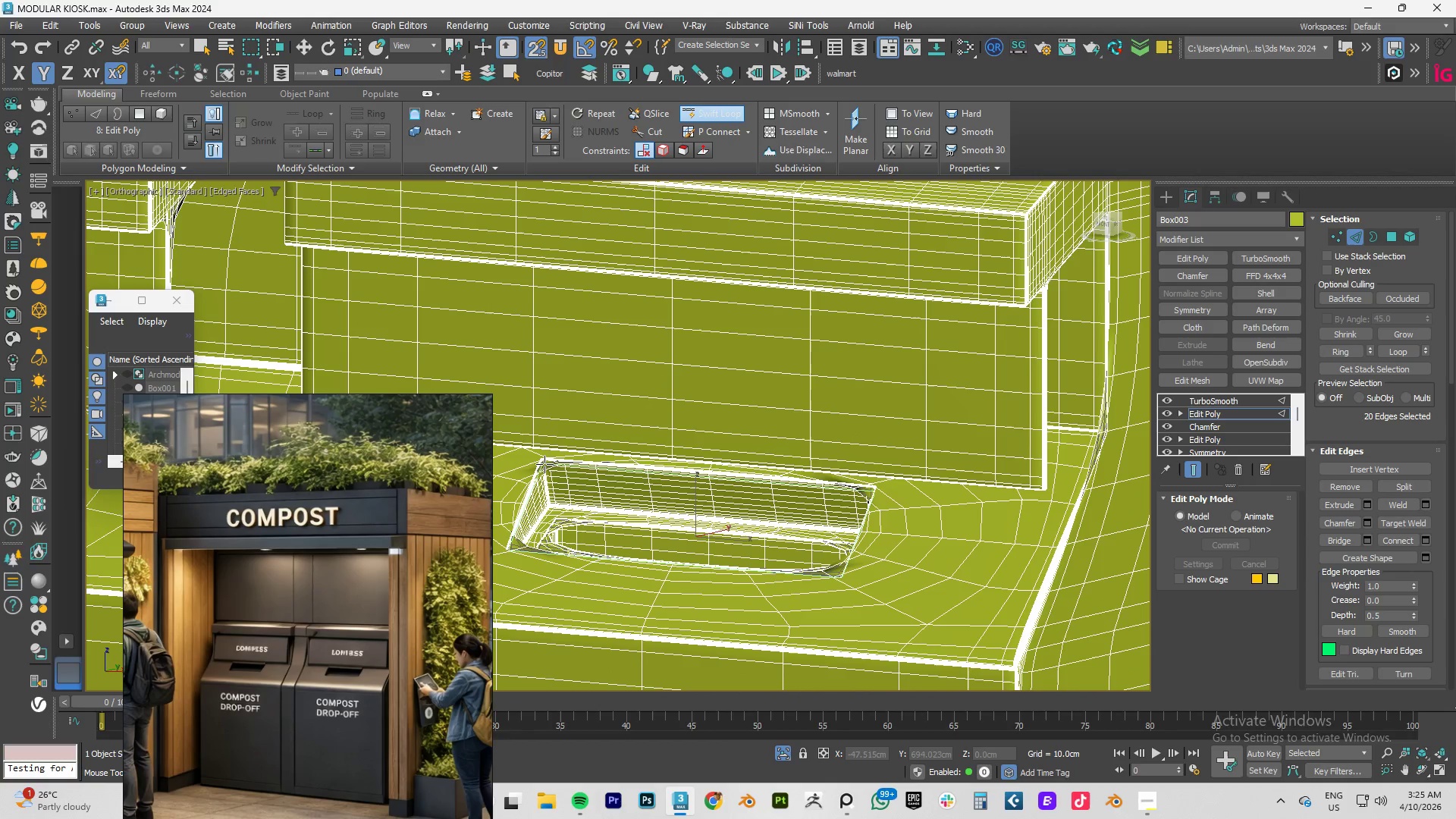 
left_click([544, 464])
 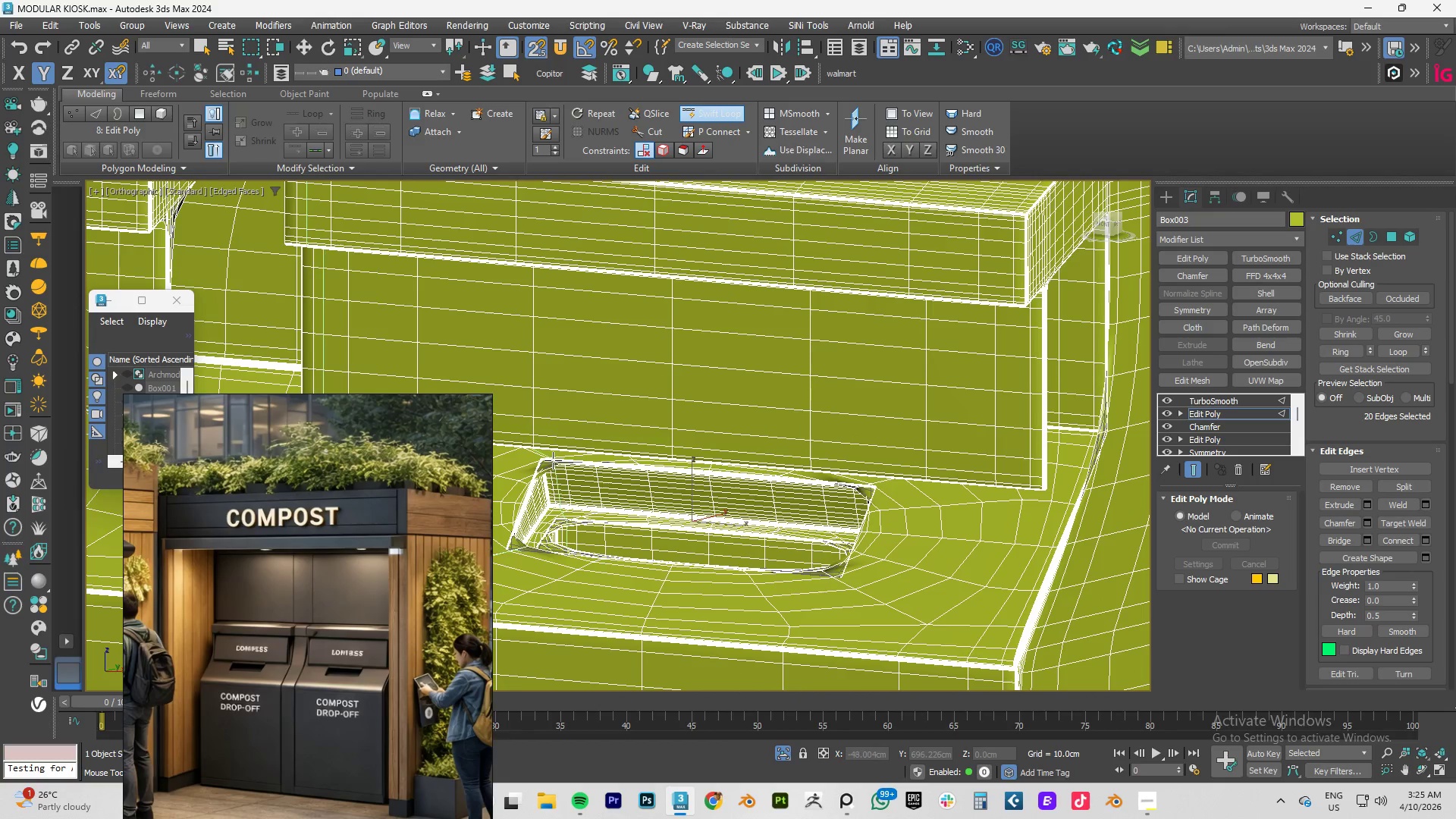 
left_click([548, 458])
 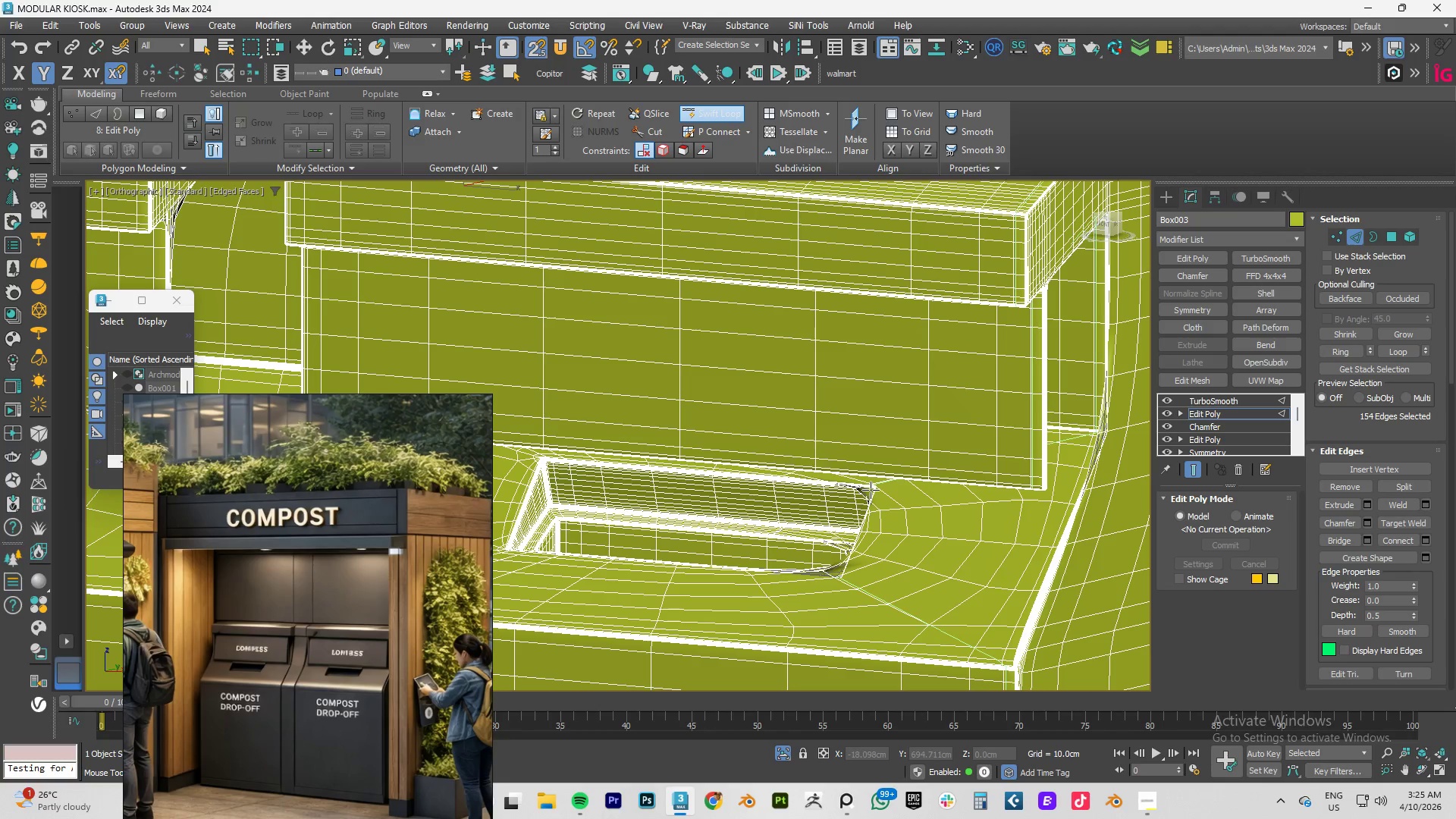 
left_click([880, 490])
 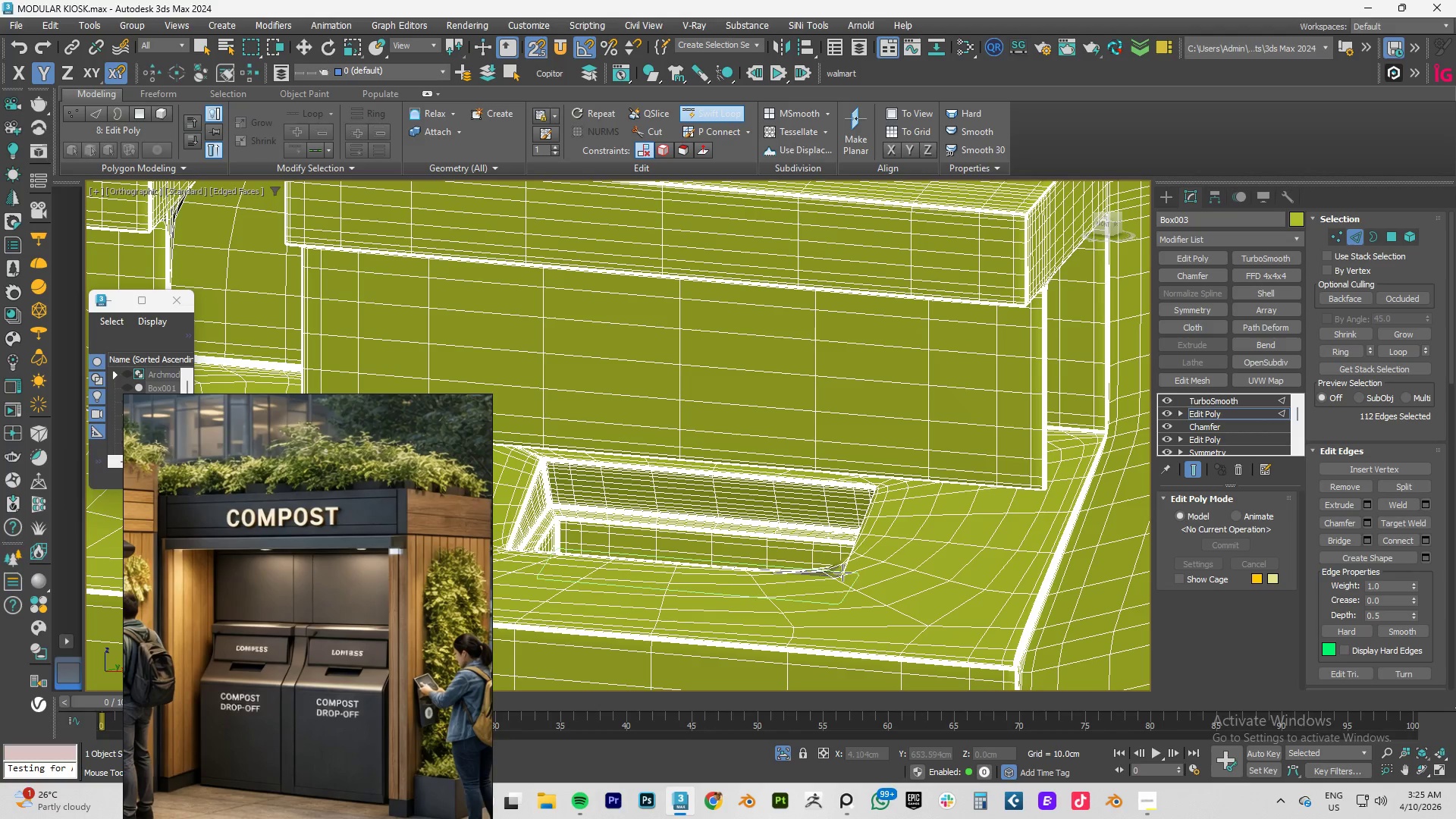 
left_click([842, 576])
 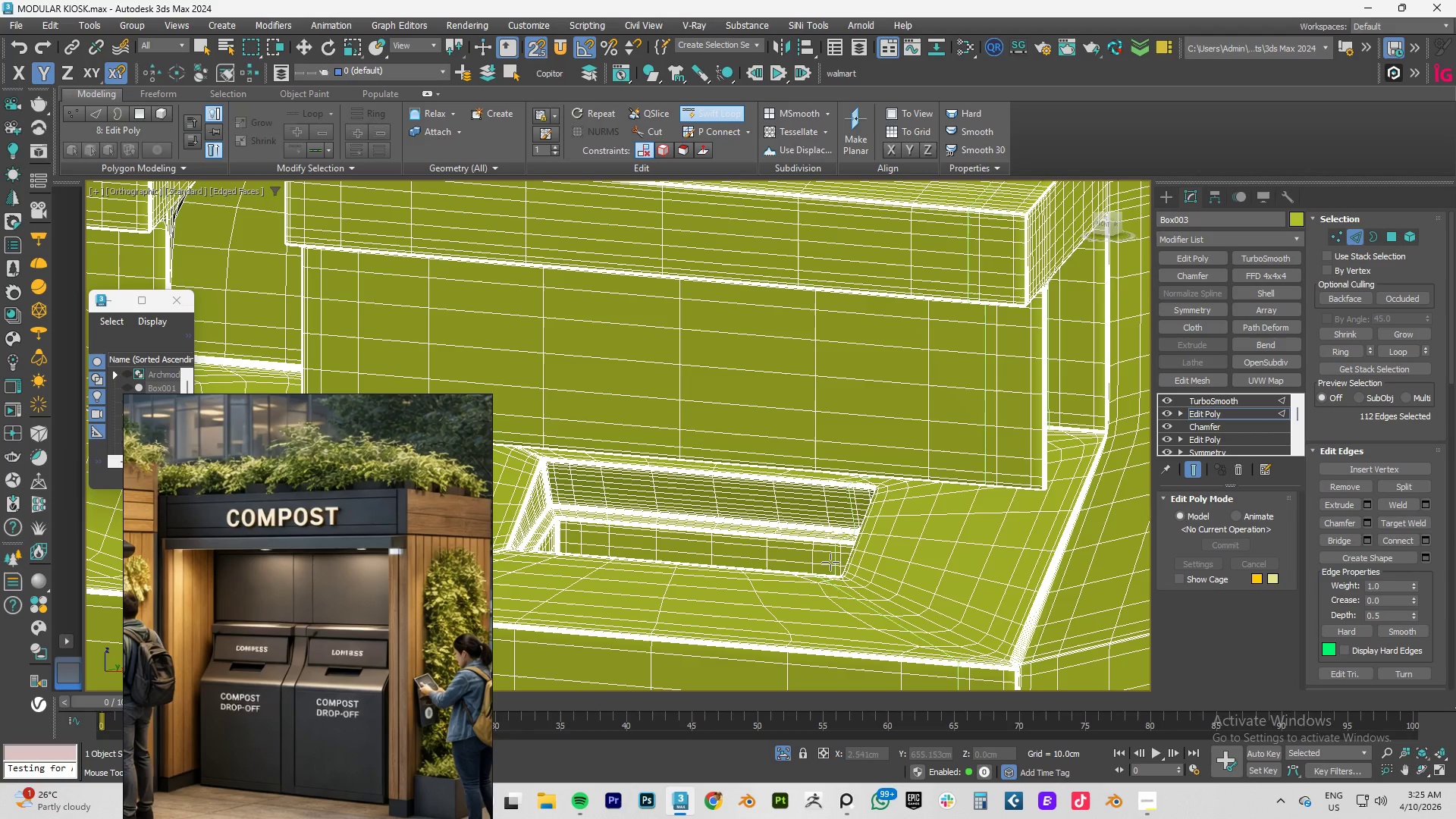 
scroll: coordinate [746, 519], scroll_direction: down, amount: 1.0
 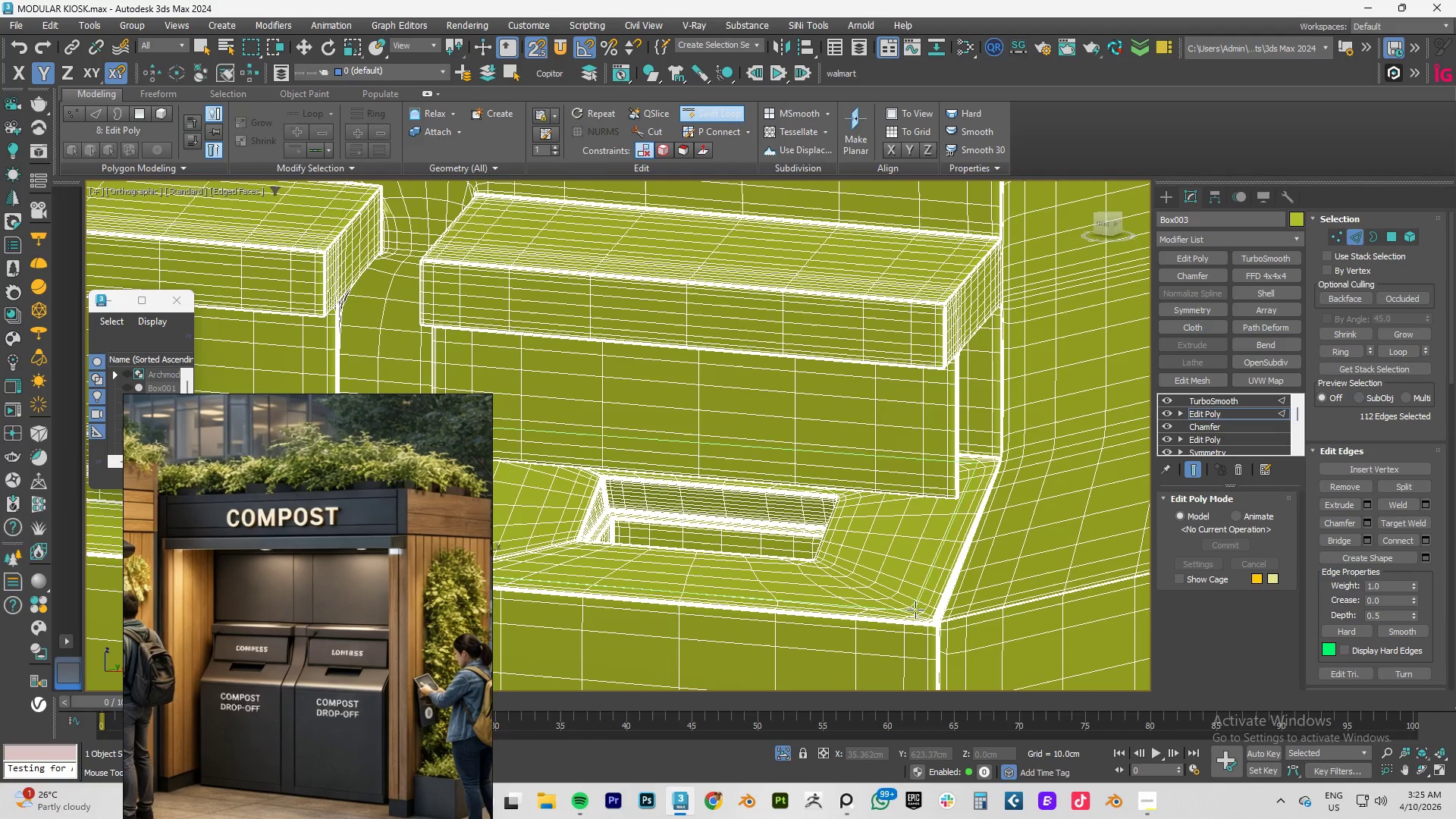 
left_click([920, 610])
 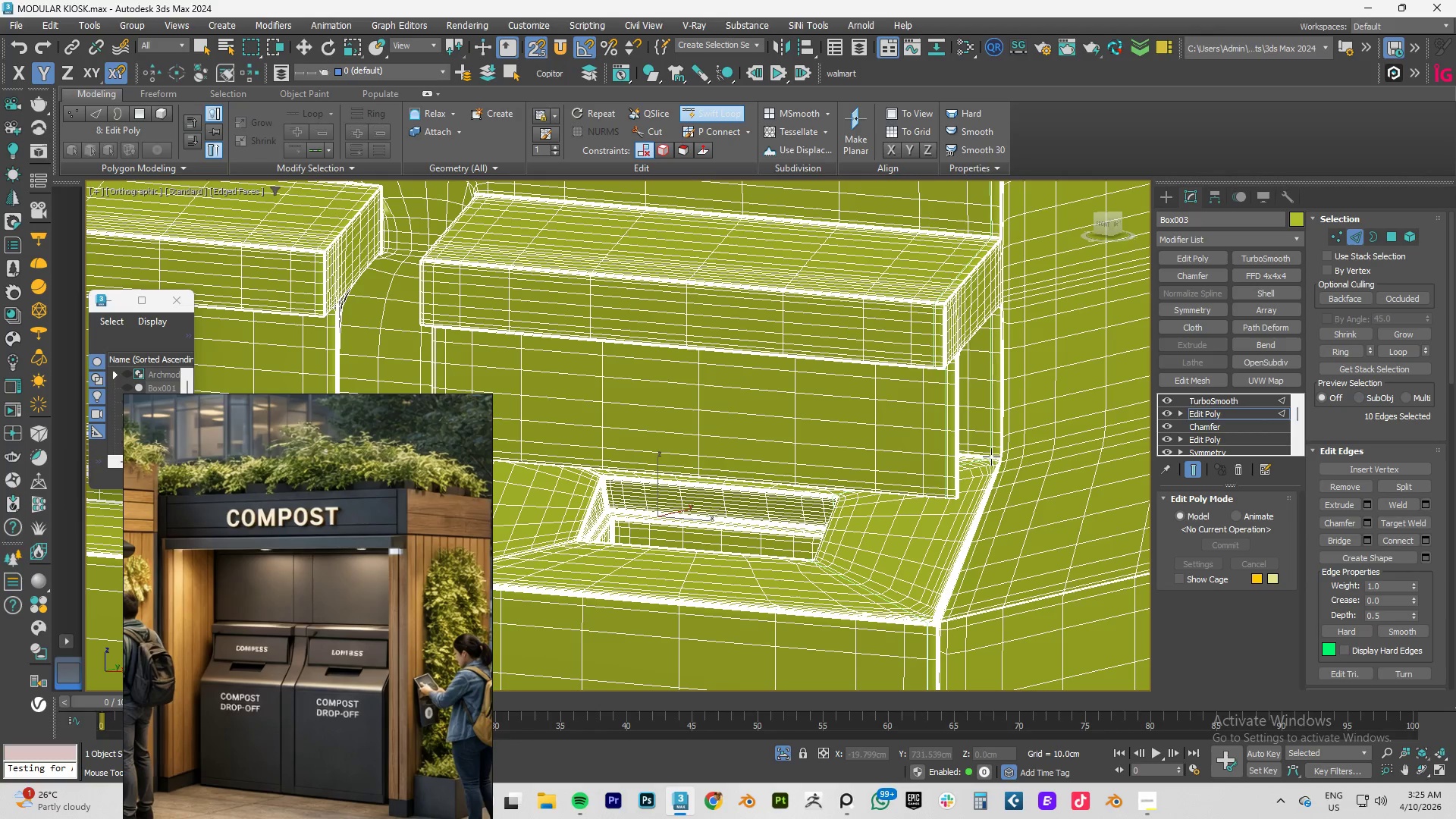 
wait(5.47)
 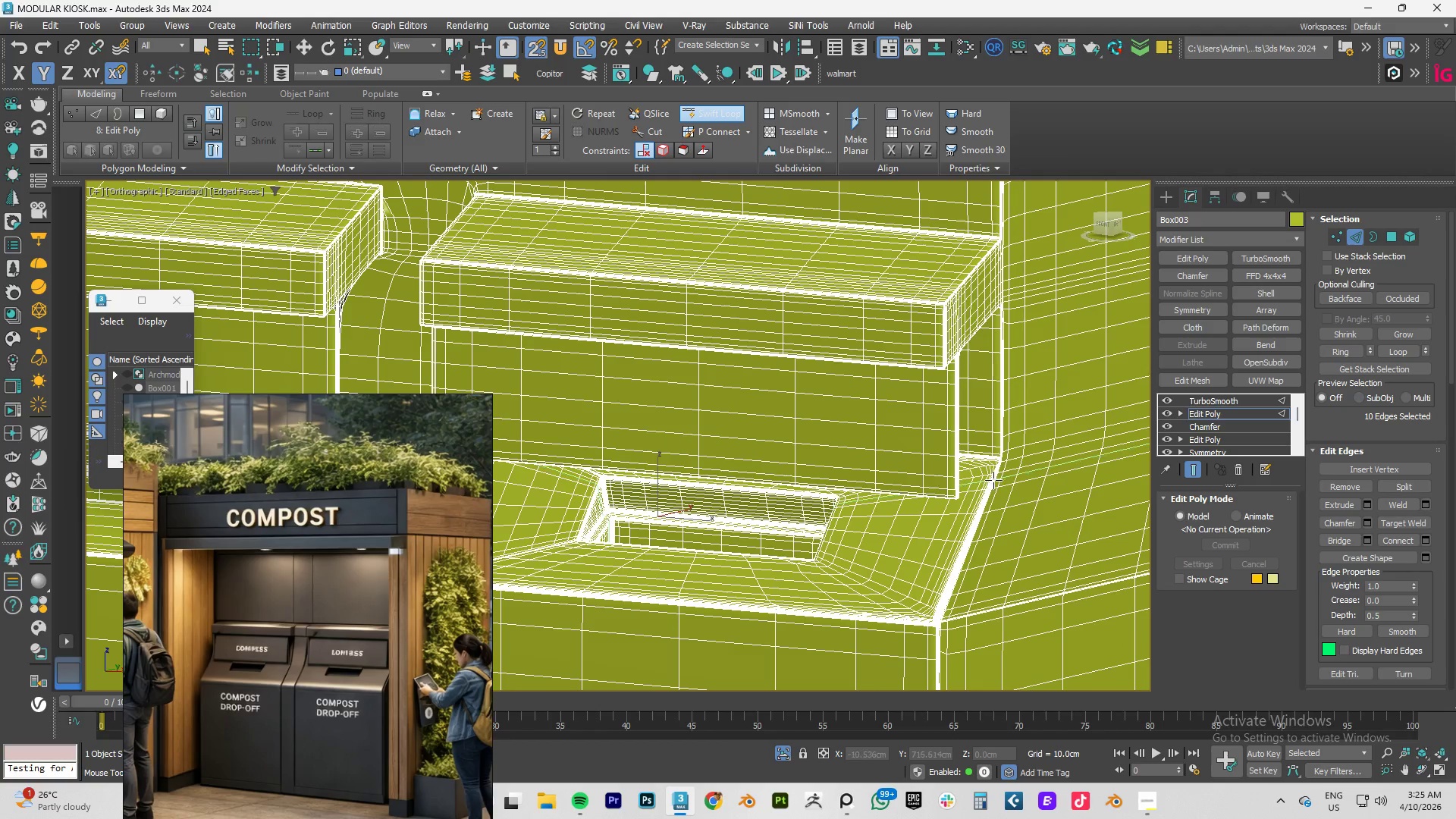 
left_click([992, 456])
 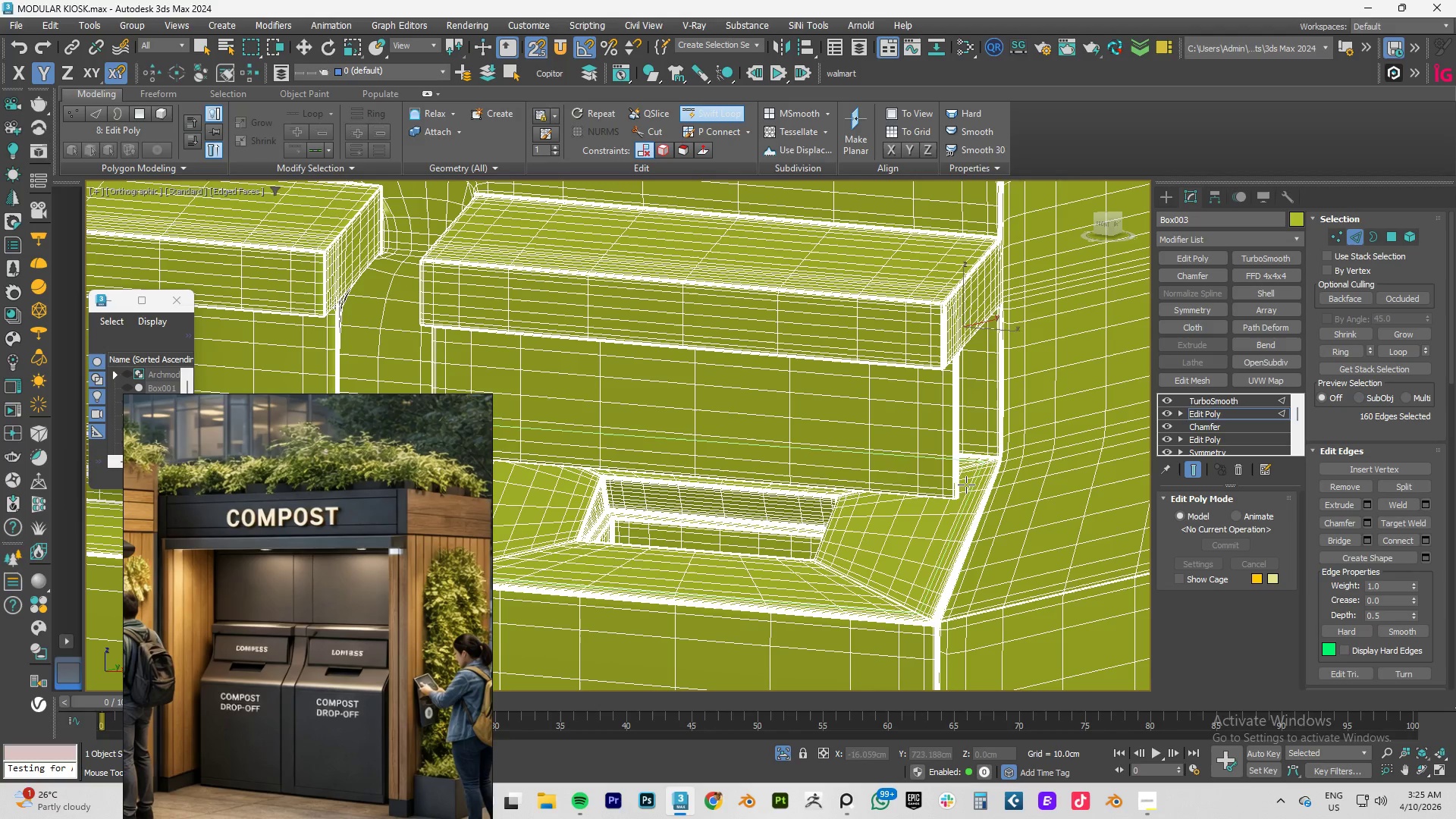 
scroll: coordinate [719, 546], scroll_direction: down, amount: 3.0
 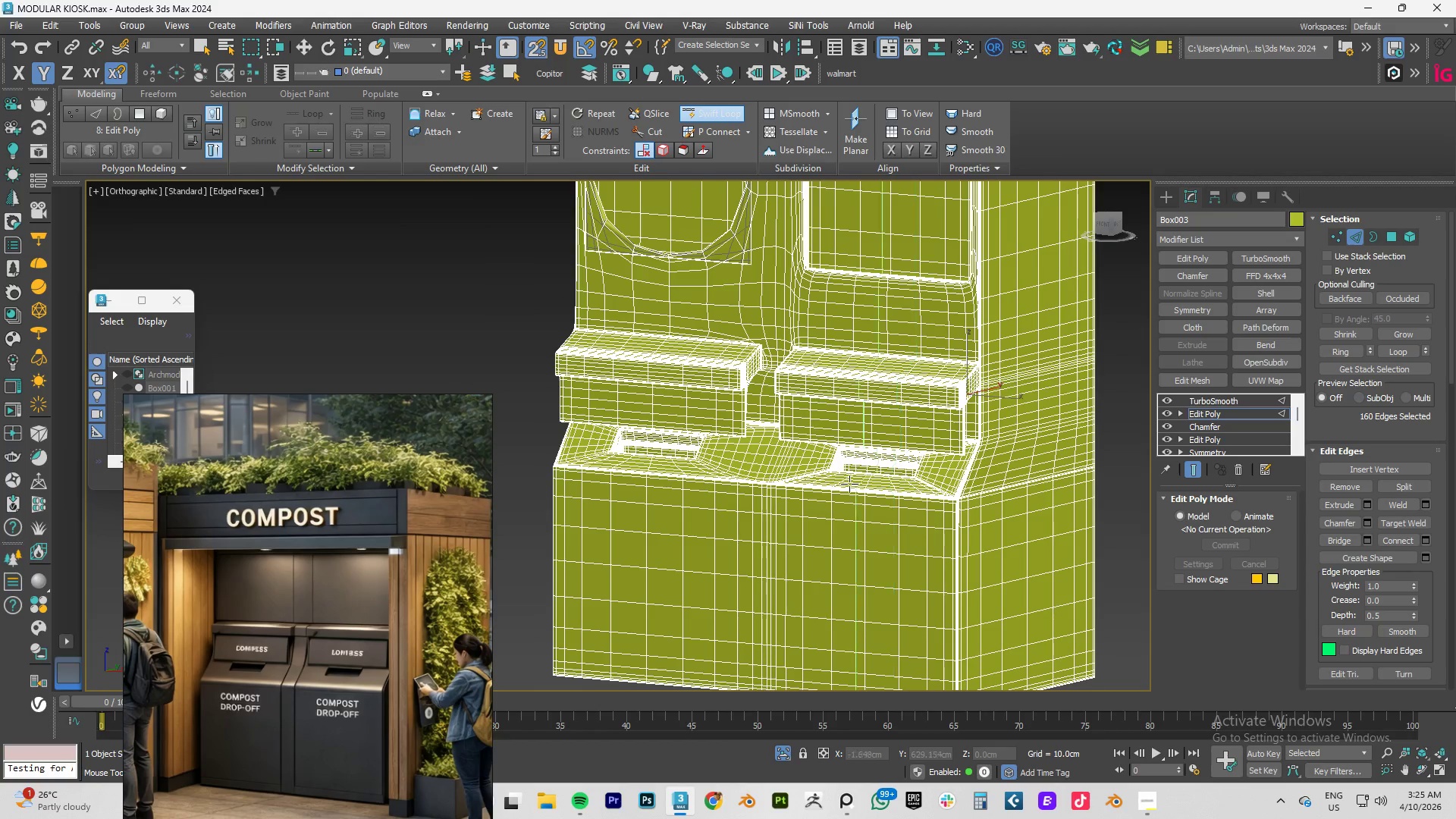 
right_click([843, 484])
 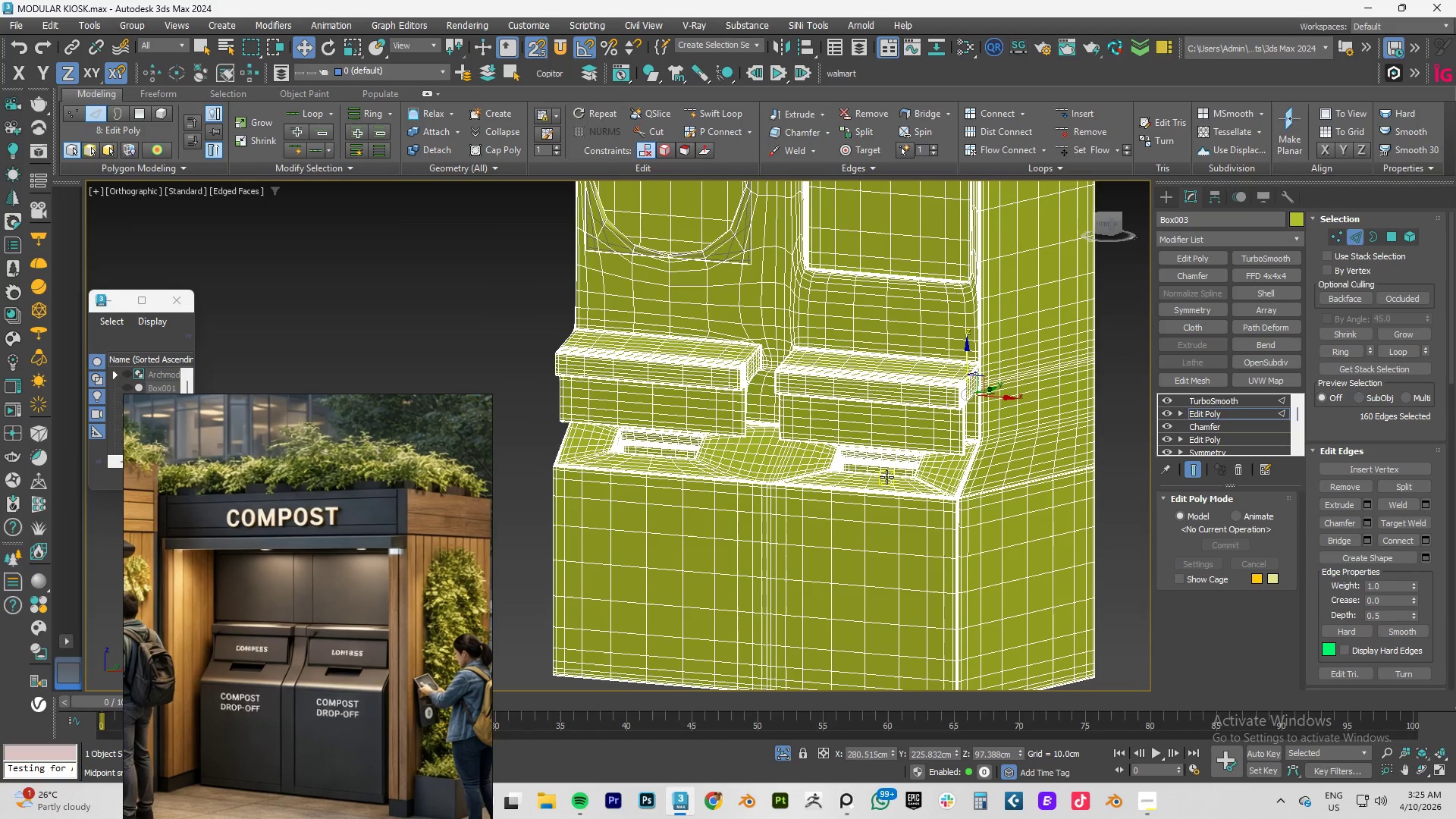 
key(F4)
 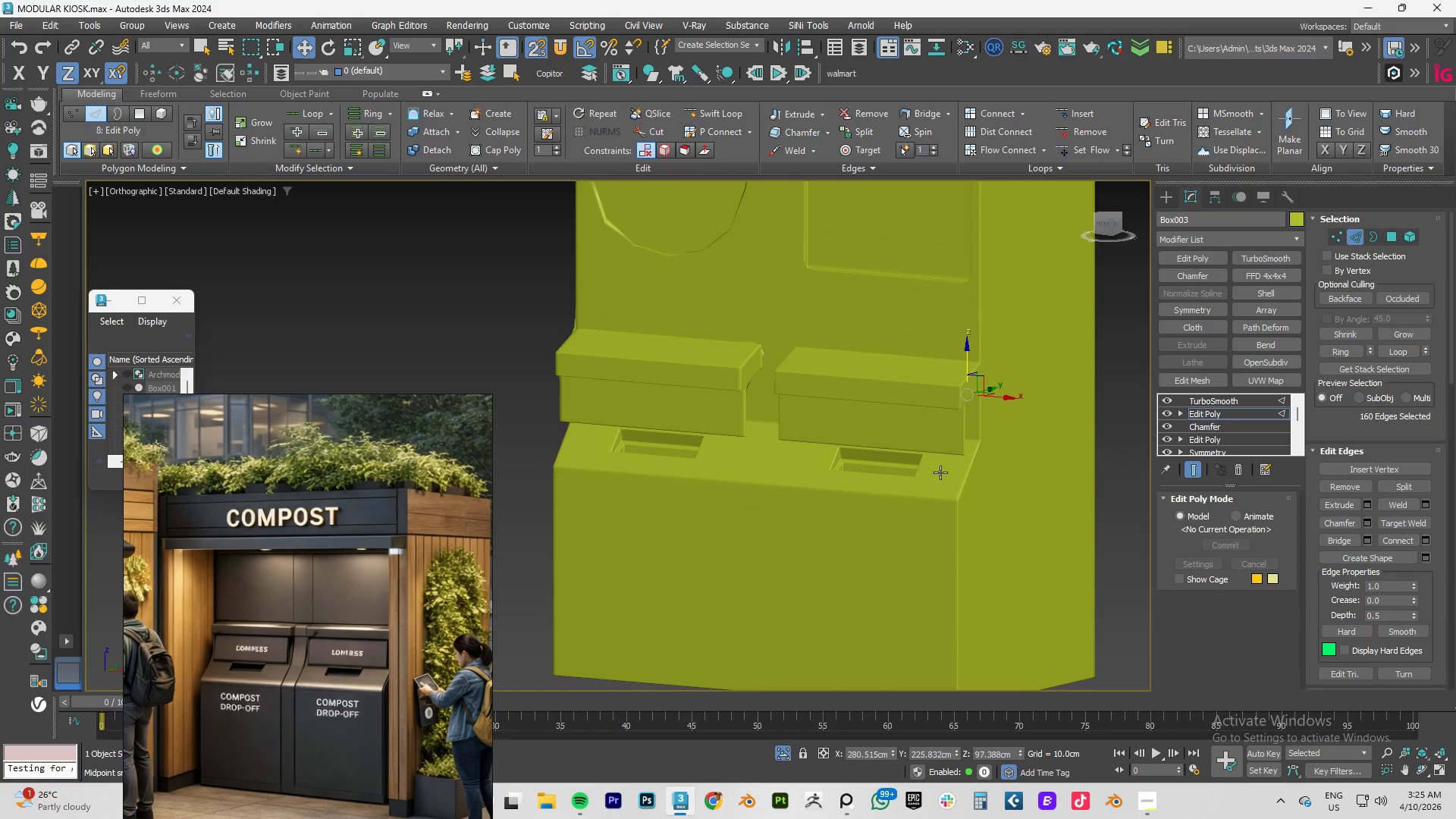 
scroll: coordinate [940, 472], scroll_direction: up, amount: 3.0
 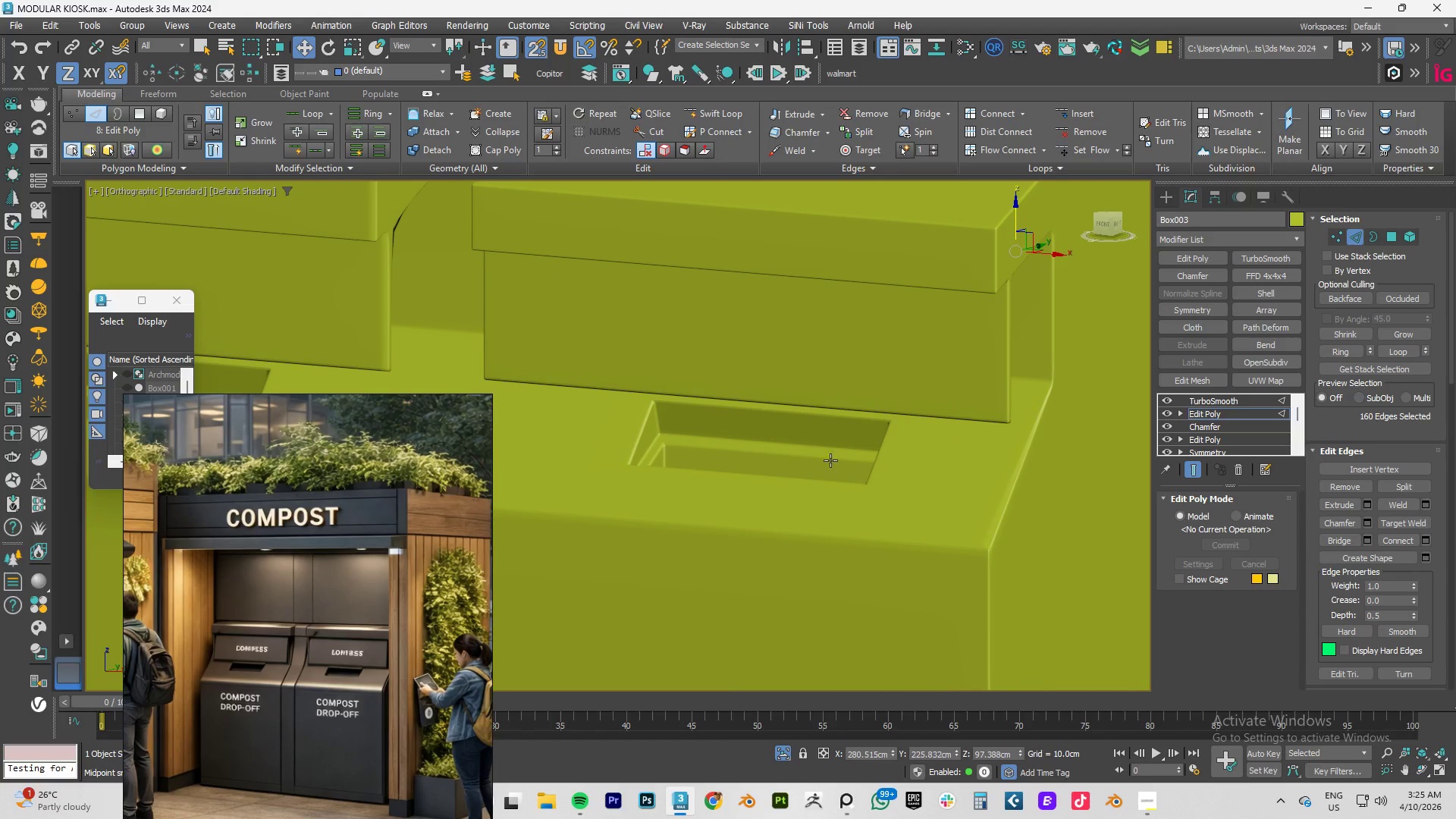 
key(F4)
 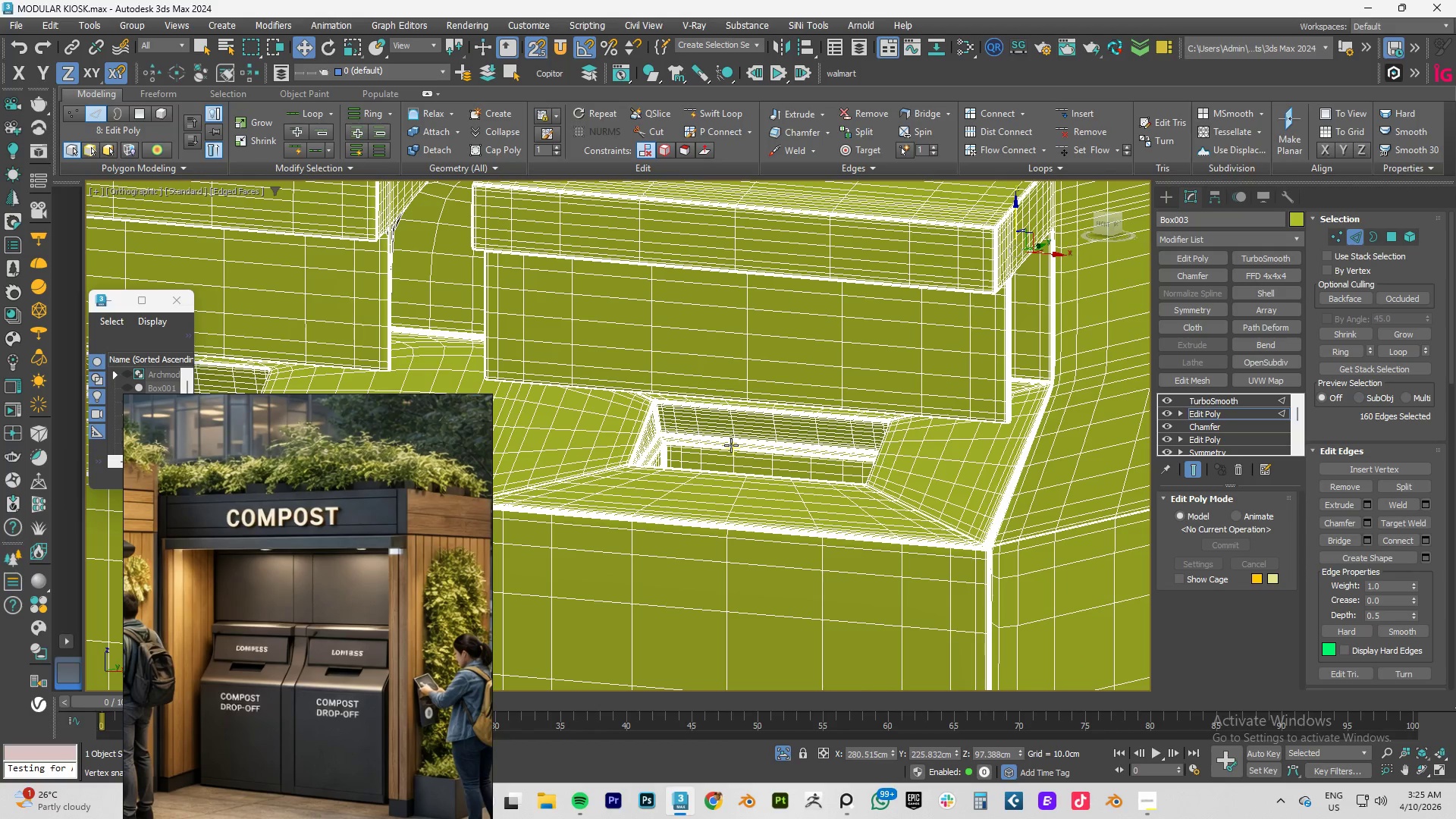 
key(Control+Z)
 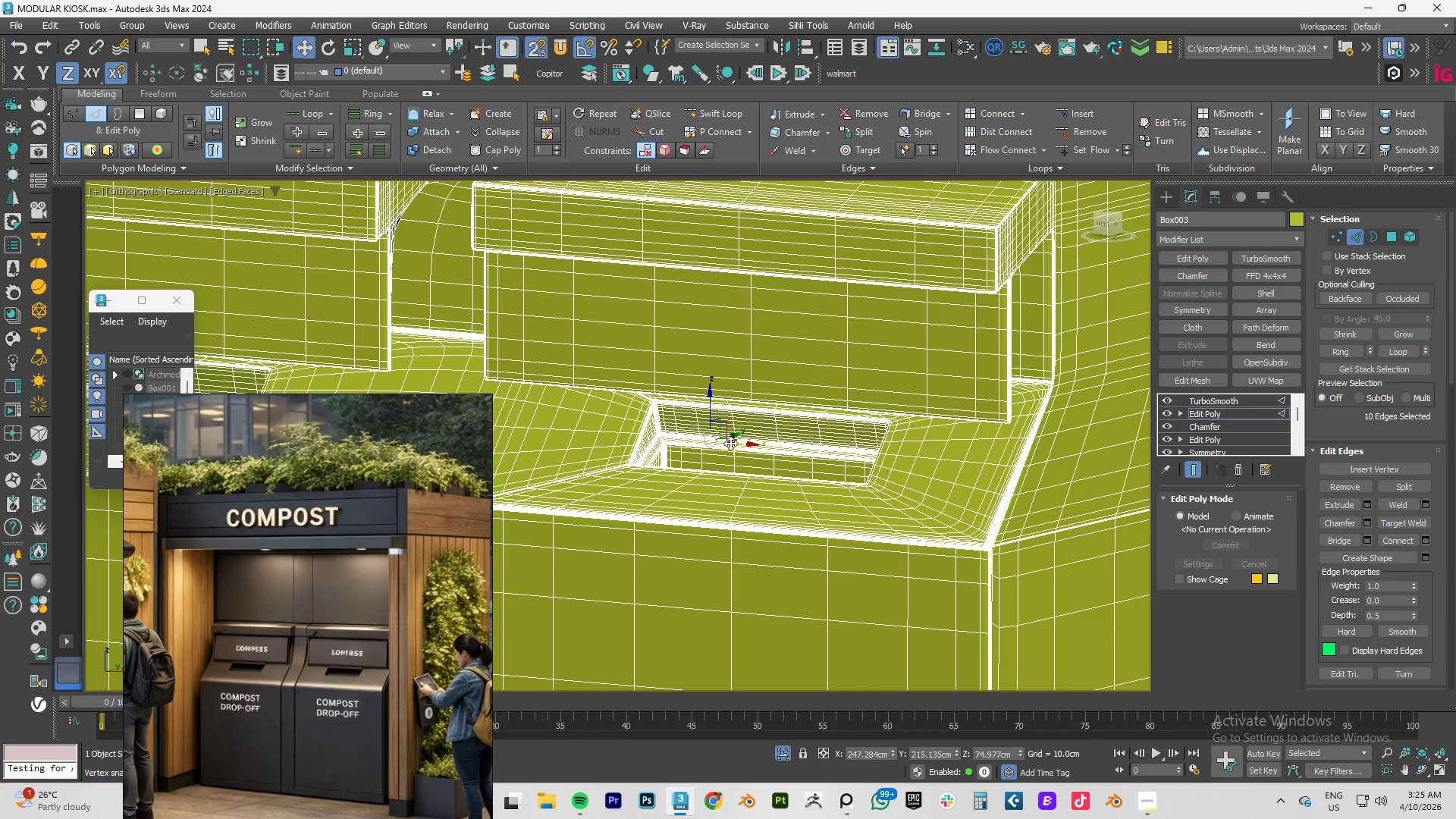 
key(Control+Z)
 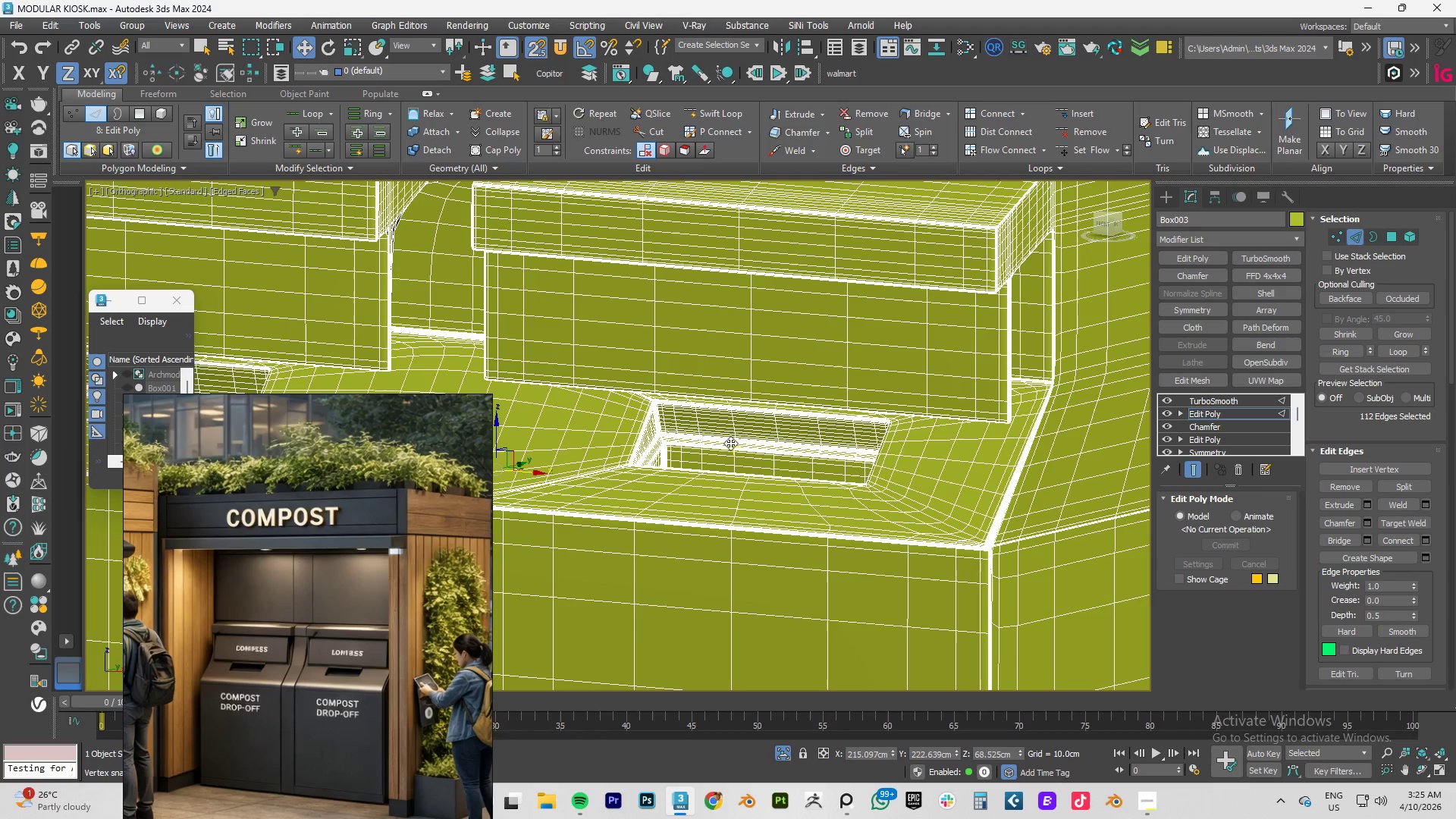 
key(Control+Z)
 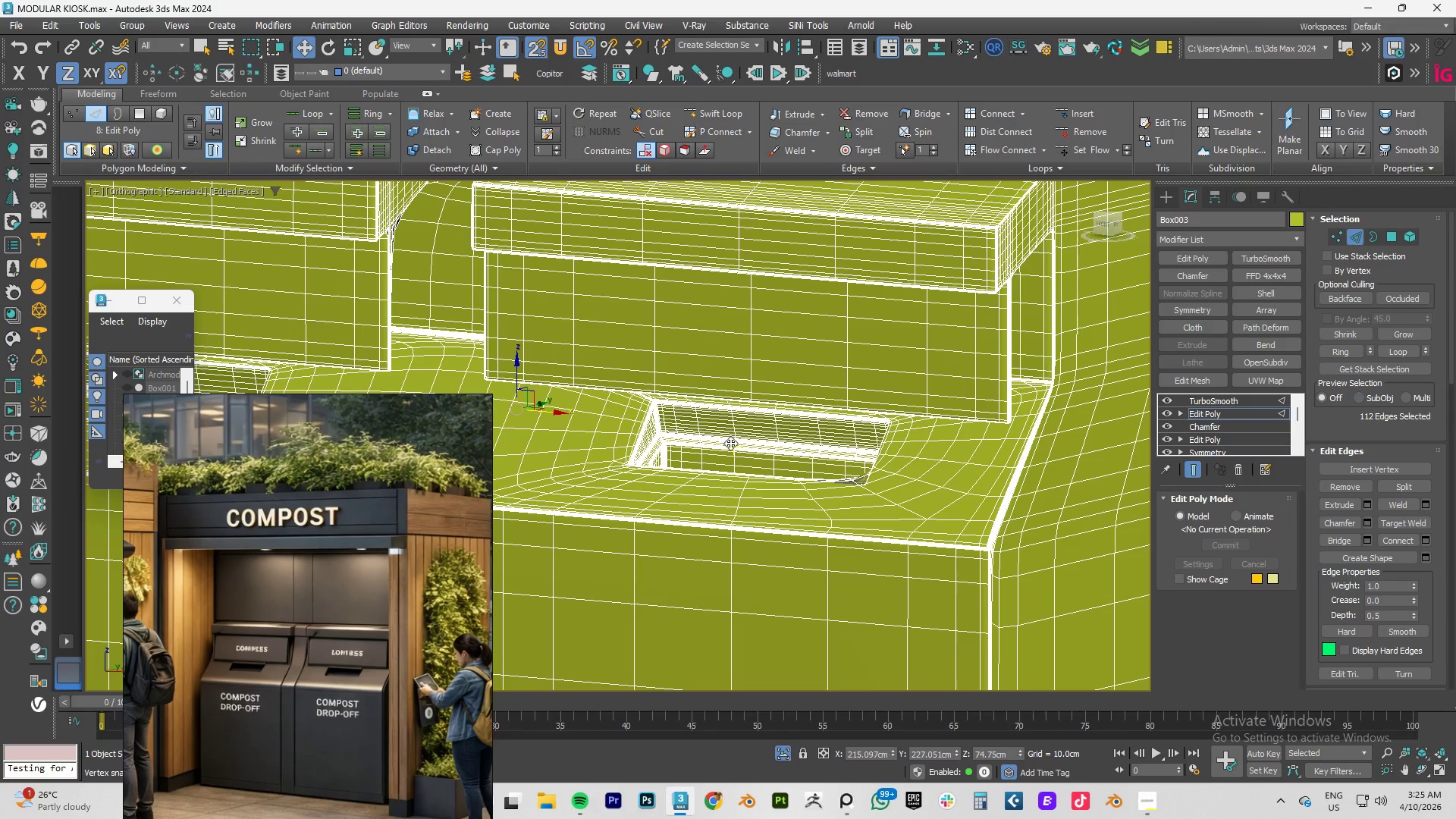 
key(Control+Z)
 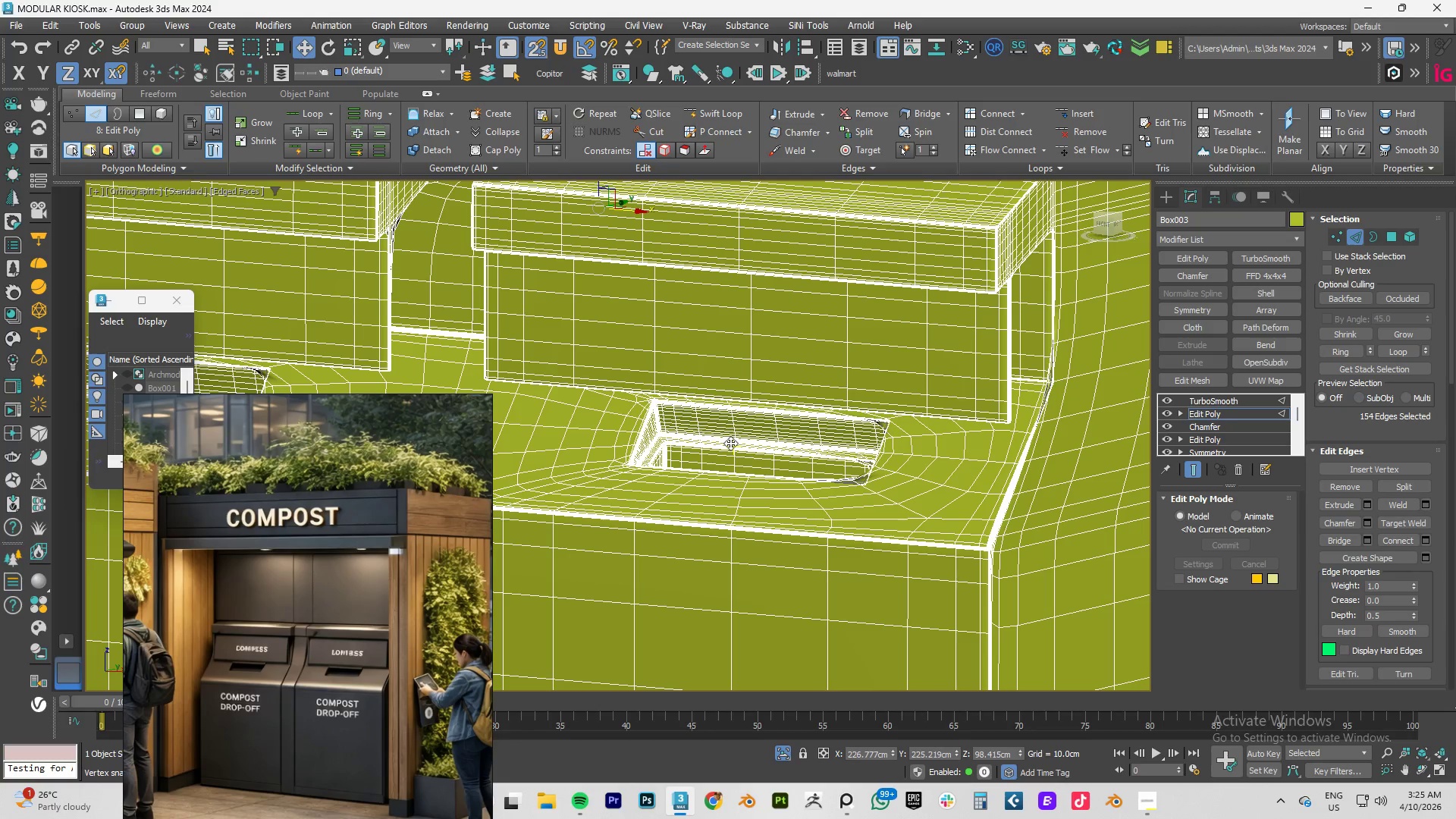 
key(Control+Z)
 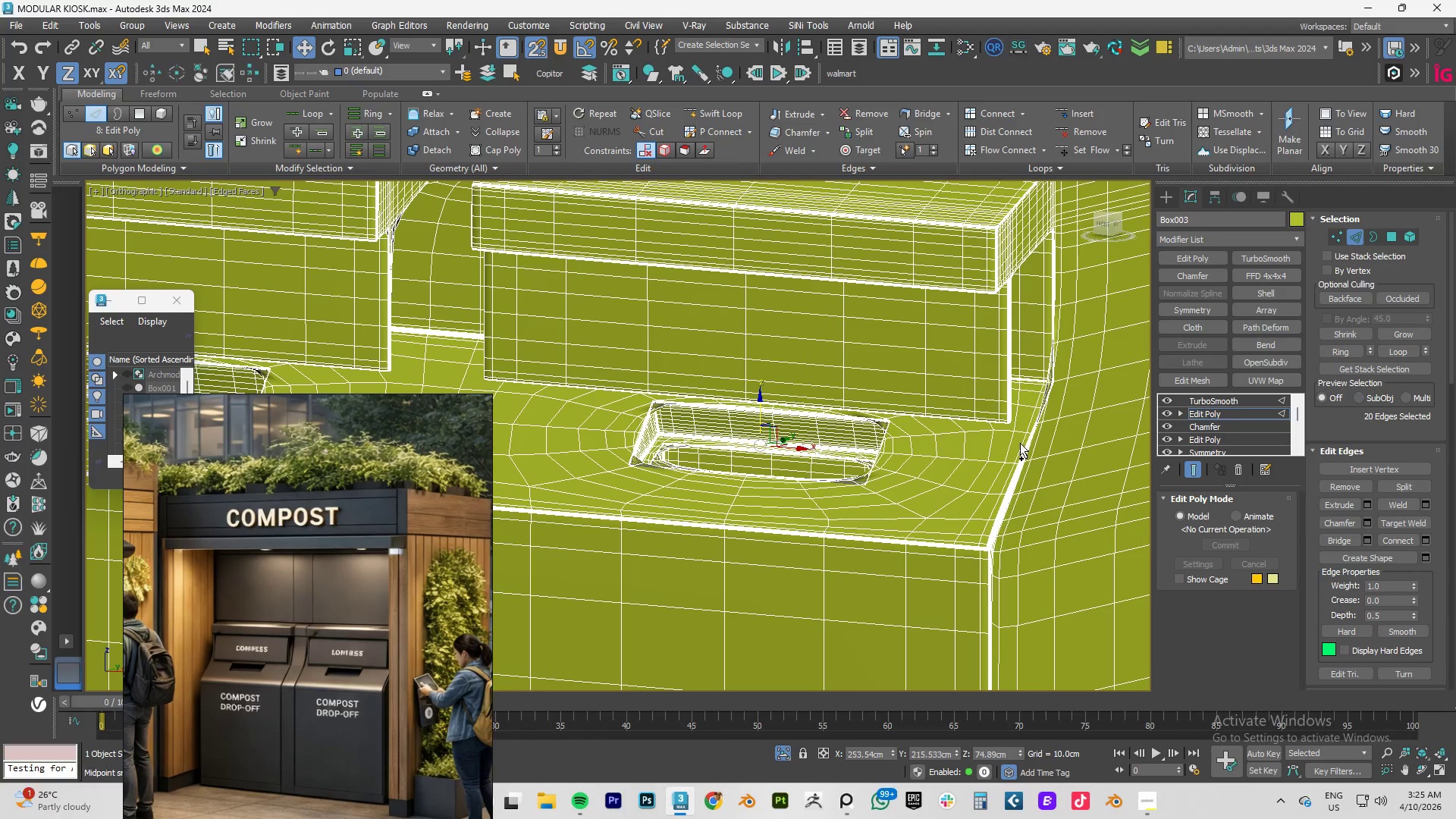 
key(Control+Z)
 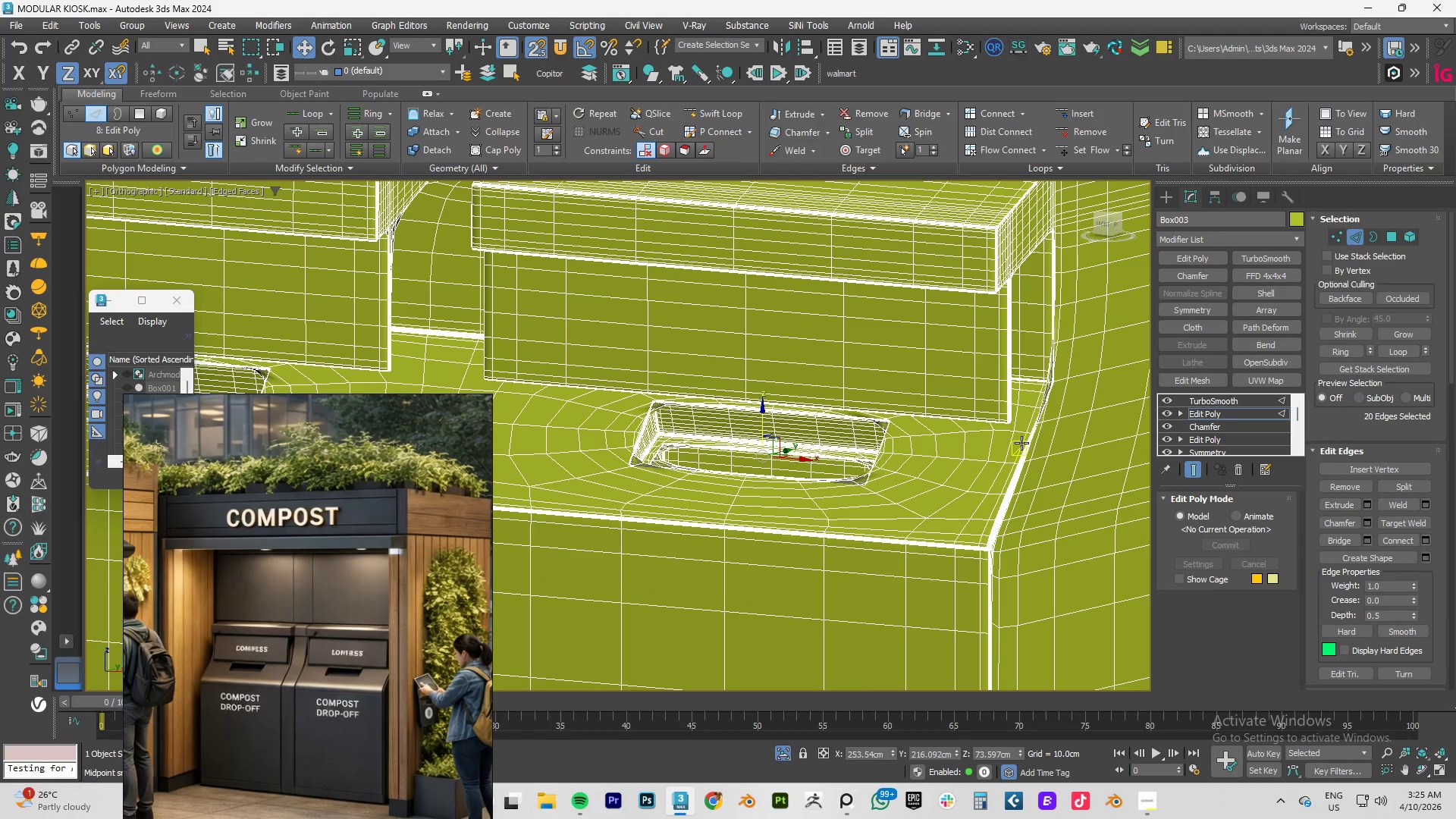 
key(Control+Z)
 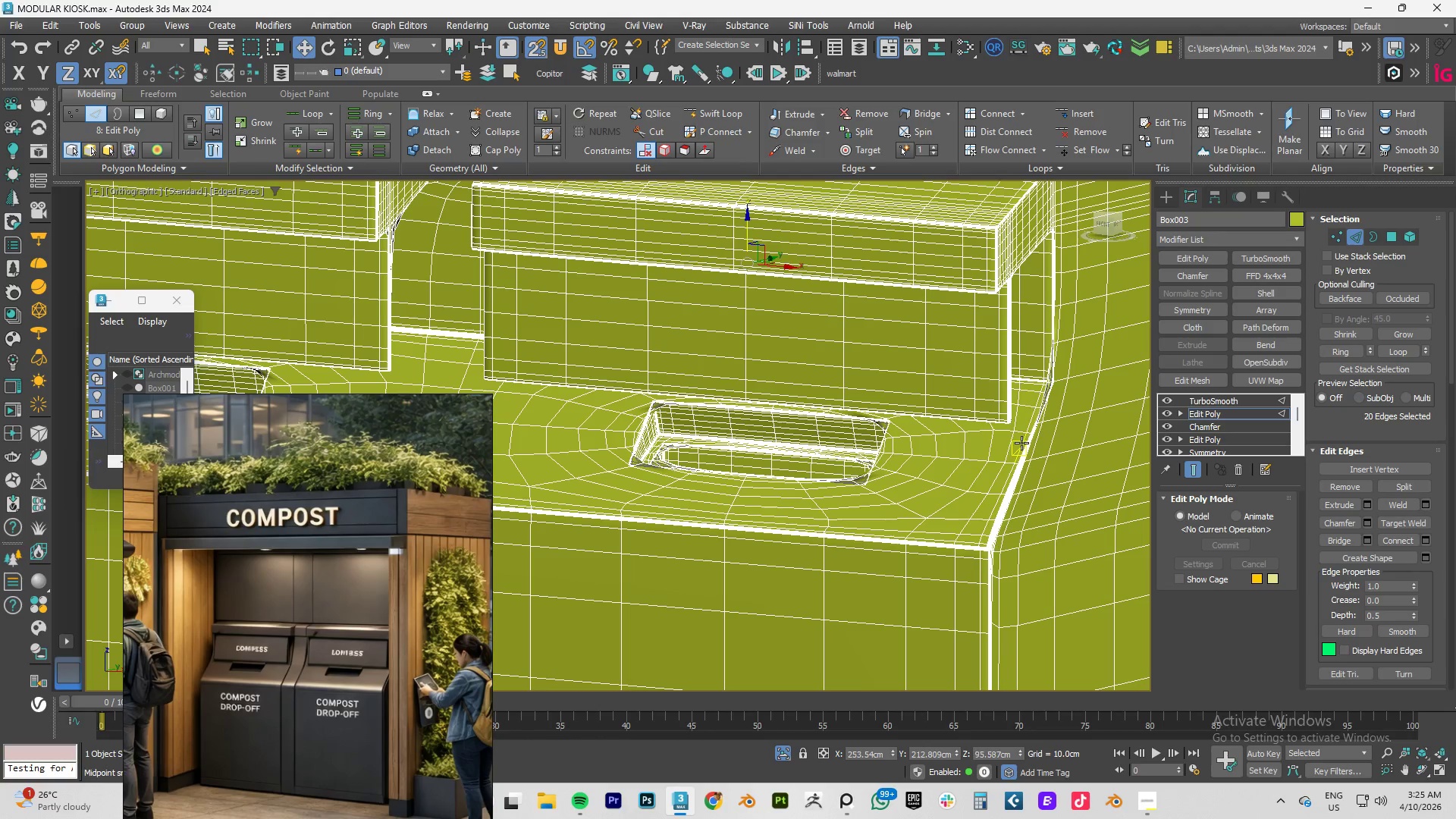 
key(Control+Z)
 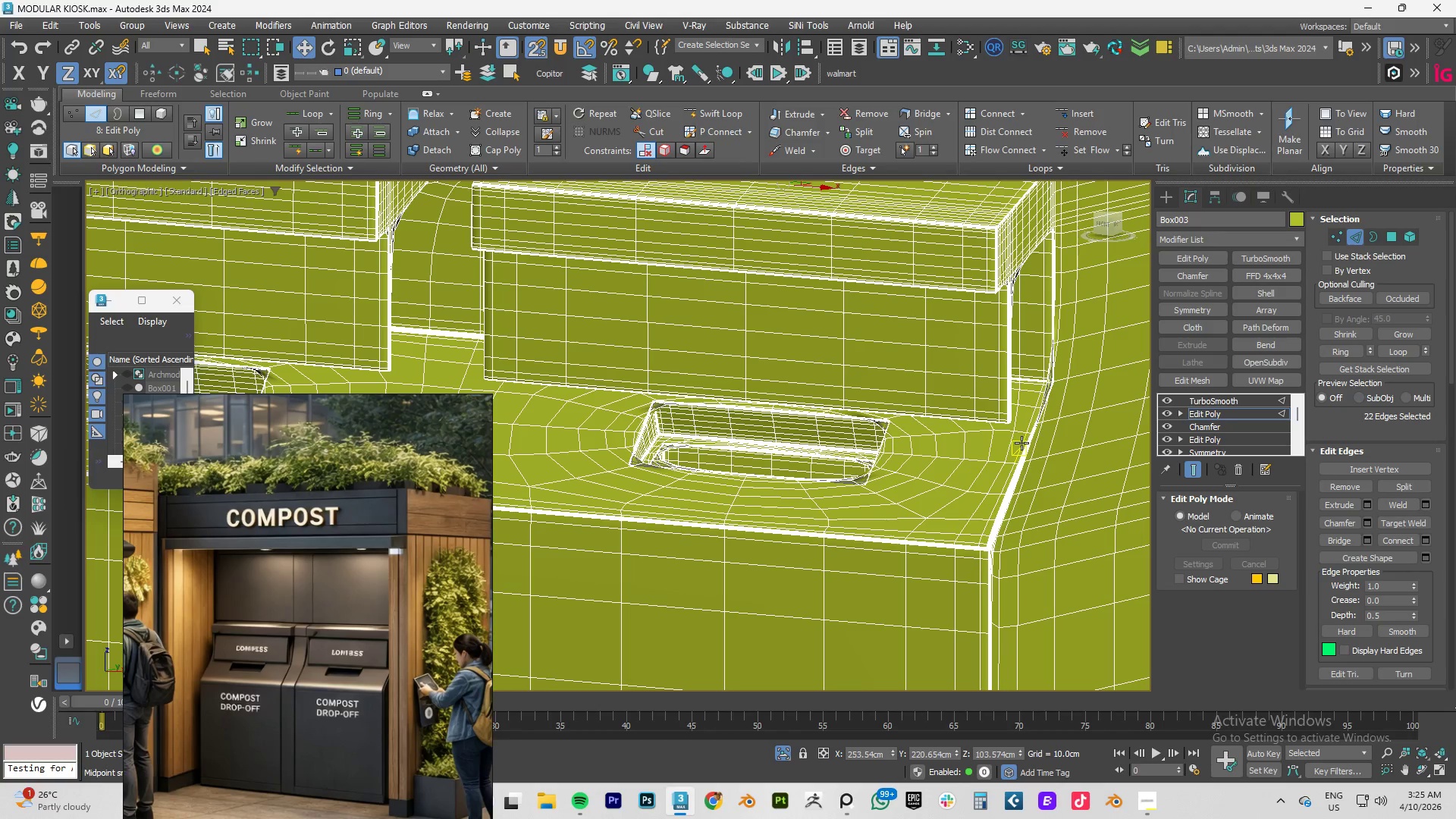 
key(Control+Z)
 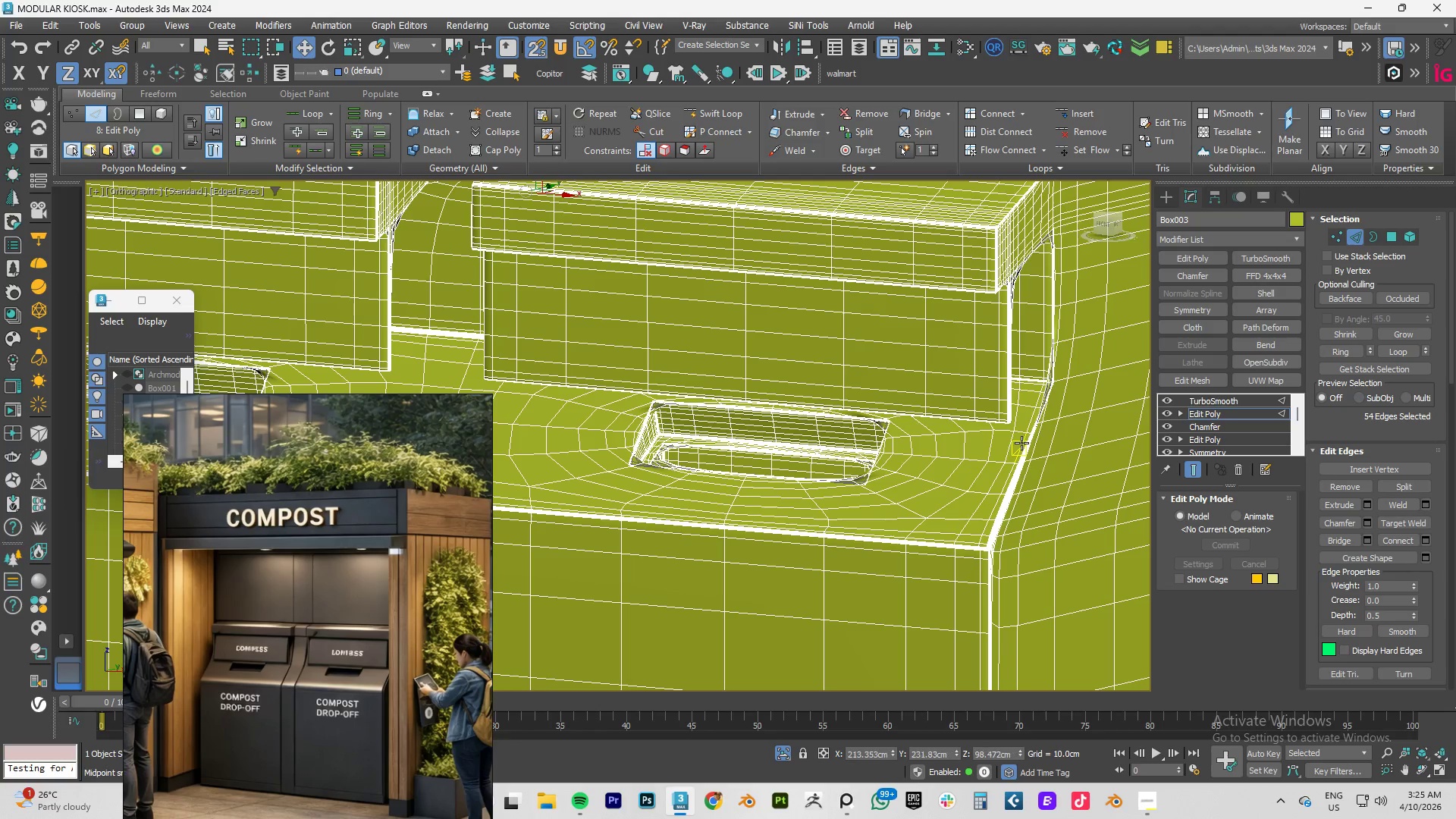 
key(Control+Z)
 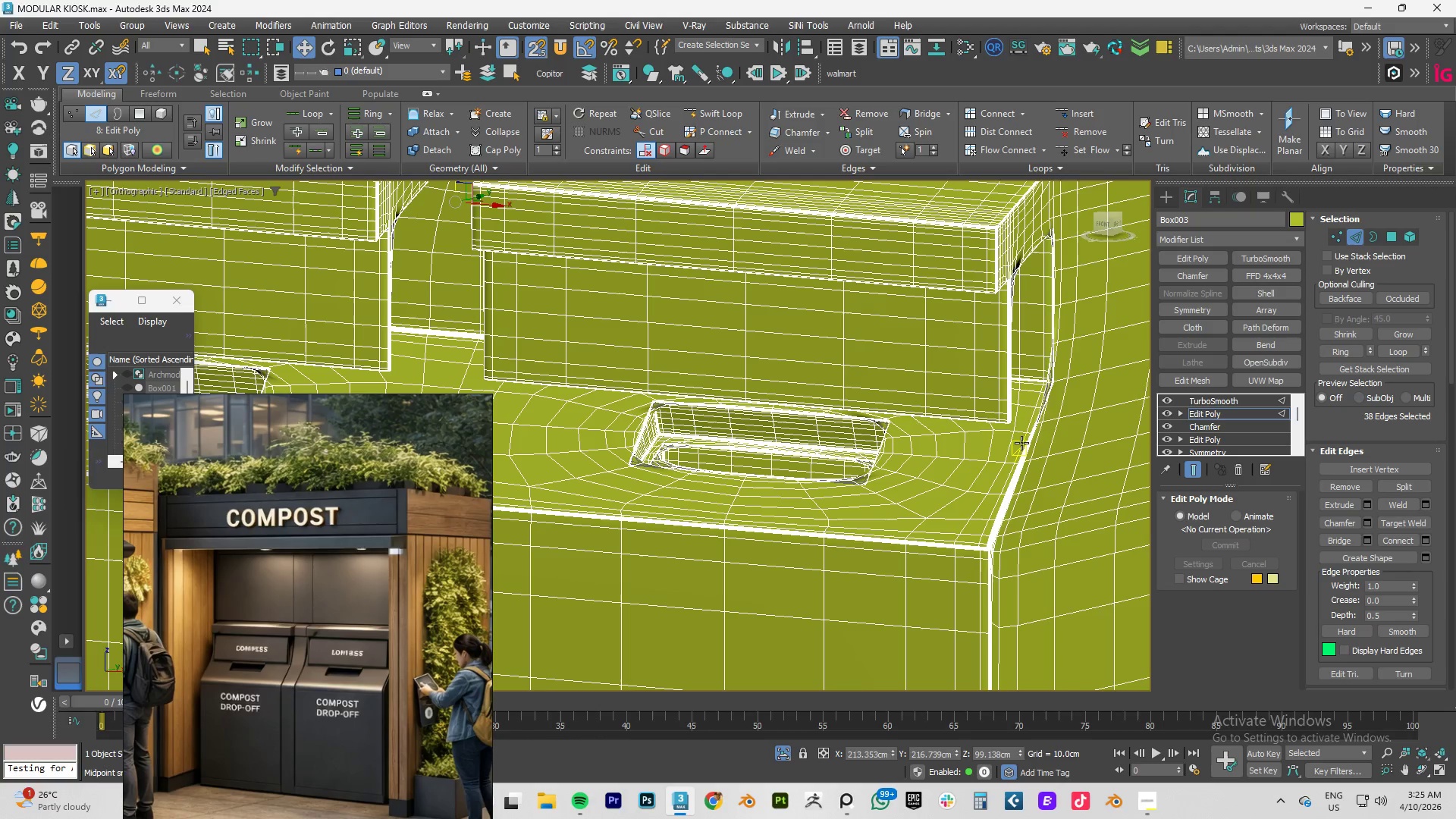 
key(Control+Z)
 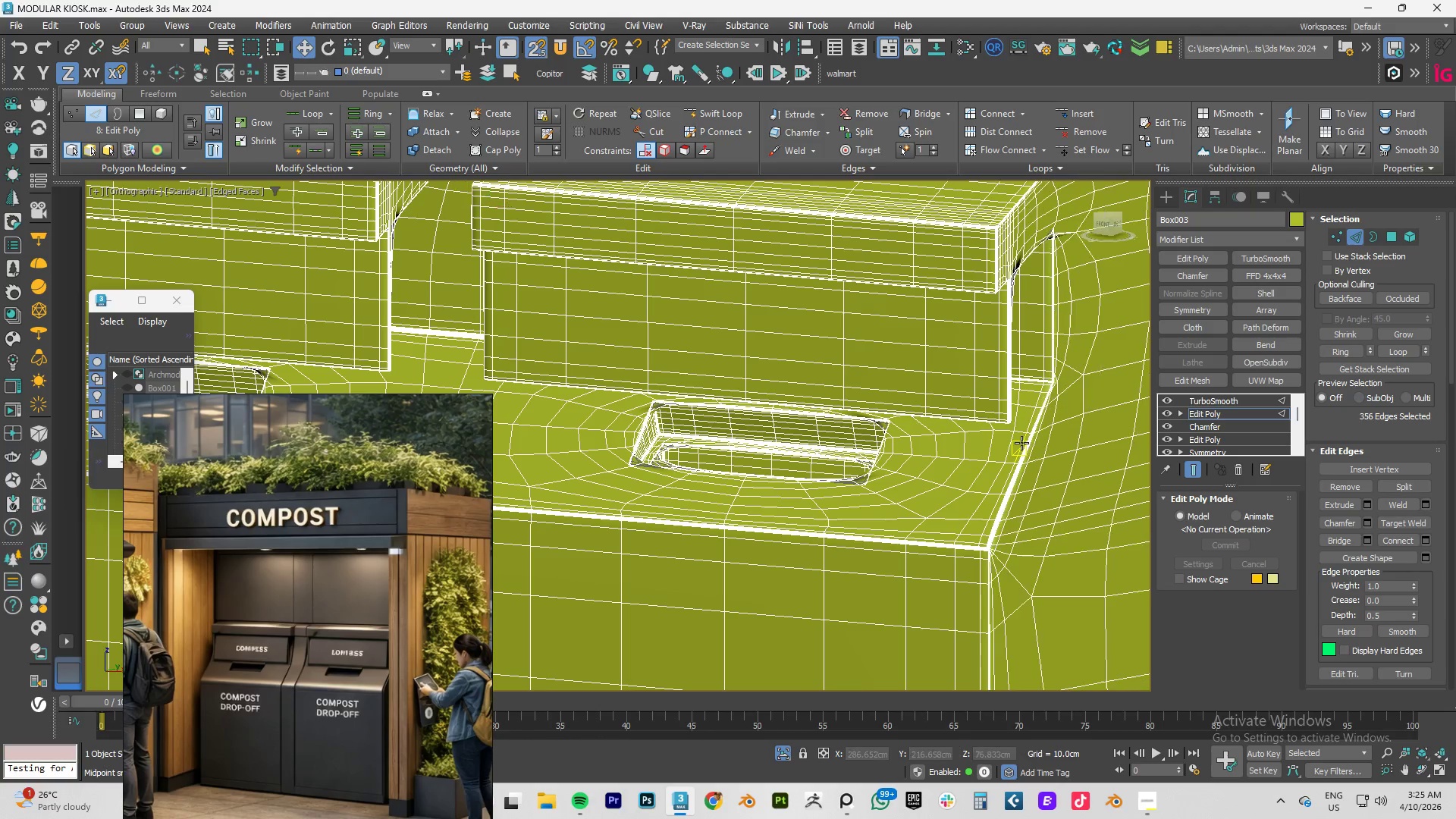 
key(Control+Z)
 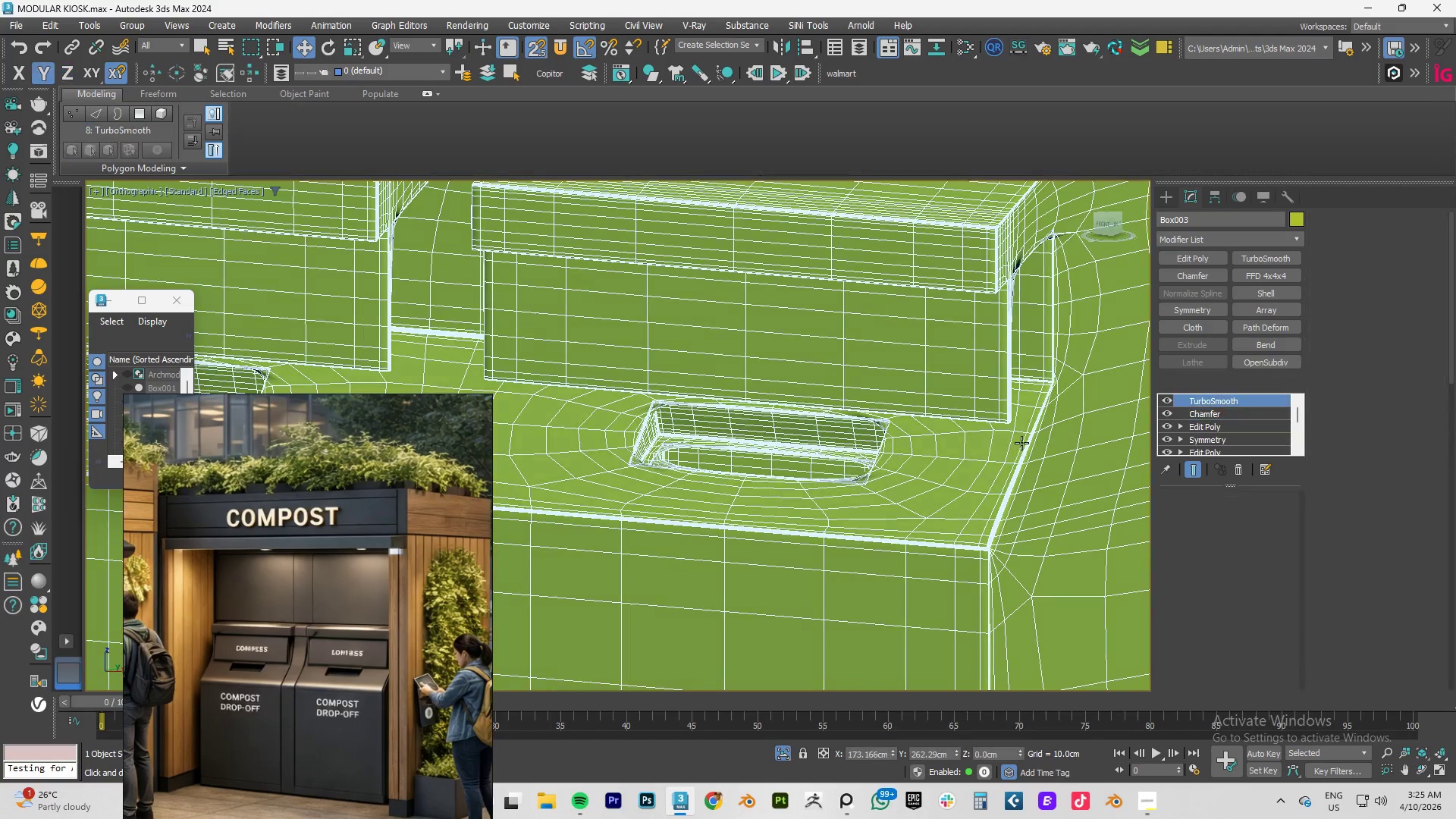 
key(Control+Z)
 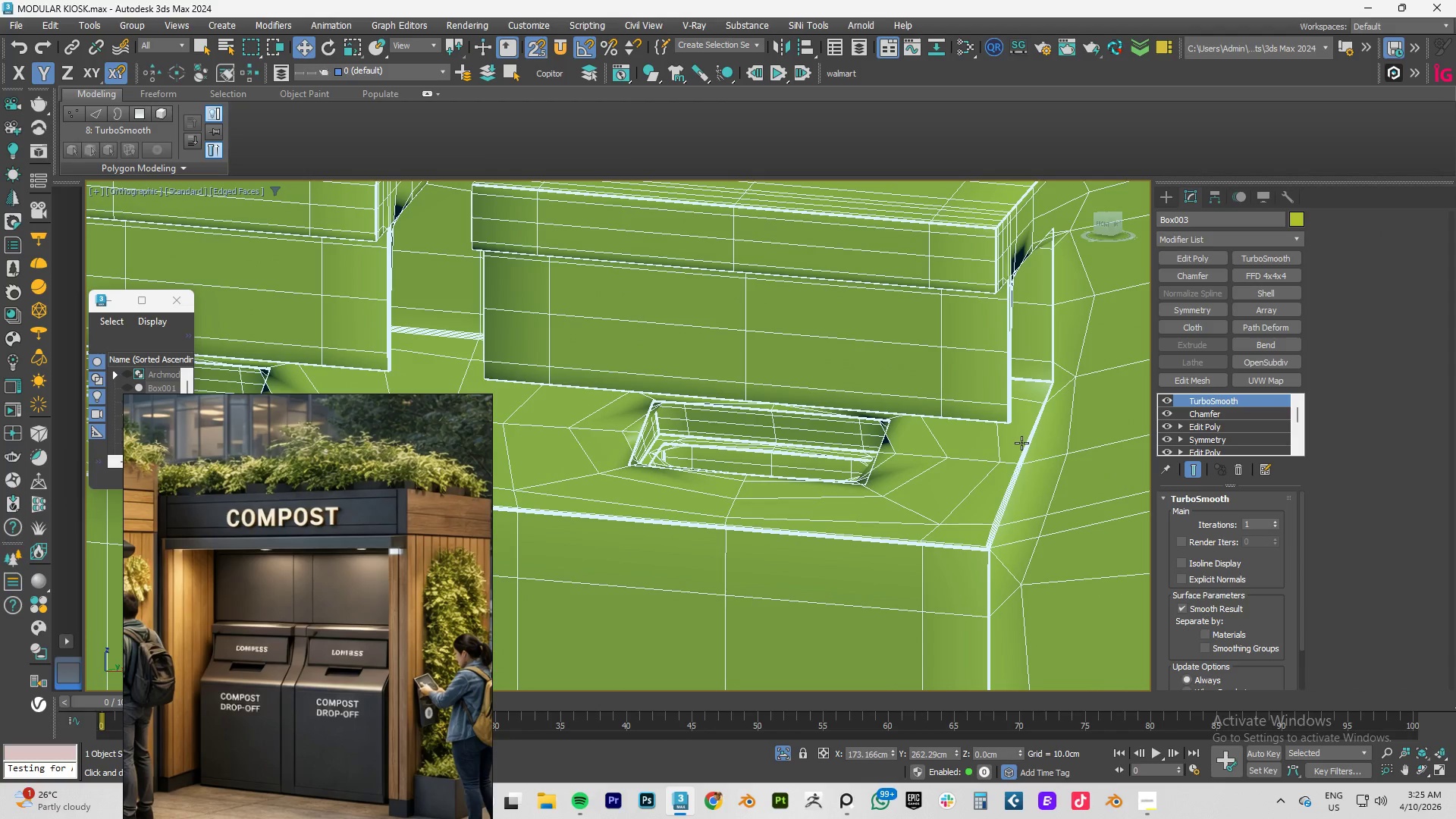 
key(Control+Z)
 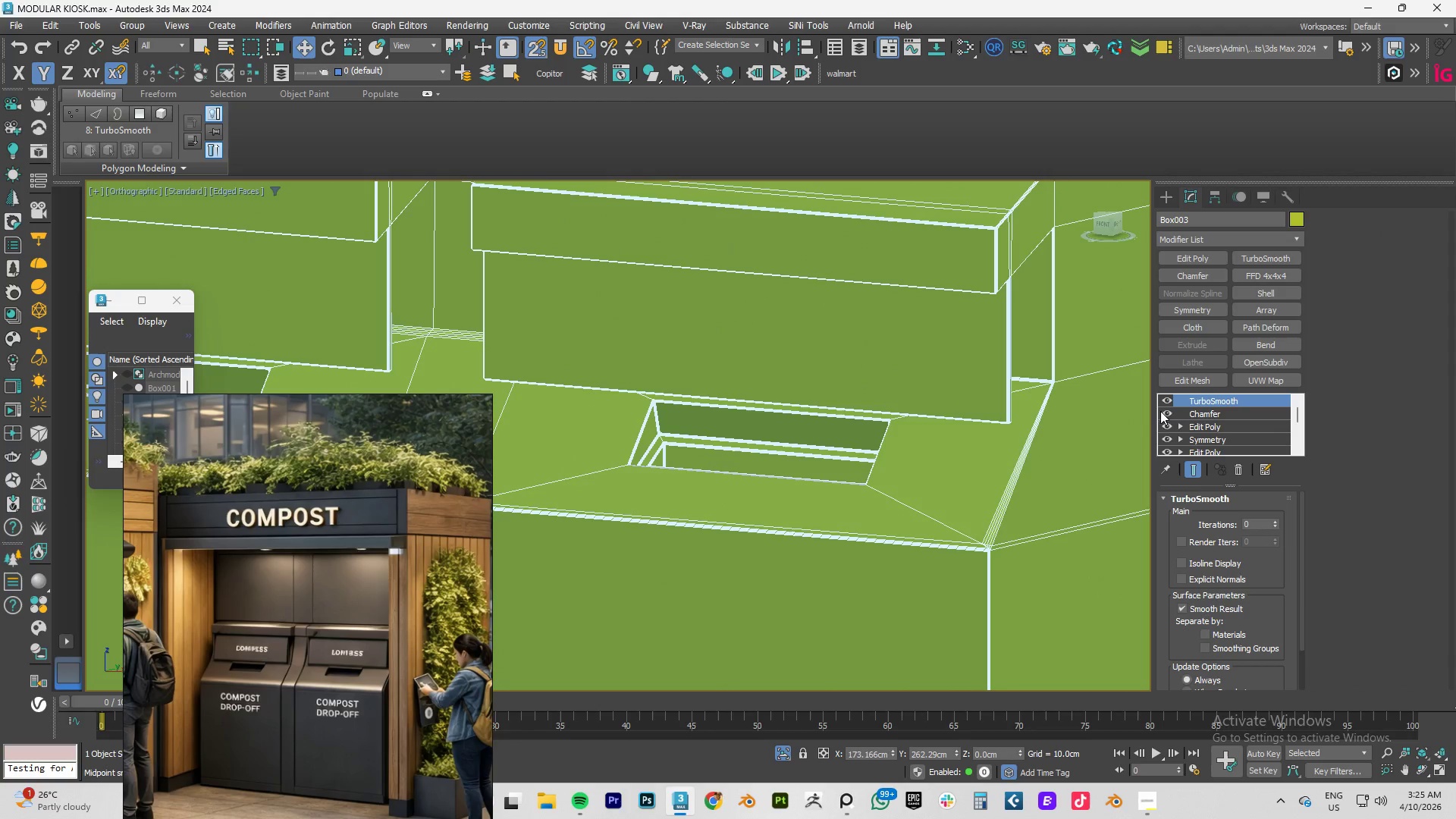 
key(F4)
 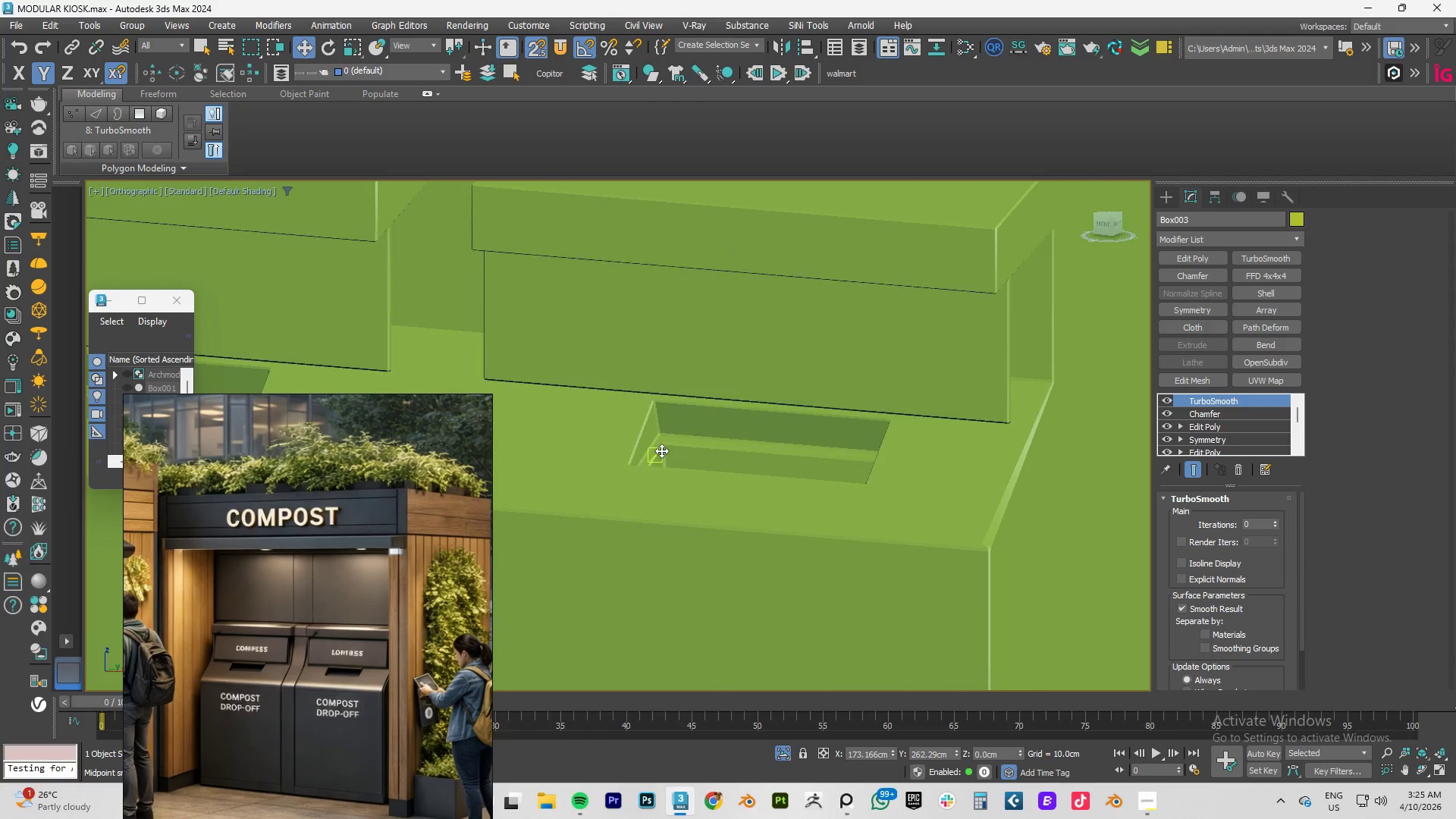 
scroll: coordinate [662, 450], scroll_direction: down, amount: 3.0
 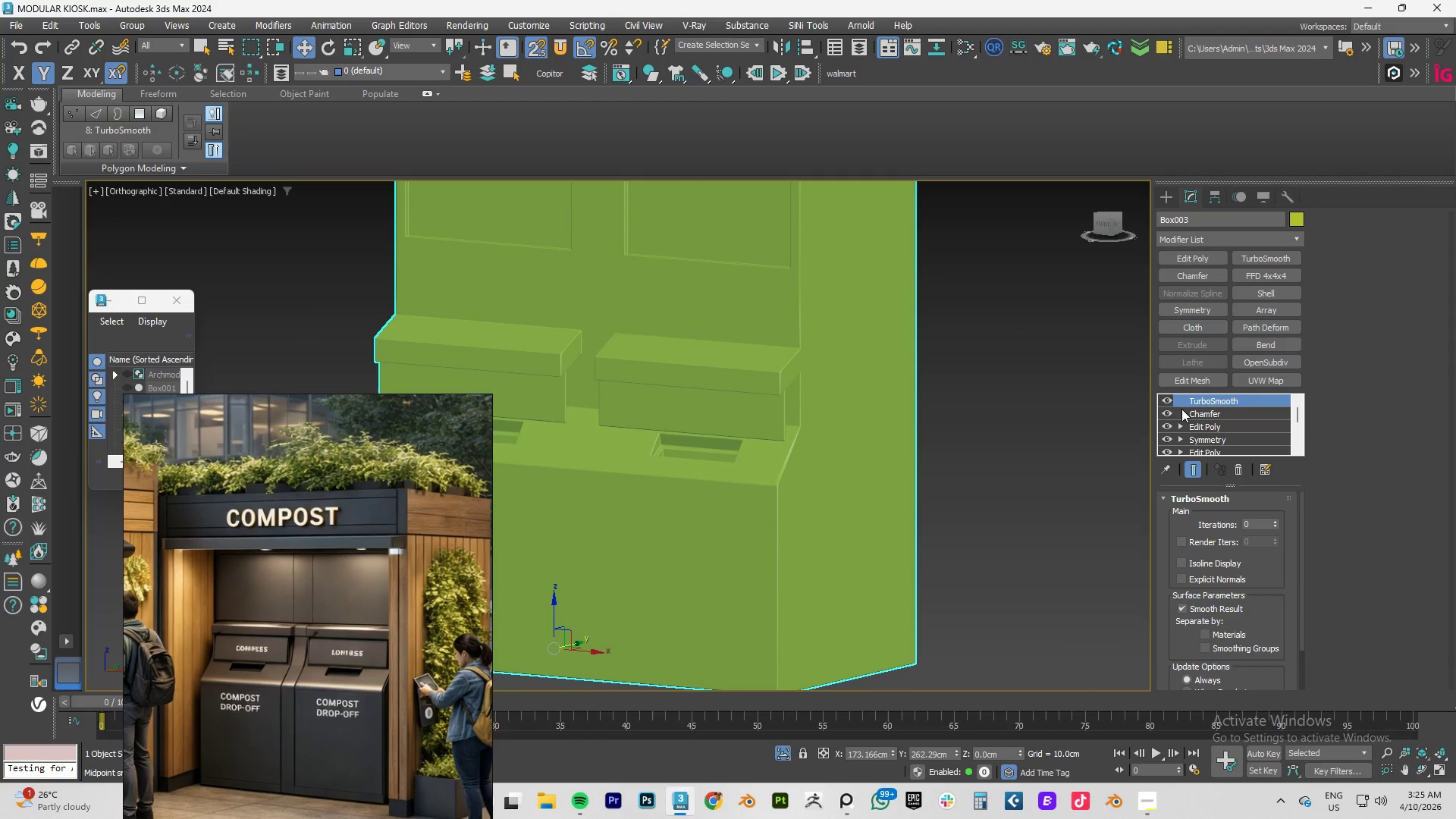 
left_click([1169, 399])
 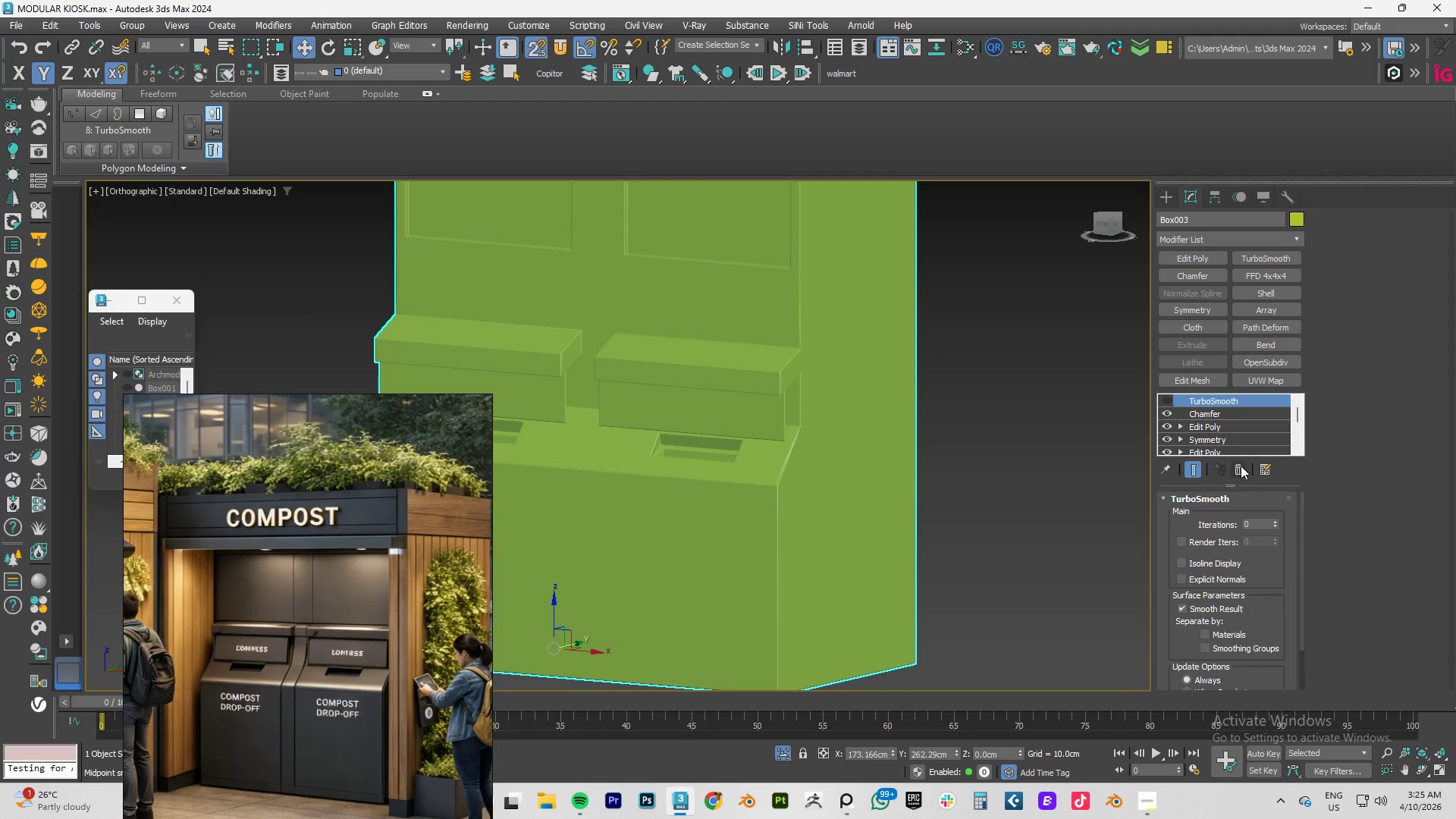 
left_click([1239, 465])
 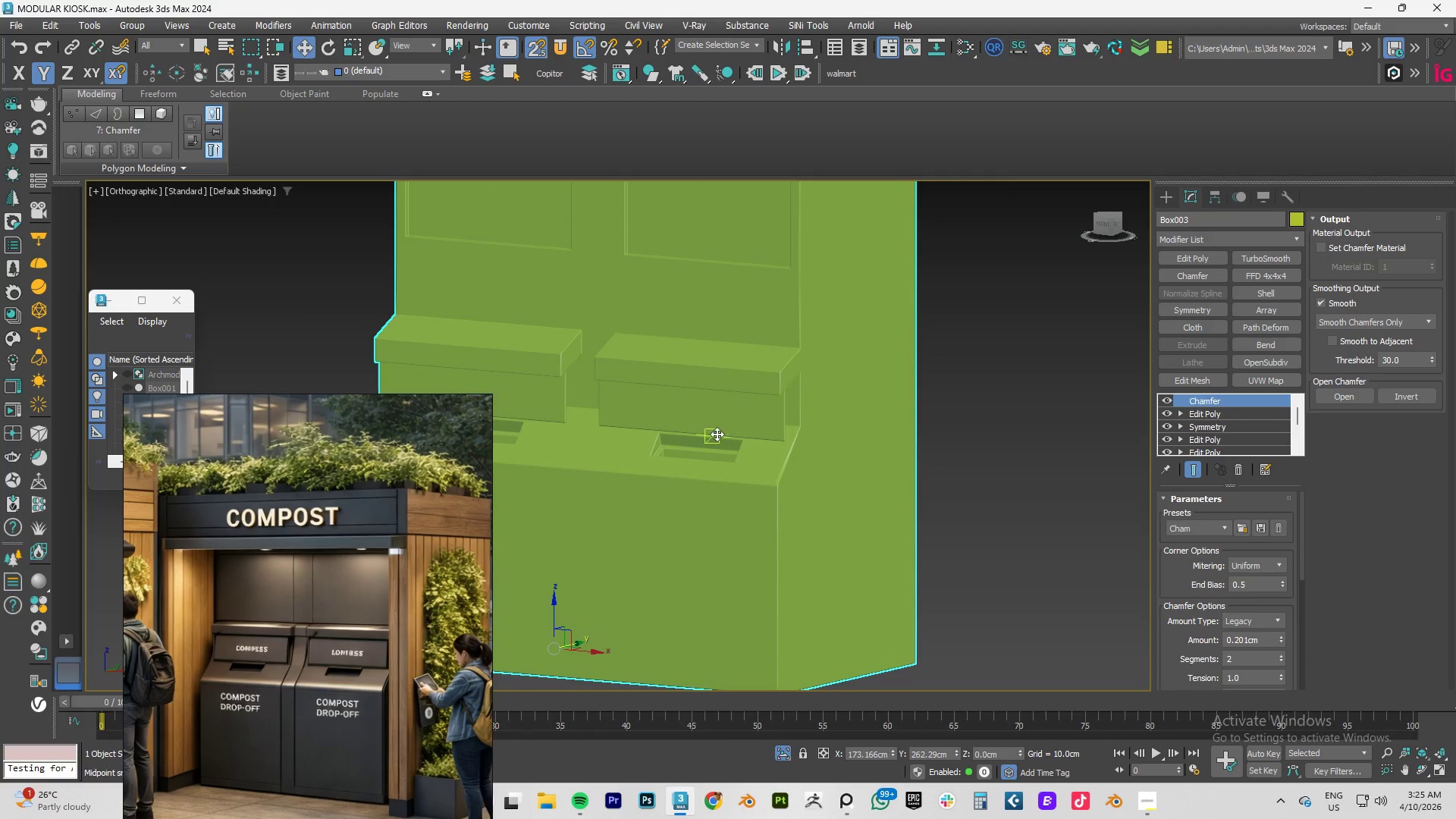 
hold_key(key=AltLeft, duration=1.27)
 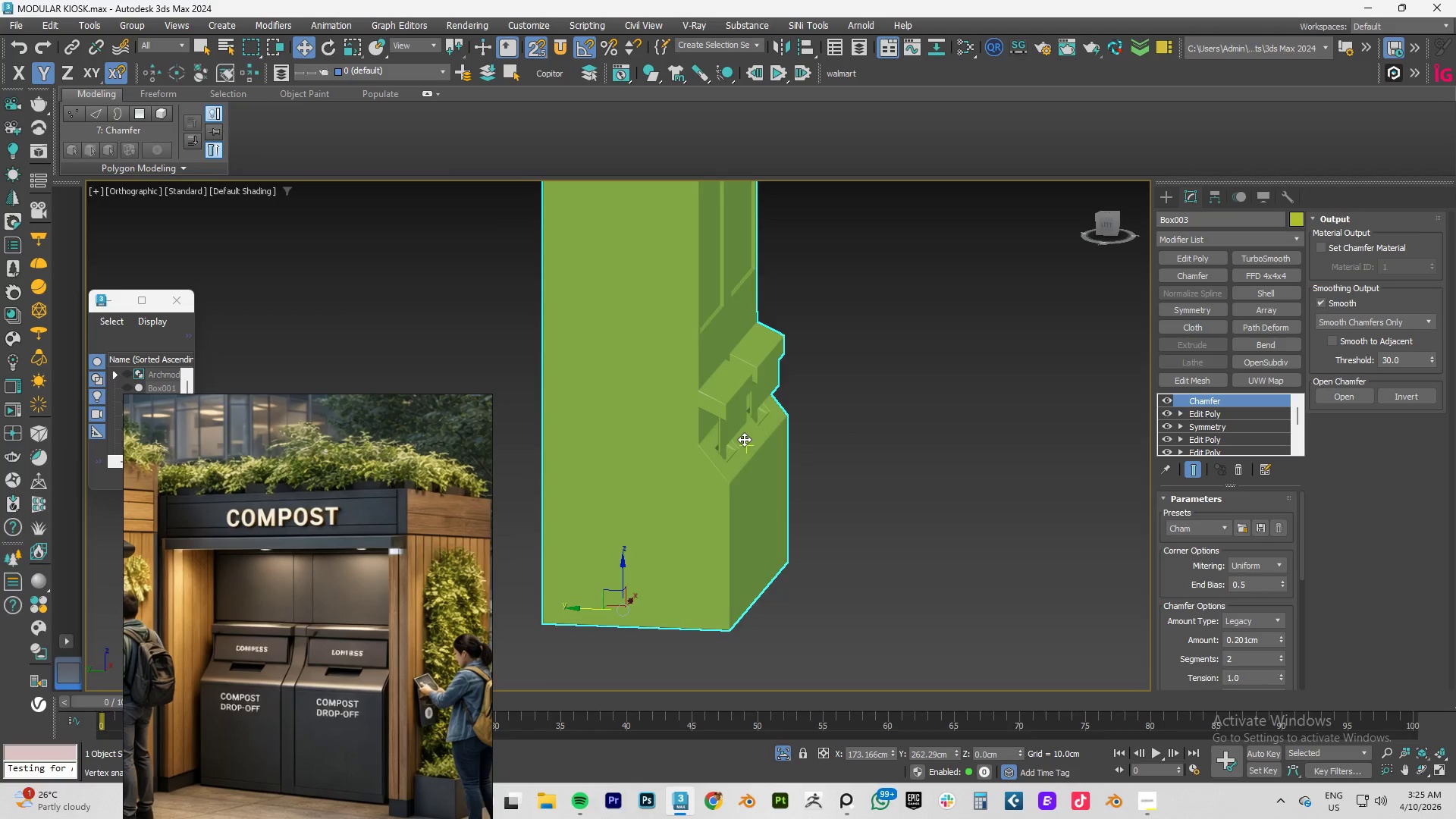 
scroll: coordinate [741, 434], scroll_direction: down, amount: 2.0
 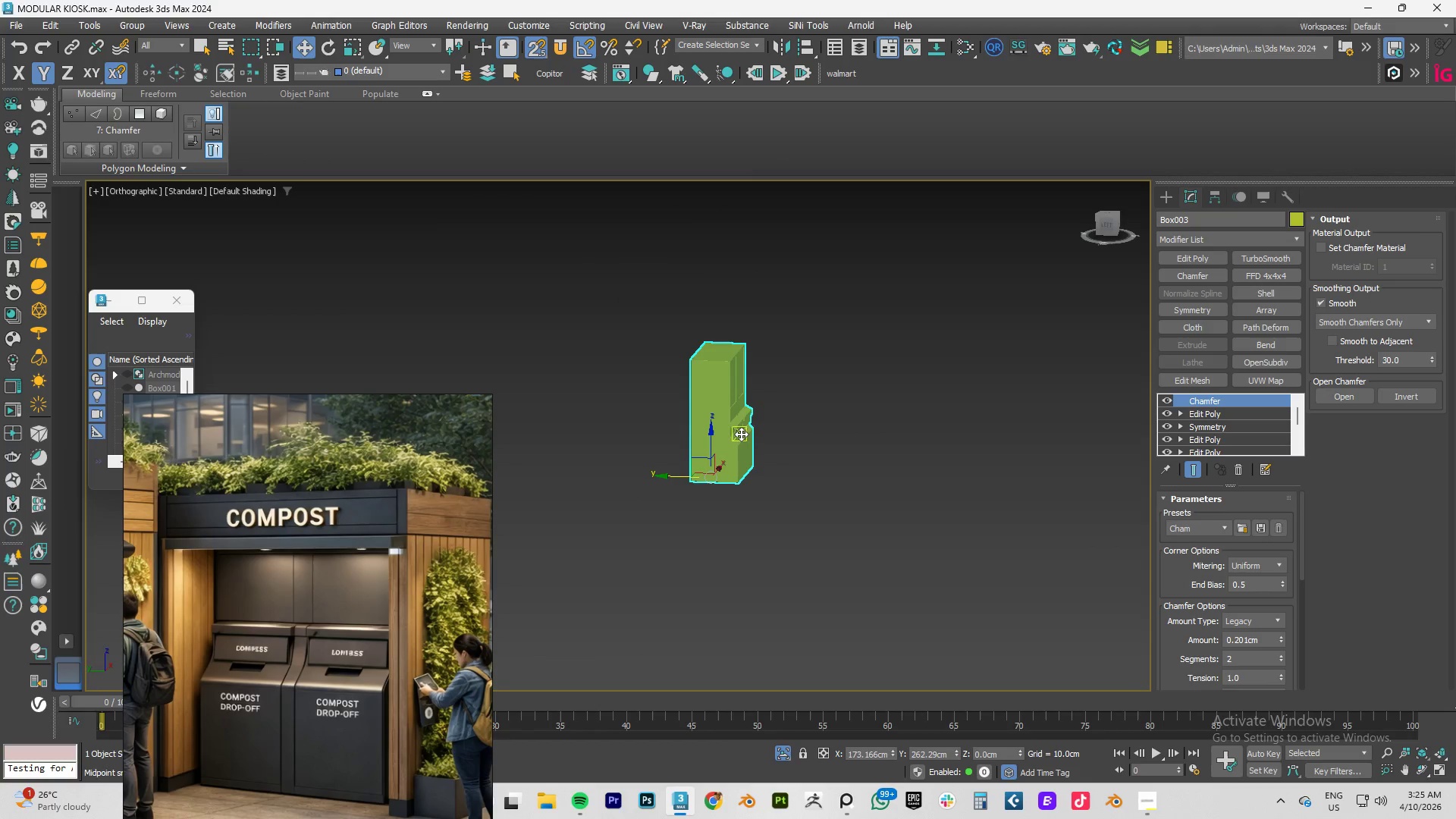 
hold_key(key=AltLeft, duration=1.05)
 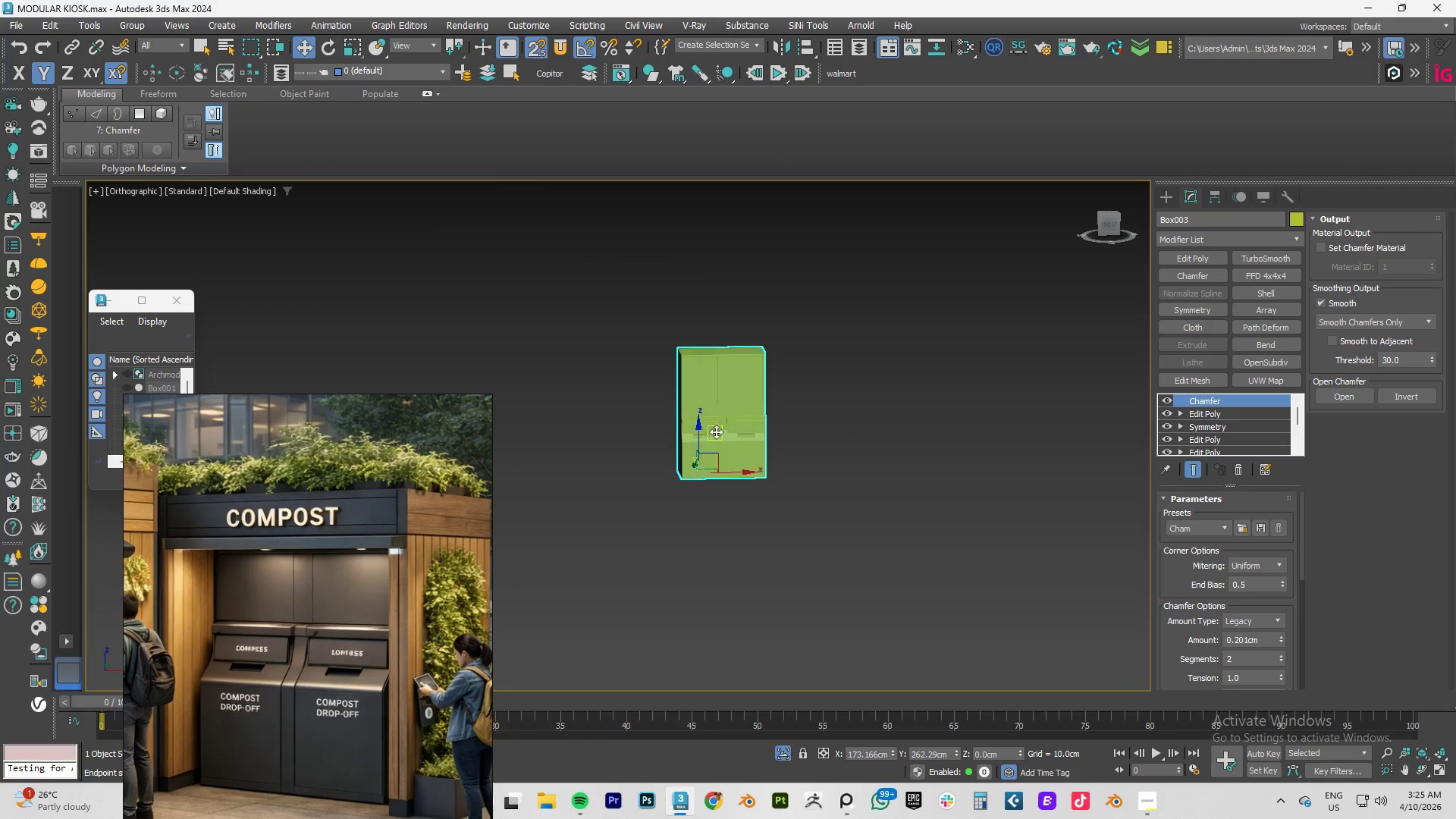 
hold_key(key=AltLeft, duration=0.64)
 